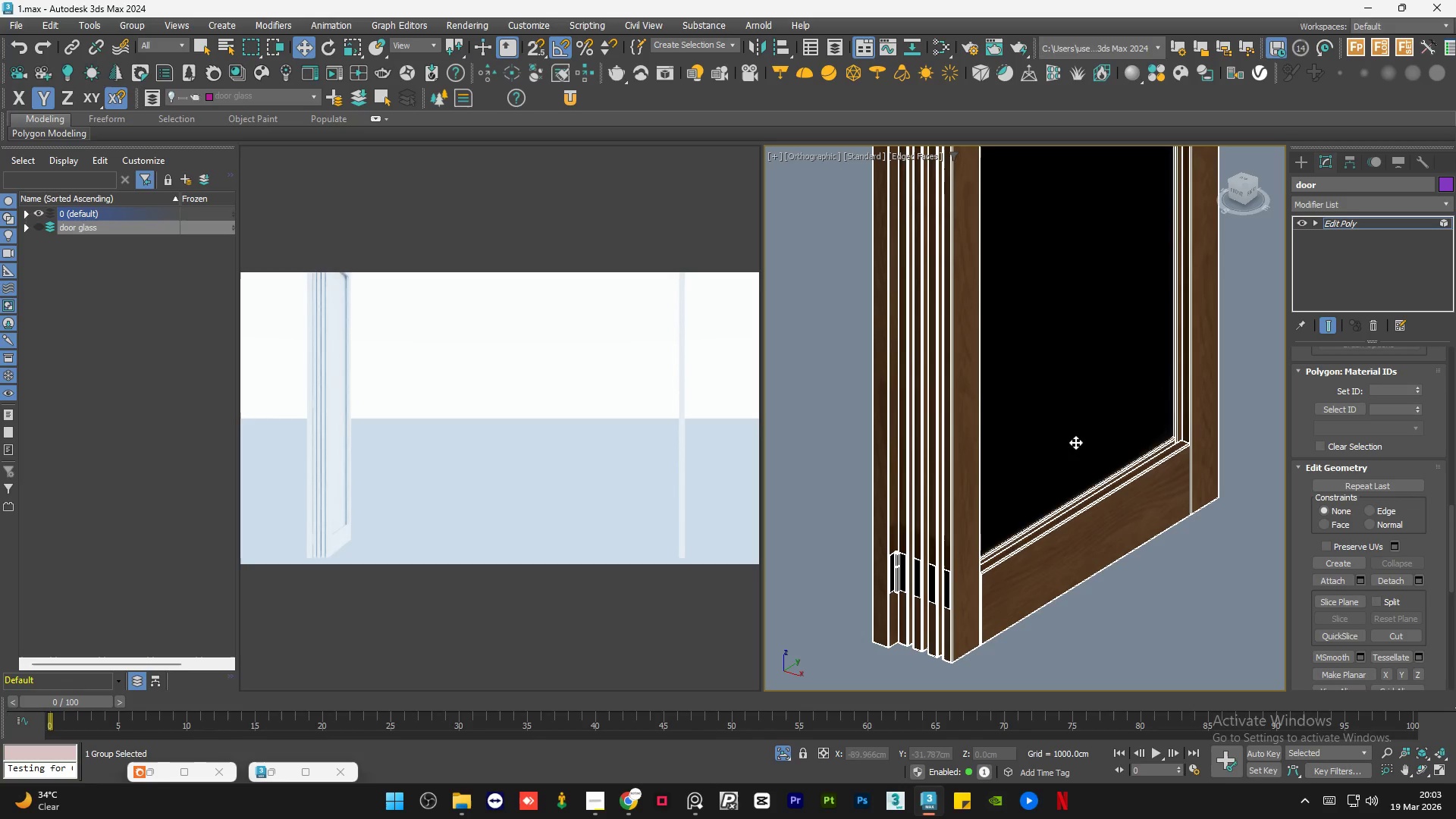 
hold_key(key=AltLeft, duration=0.78)
 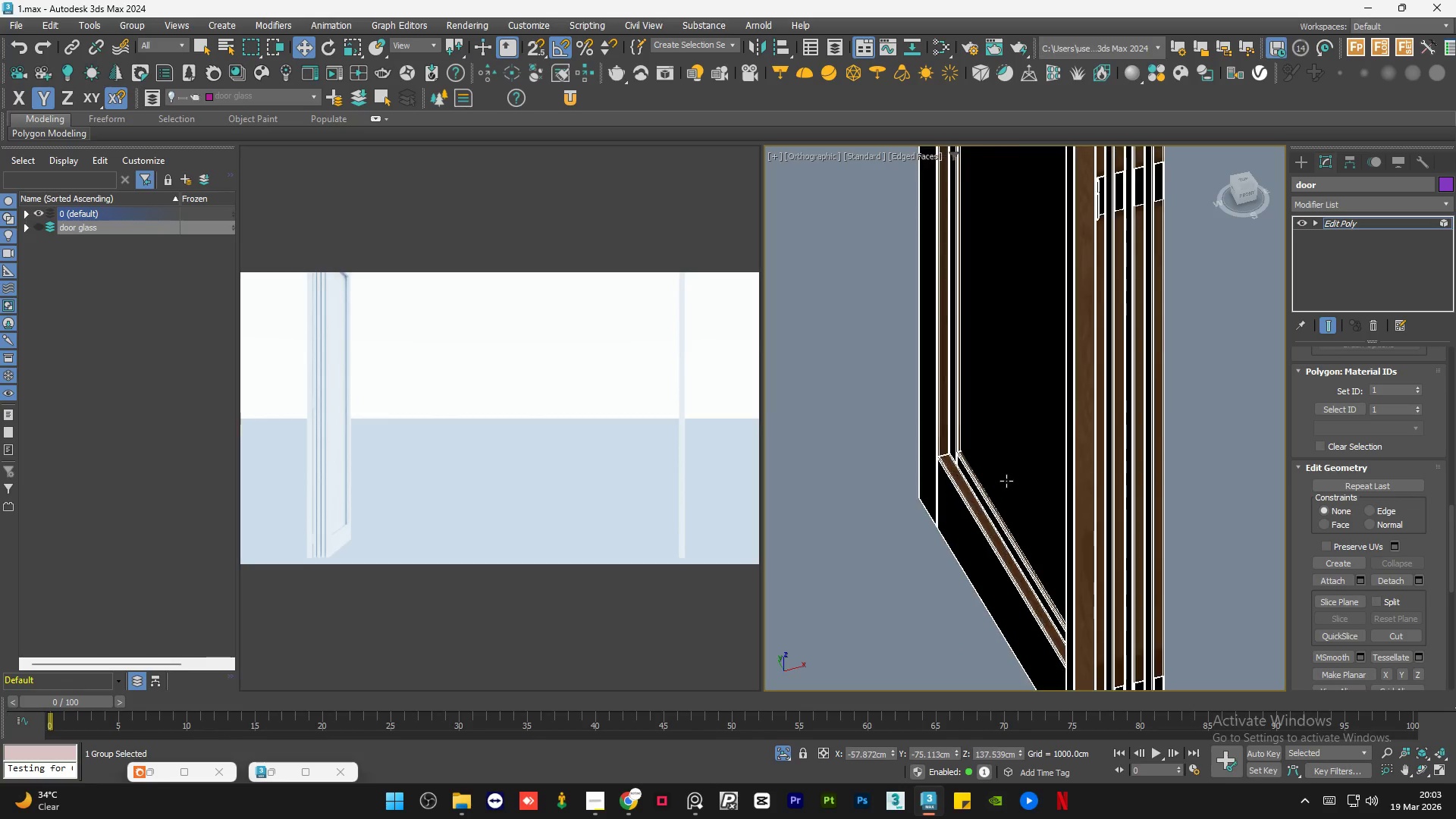 
hold_key(key=AltLeft, duration=7.89)
 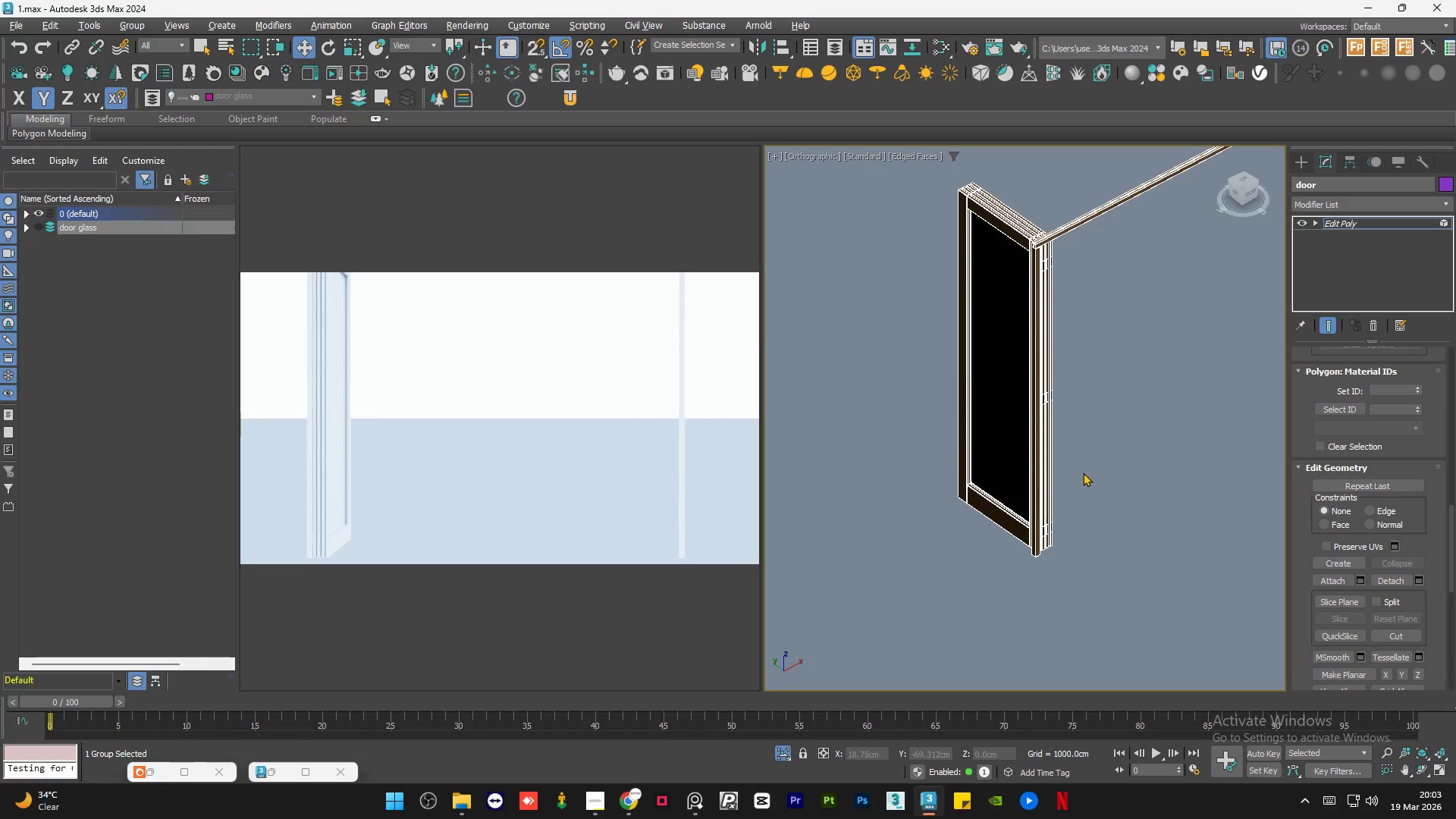 
scroll: coordinate [1040, 527], scroll_direction: down, amount: 2.0
 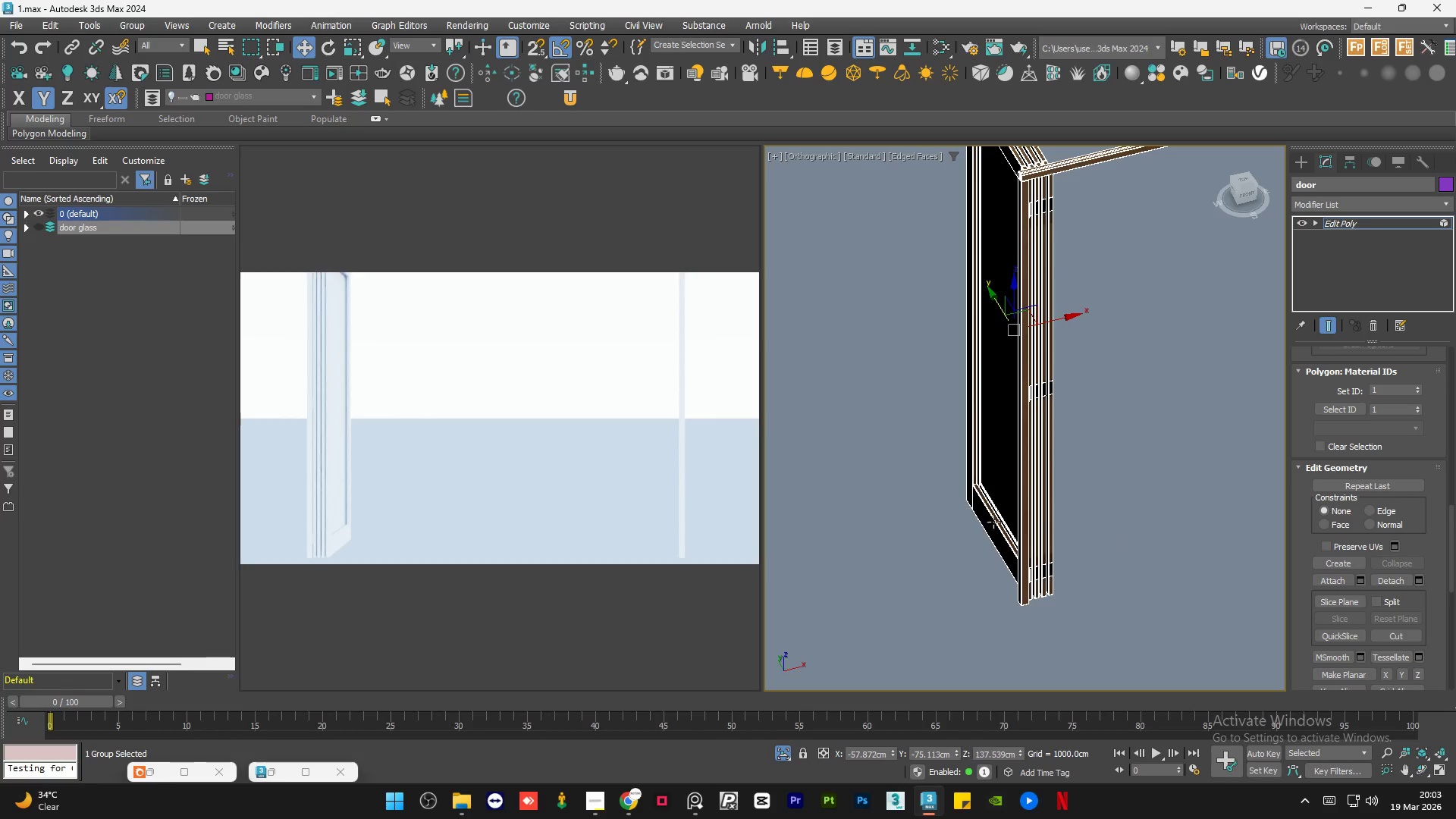 
hold_key(key=ControlLeft, duration=0.47)
 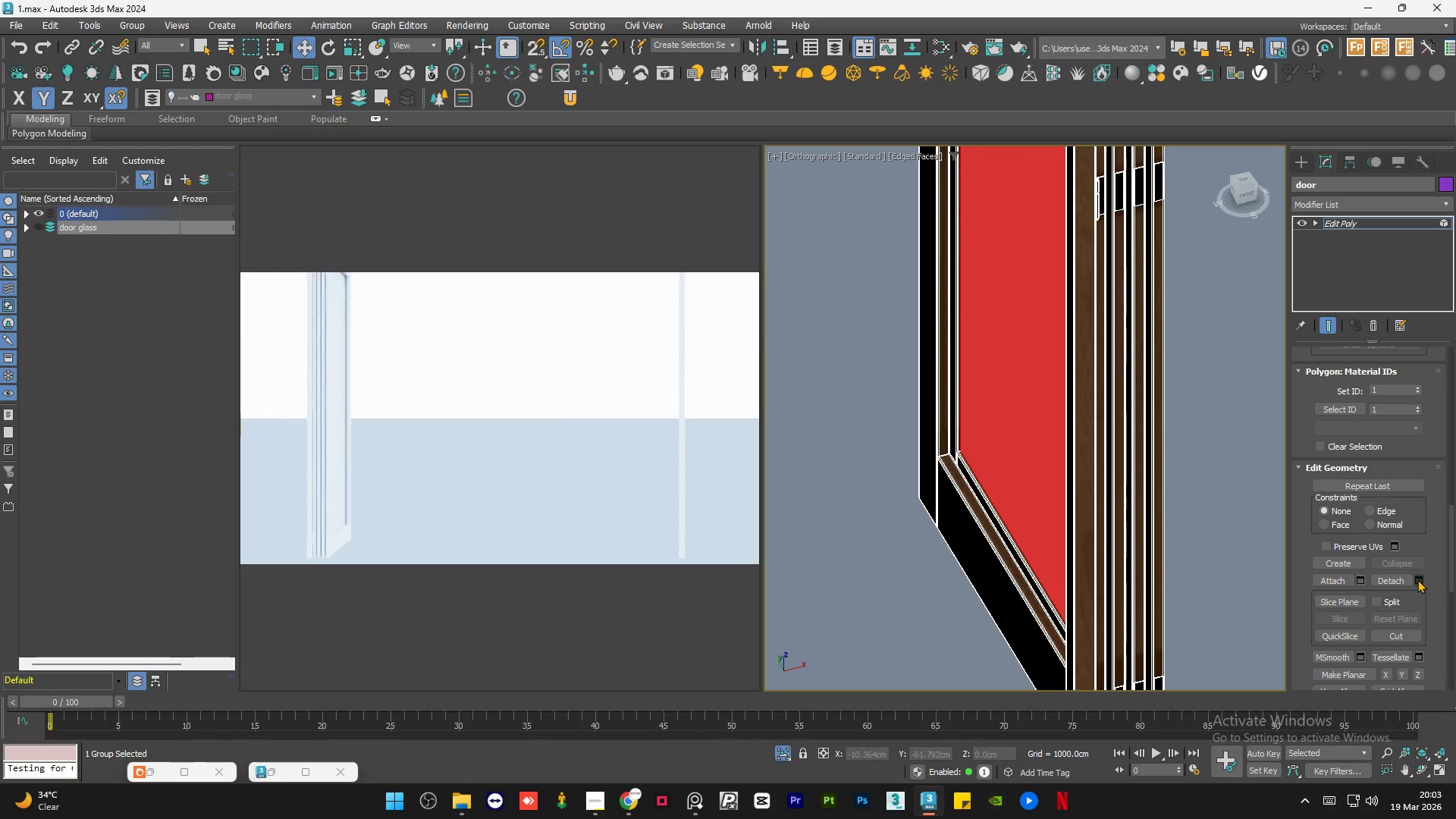 
scroll: coordinate [998, 495], scroll_direction: up, amount: 3.0
 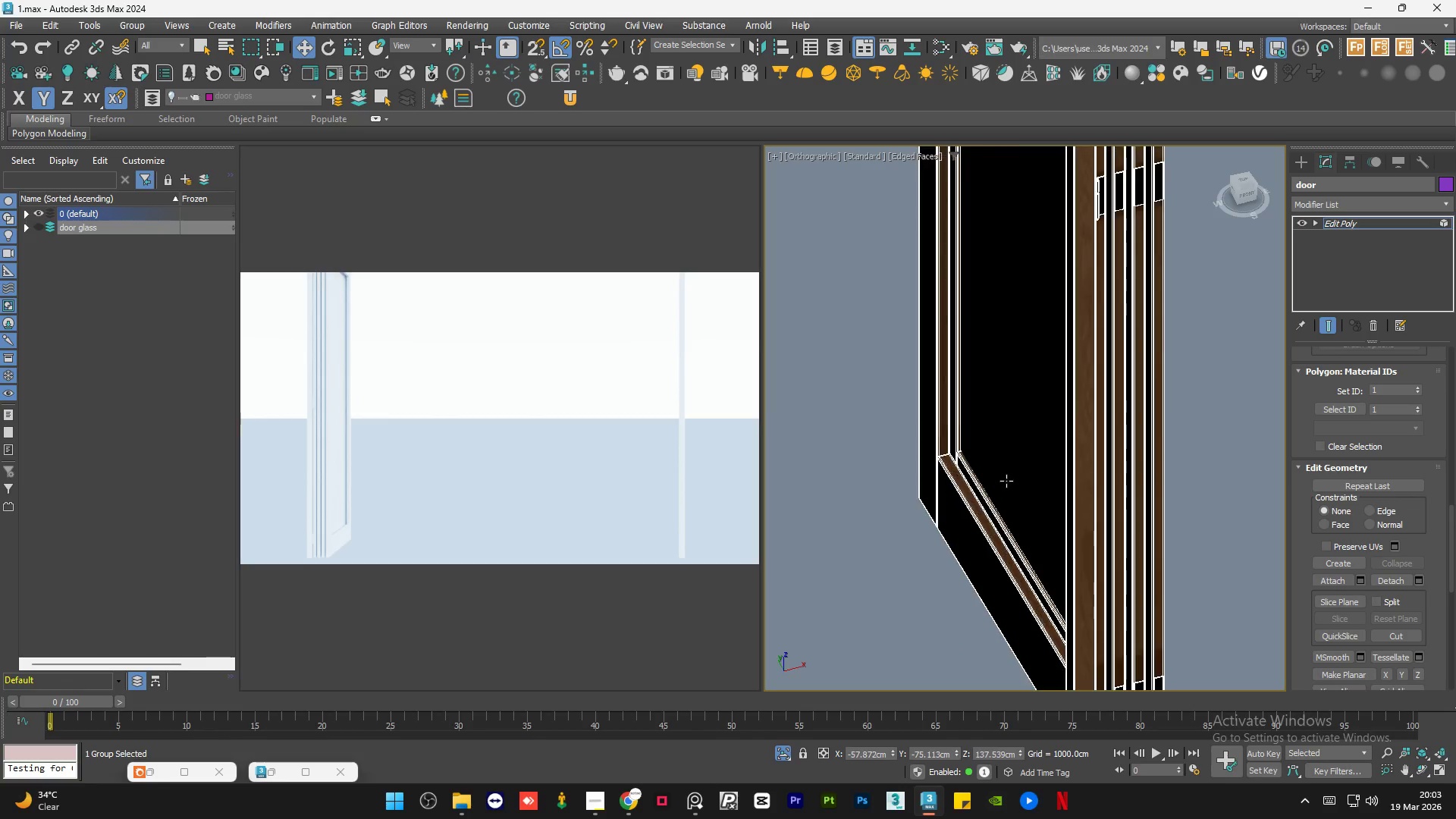 
left_click([1417, 579])
 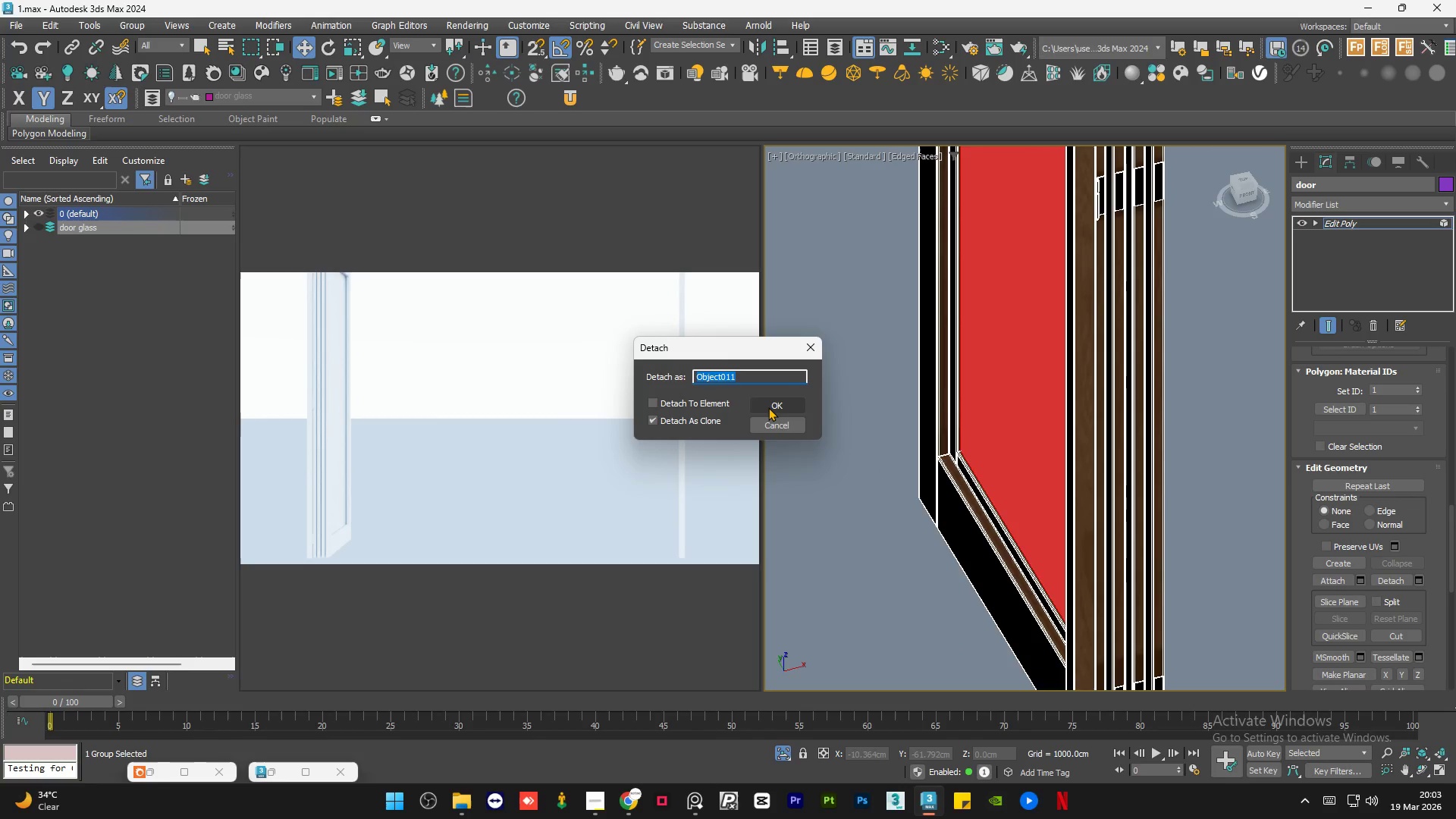 
left_click([768, 407])
 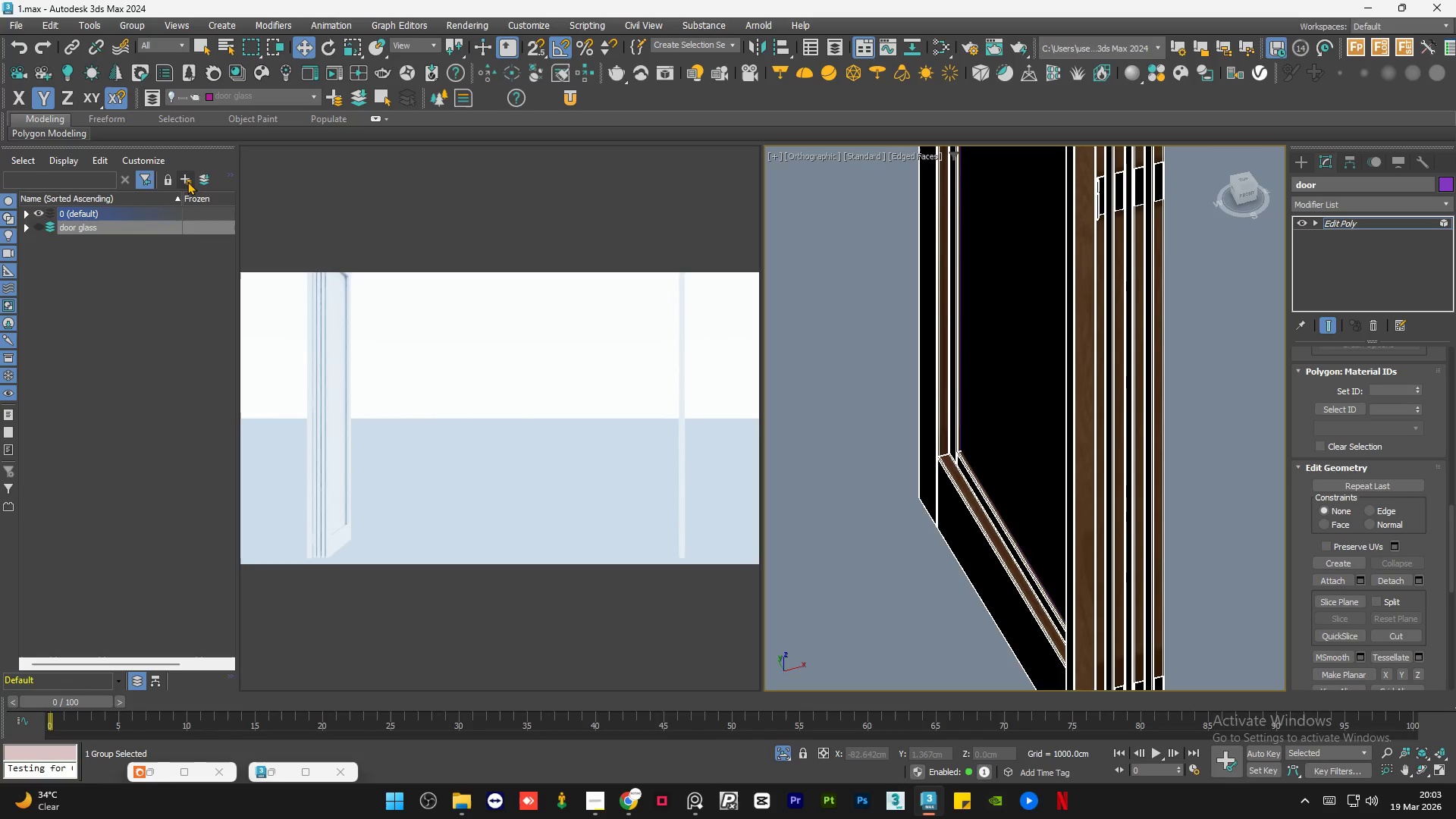 
left_click([201, 180])
 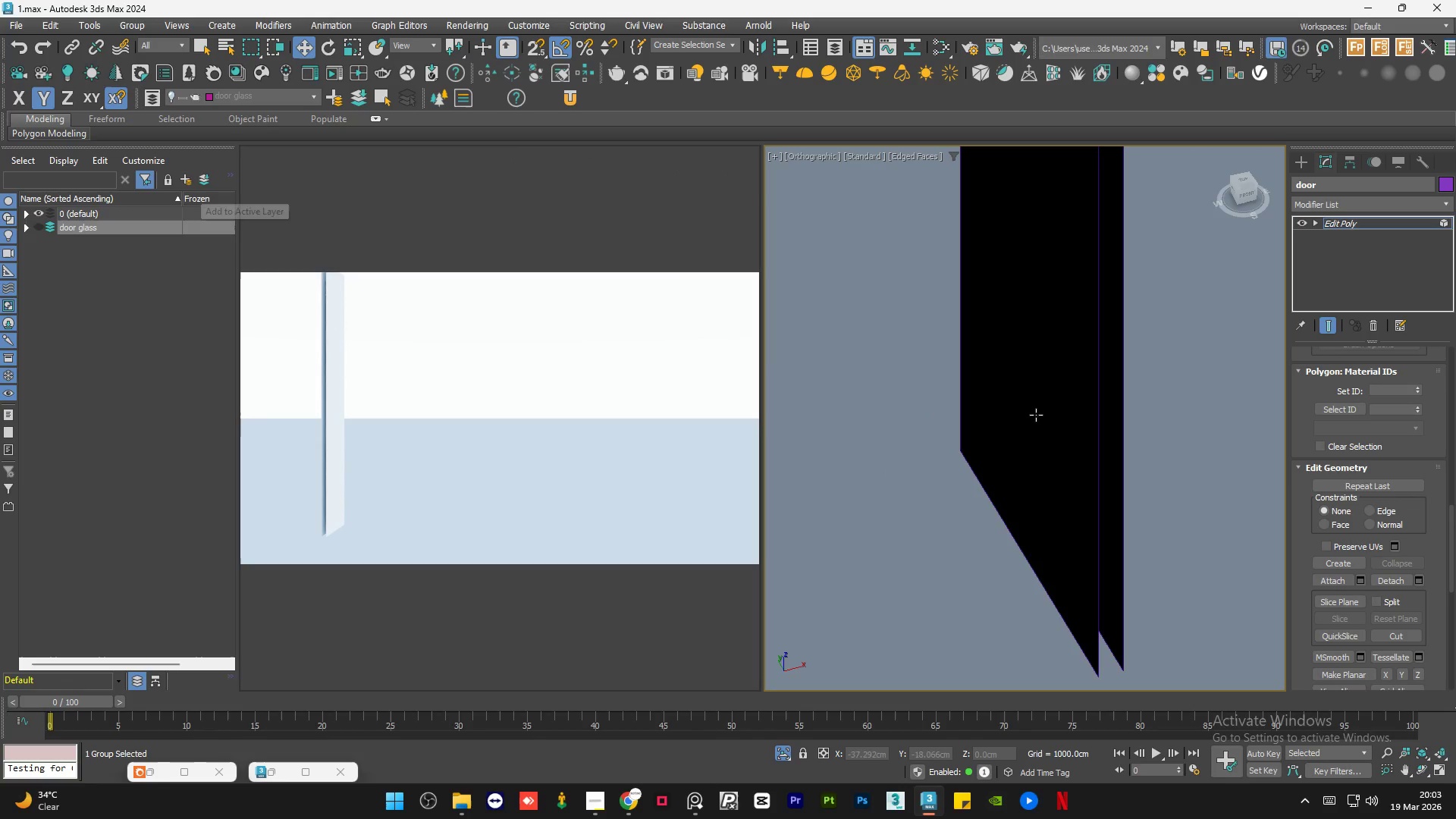 
scroll: coordinate [980, 463], scroll_direction: down, amount: 3.0
 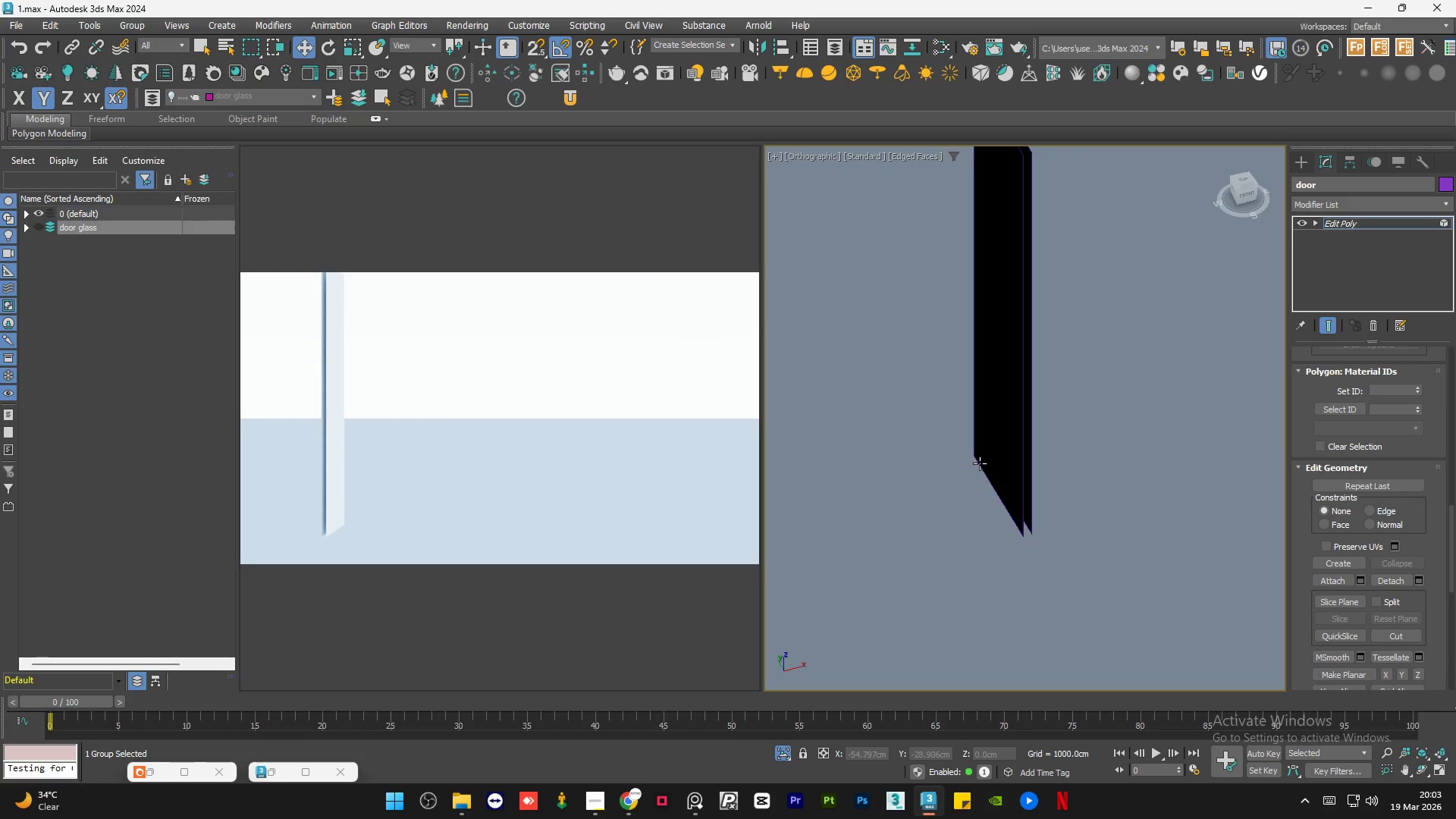 
key(Control+Z)
 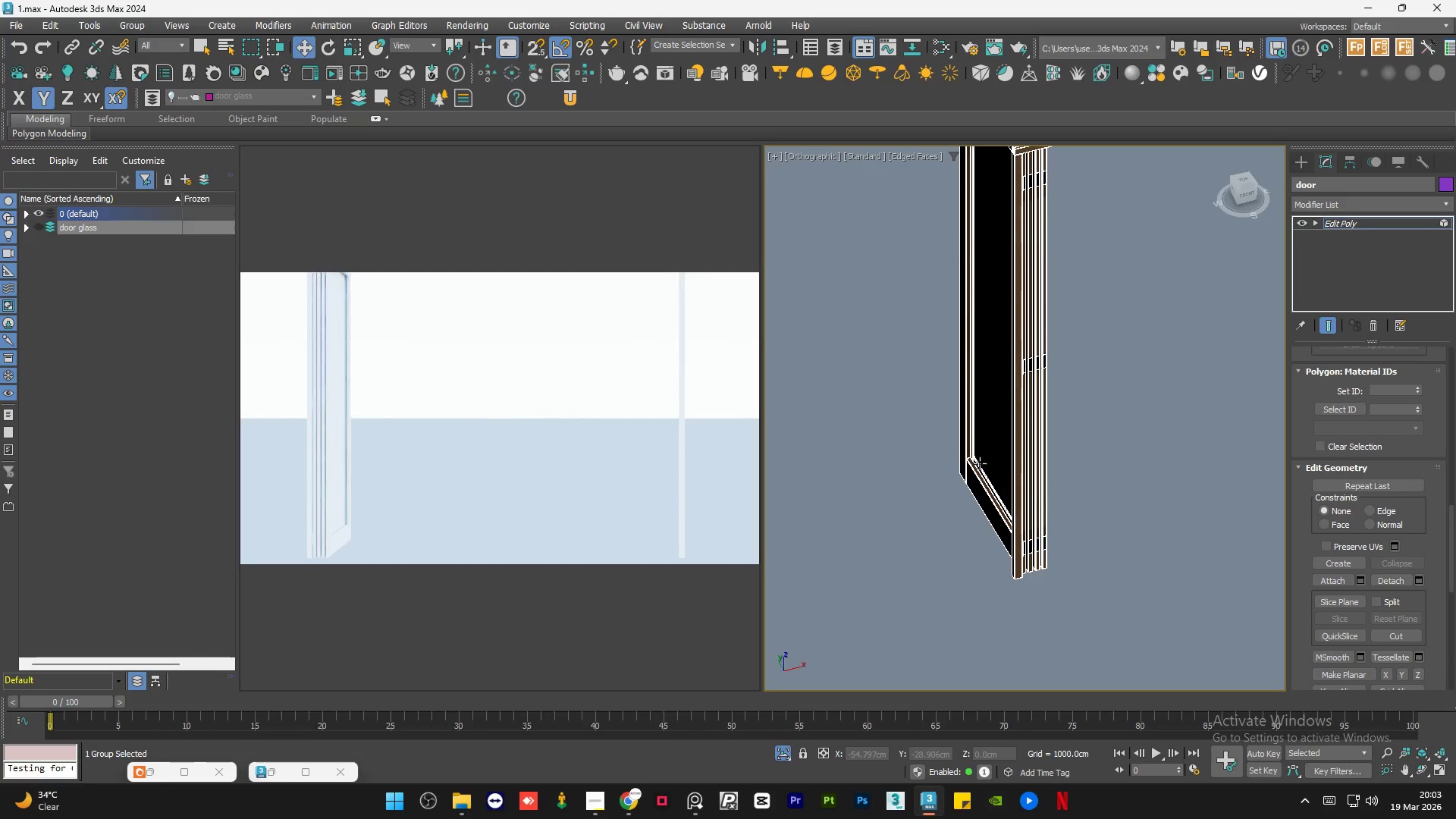 
scroll: coordinate [980, 465], scroll_direction: down, amount: 1.0
 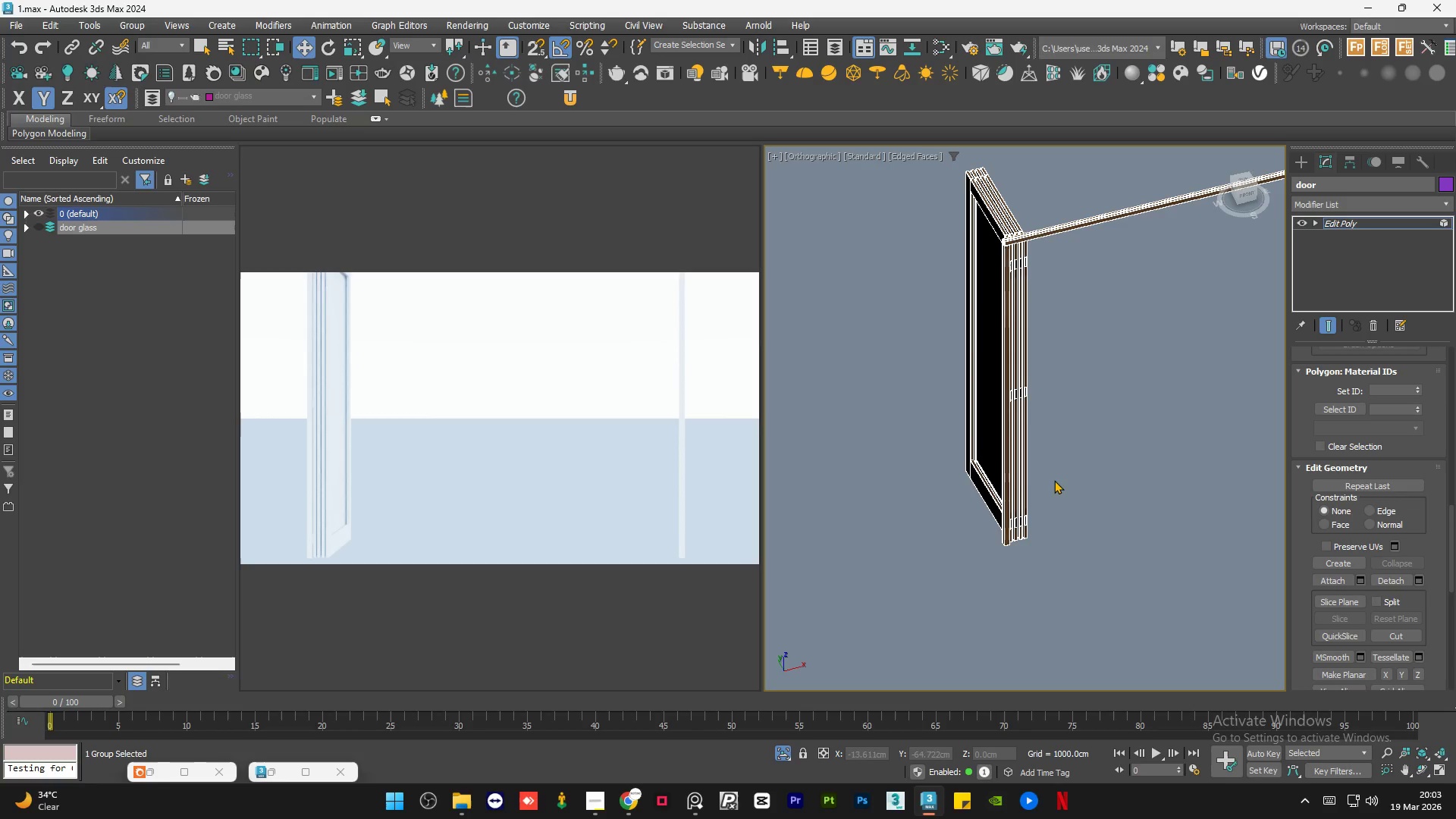 
hold_key(key=AltLeft, duration=0.55)
 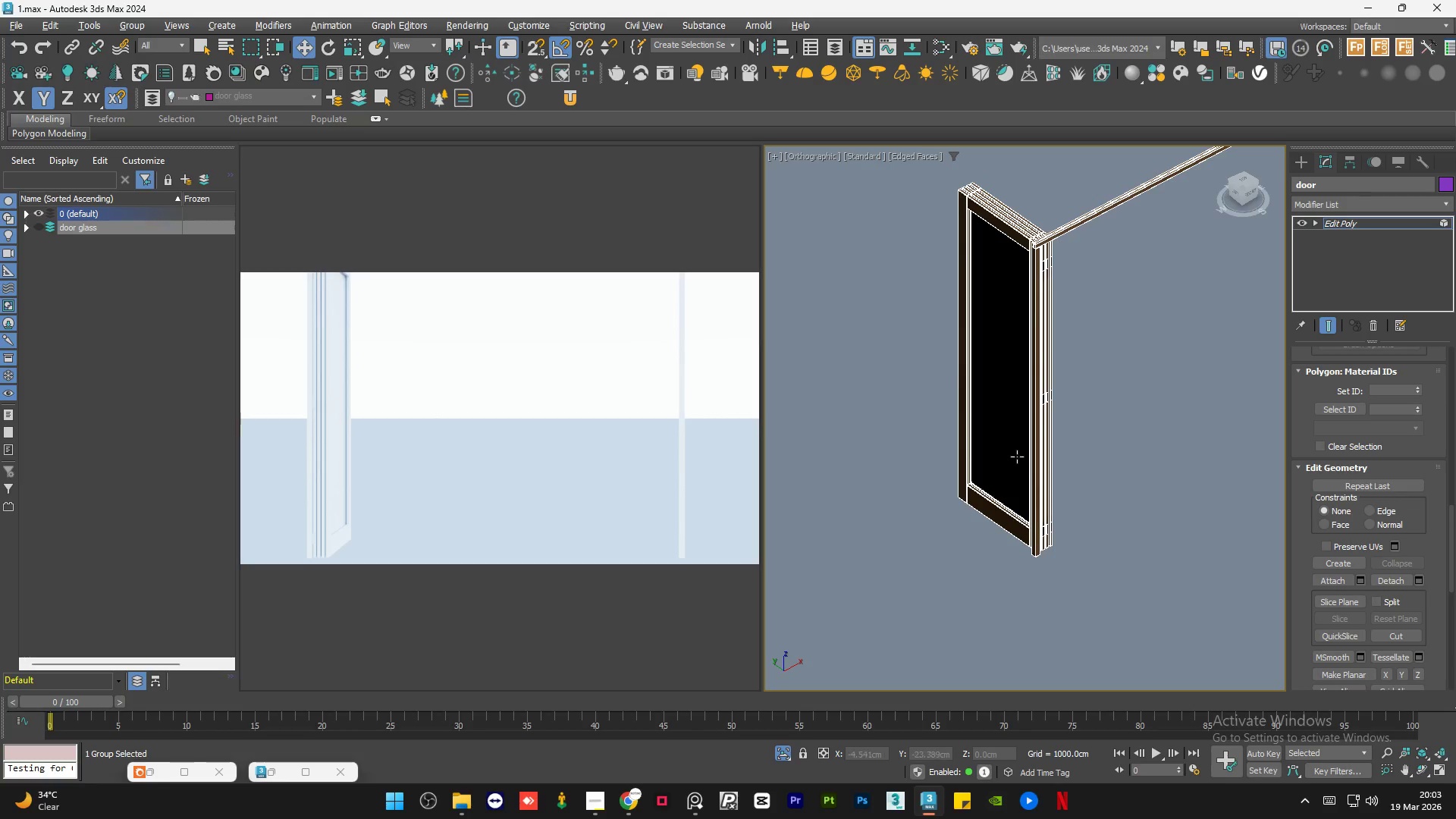 
left_click([1017, 457])
 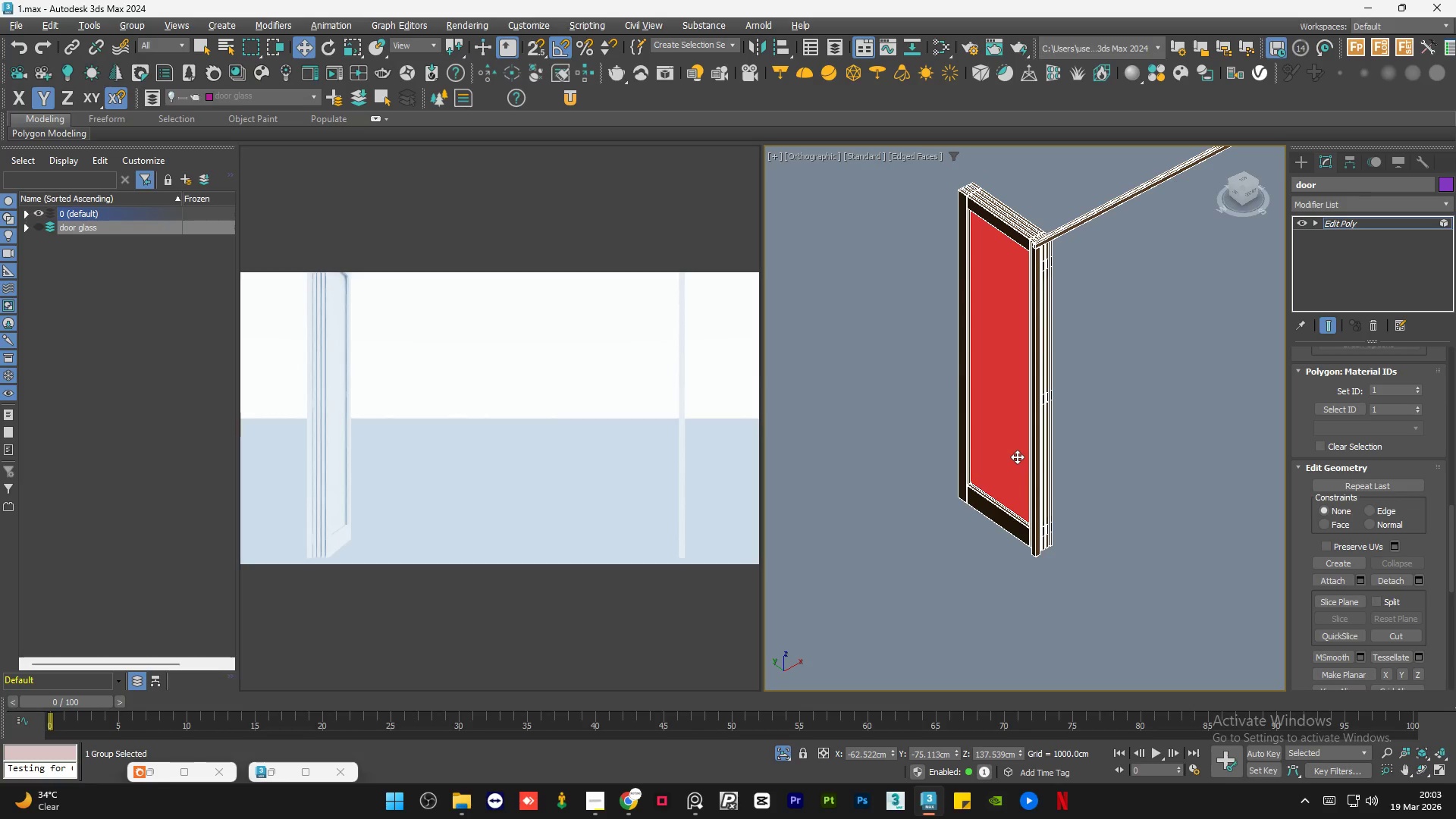 
key(Delete)
 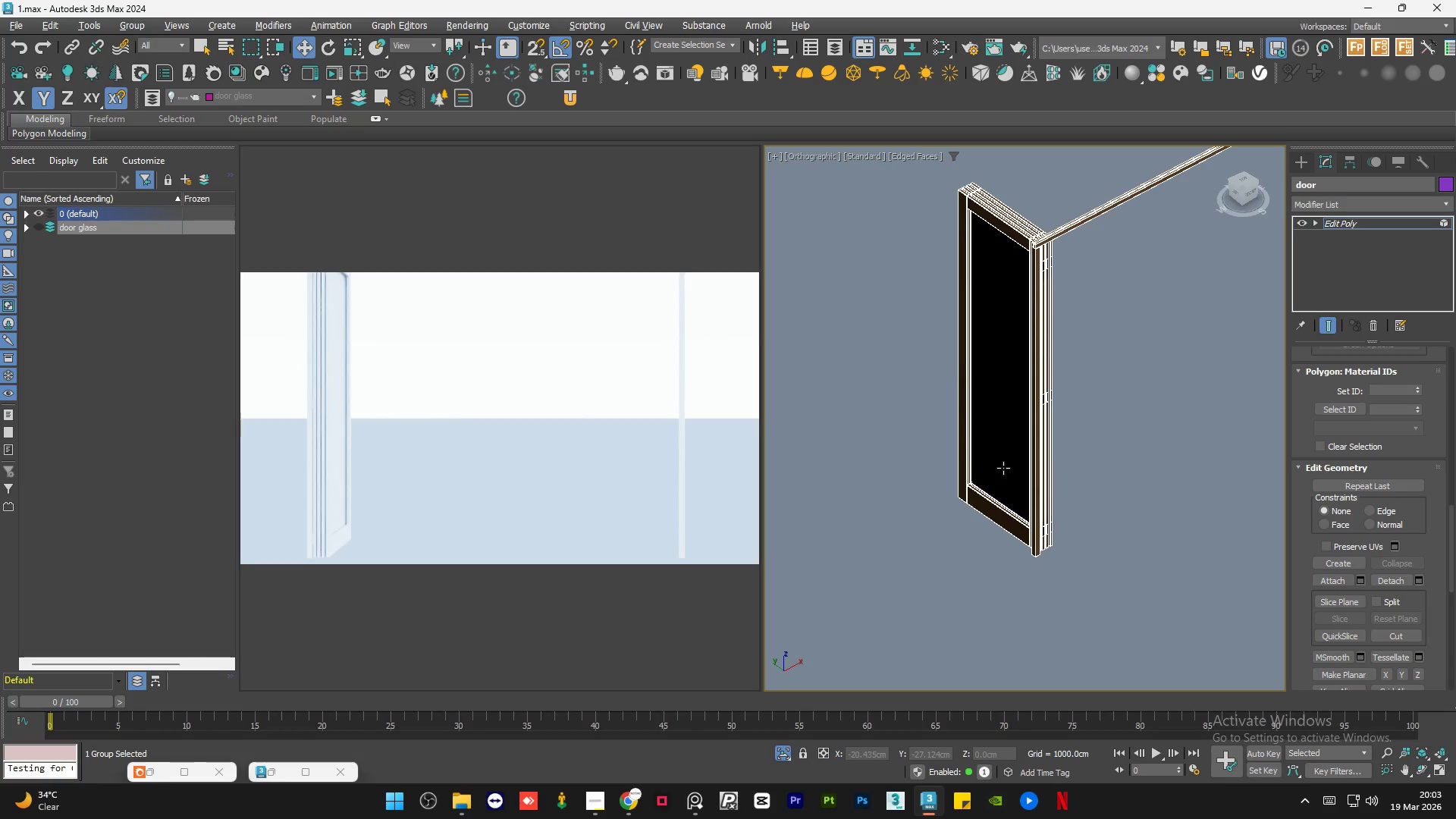 
hold_key(key=AltLeft, duration=0.94)
 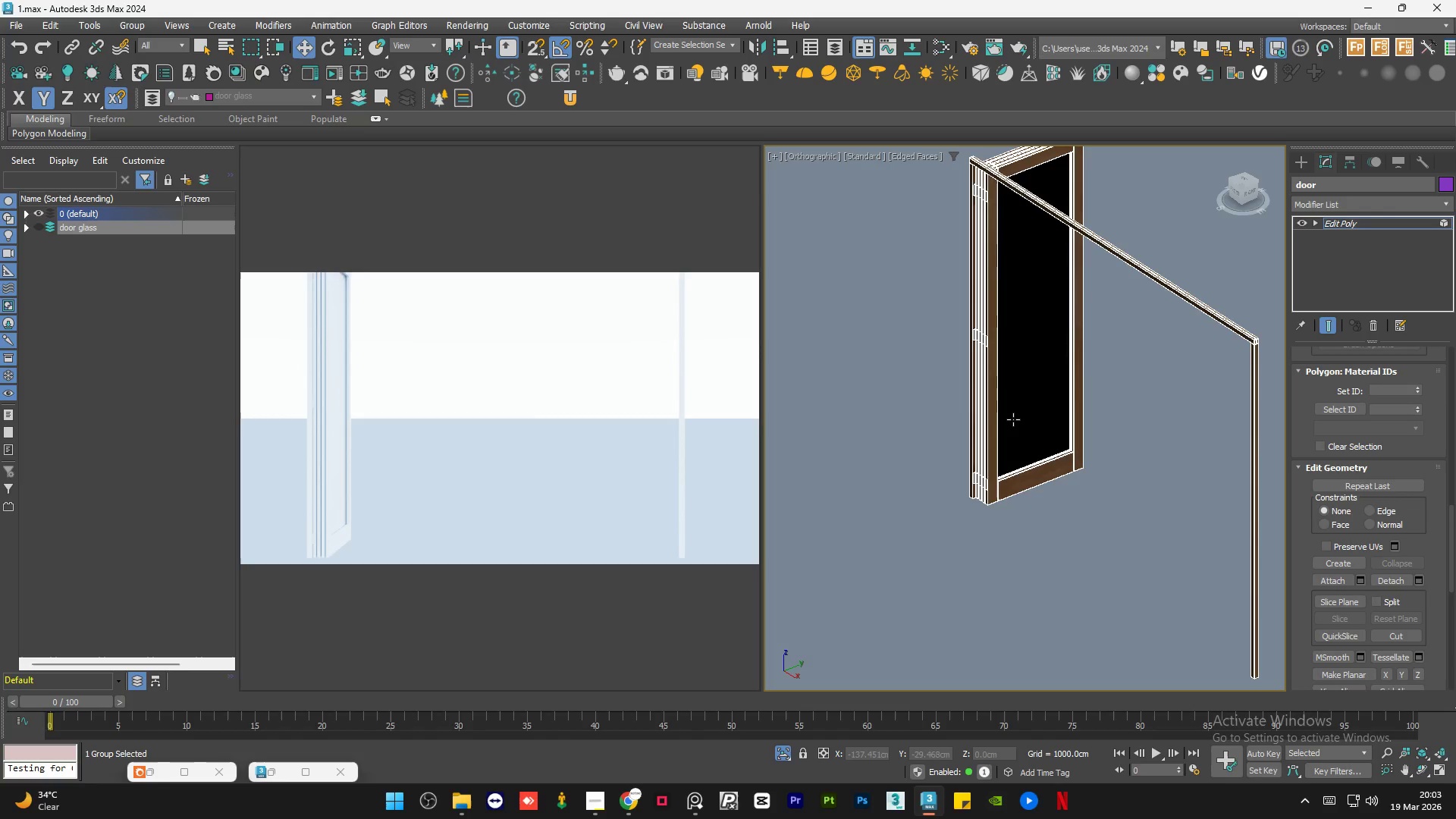 
left_click([1014, 419])
 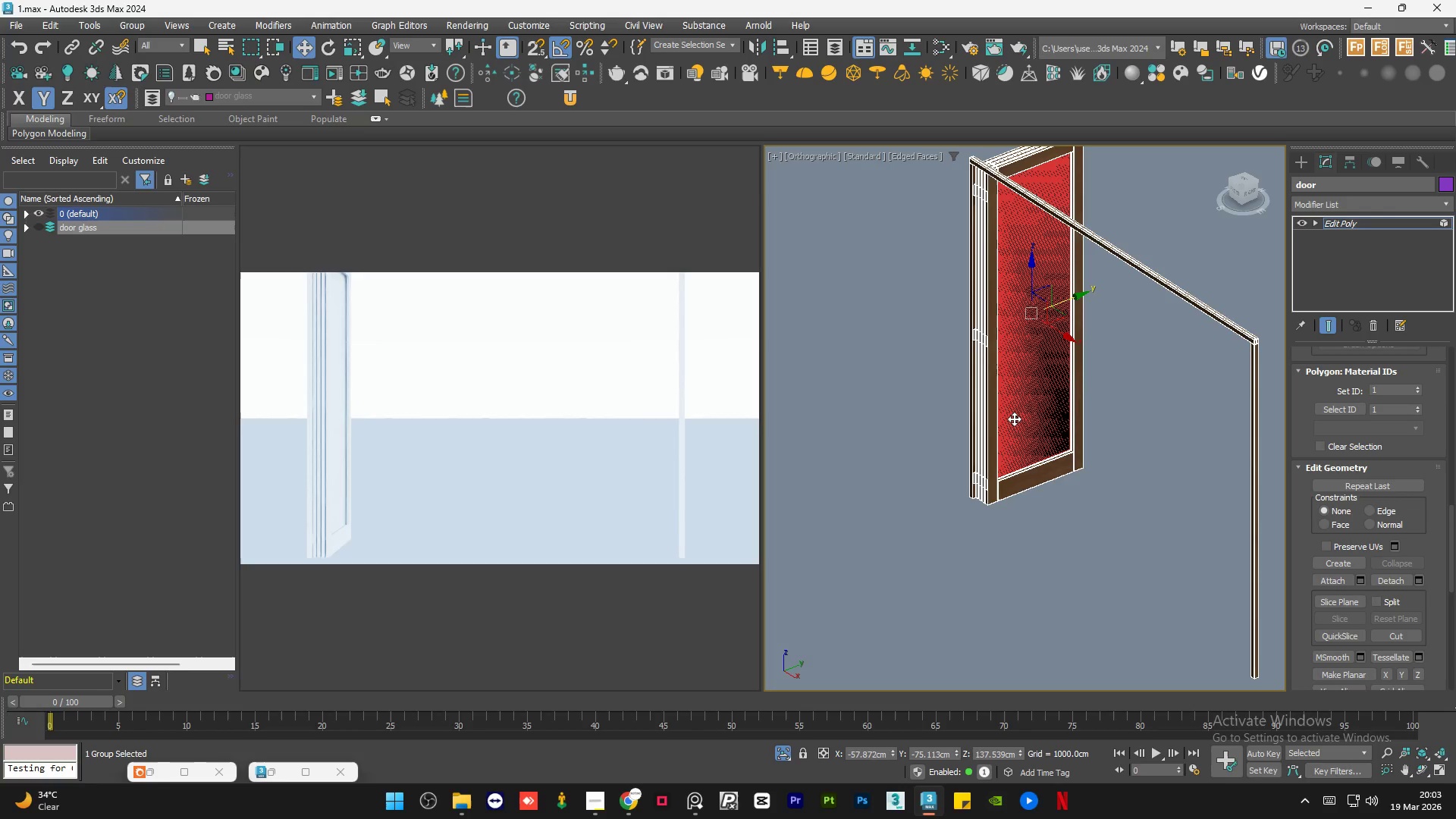 
key(Delete)
 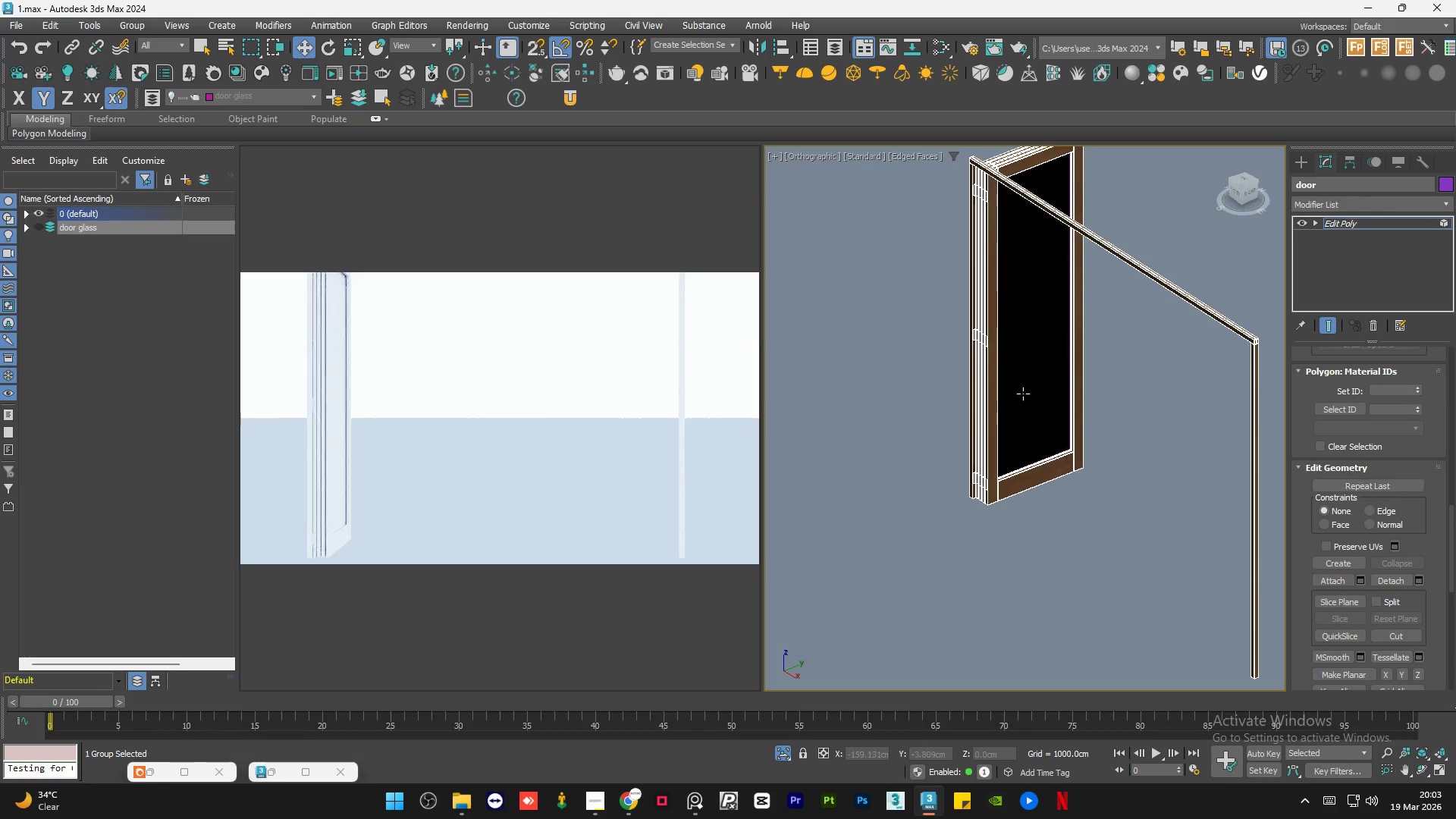 
left_click([1023, 393])
 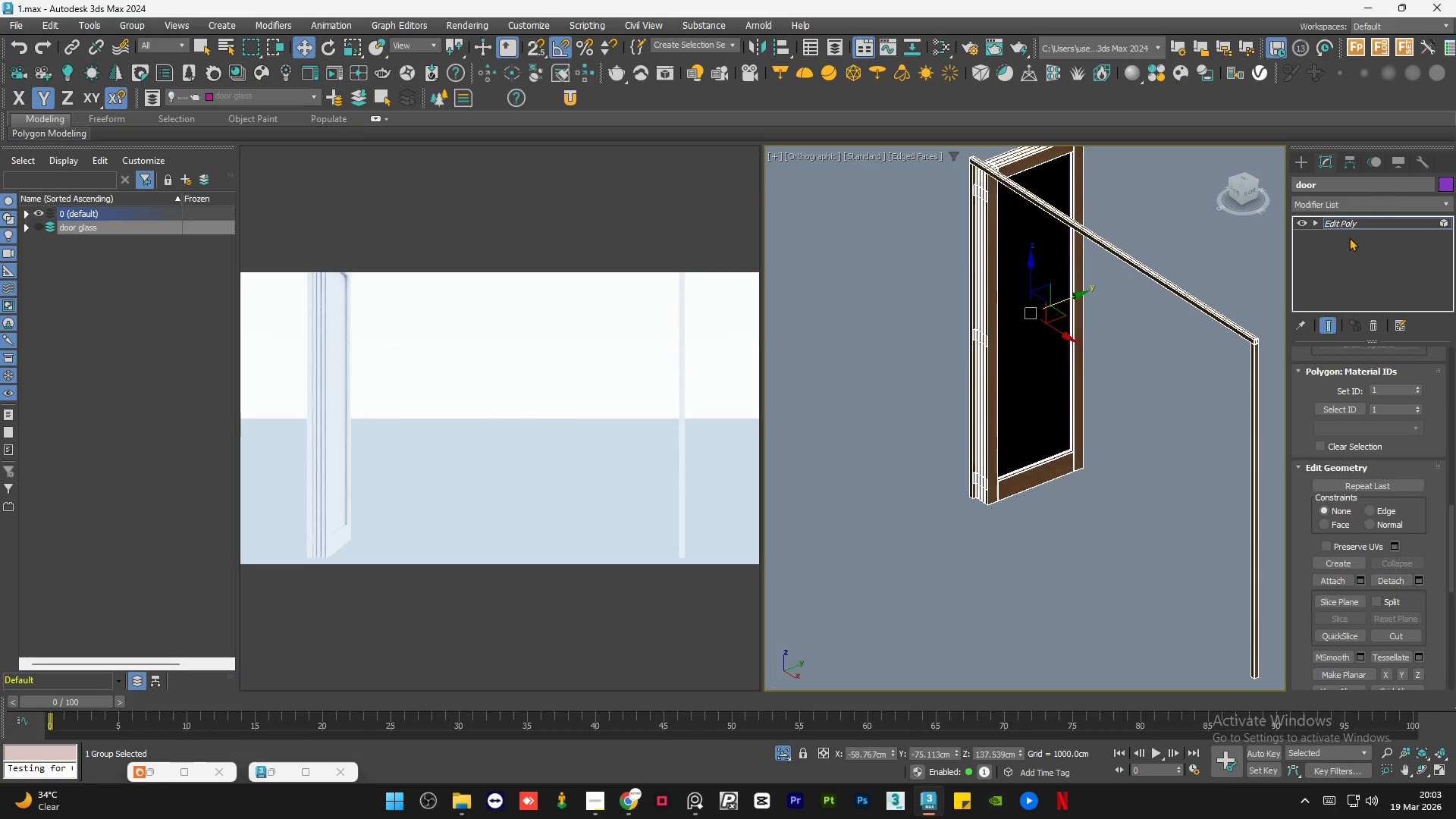 
left_click([1360, 223])
 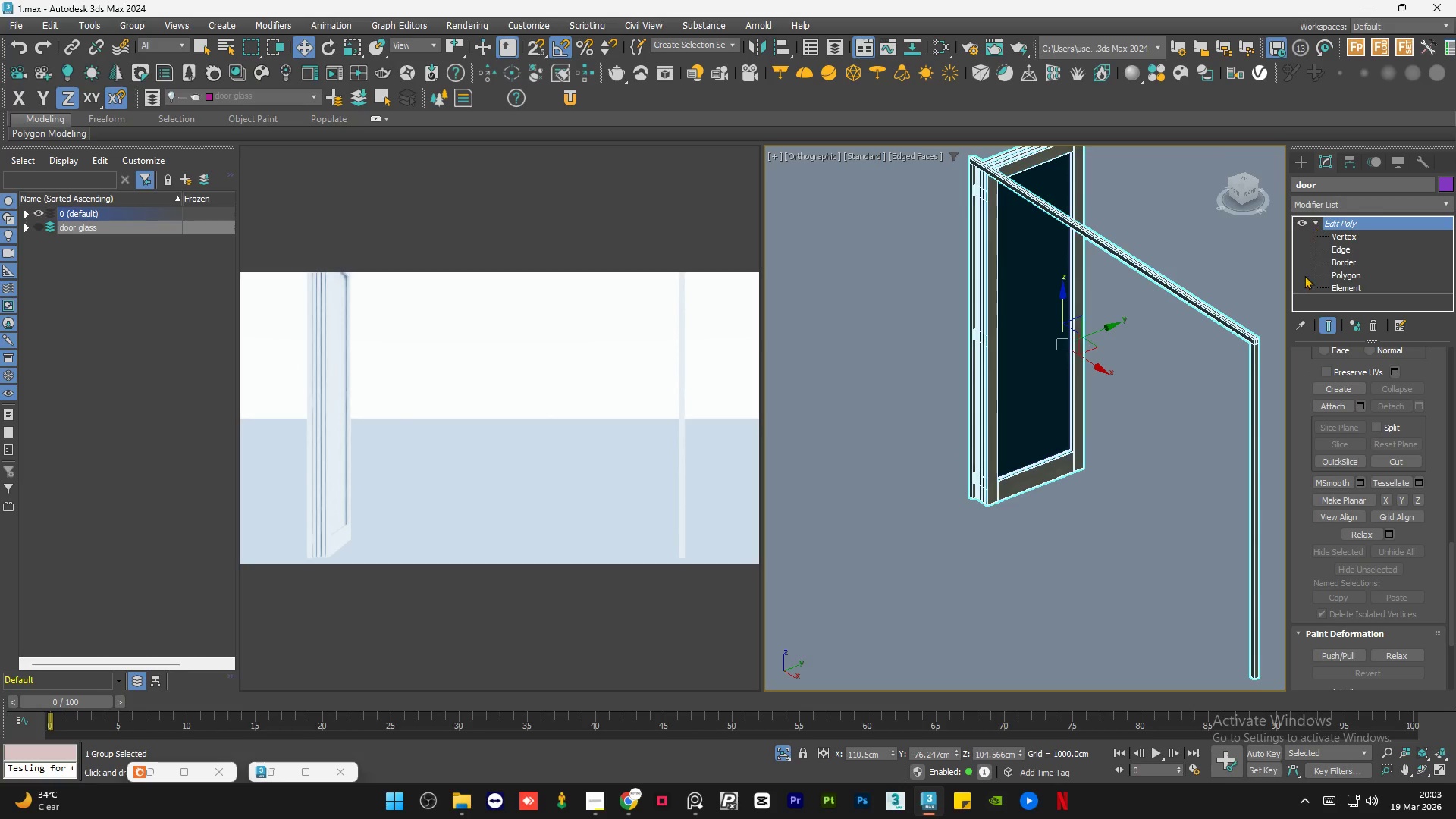 
double_click([1195, 432])
 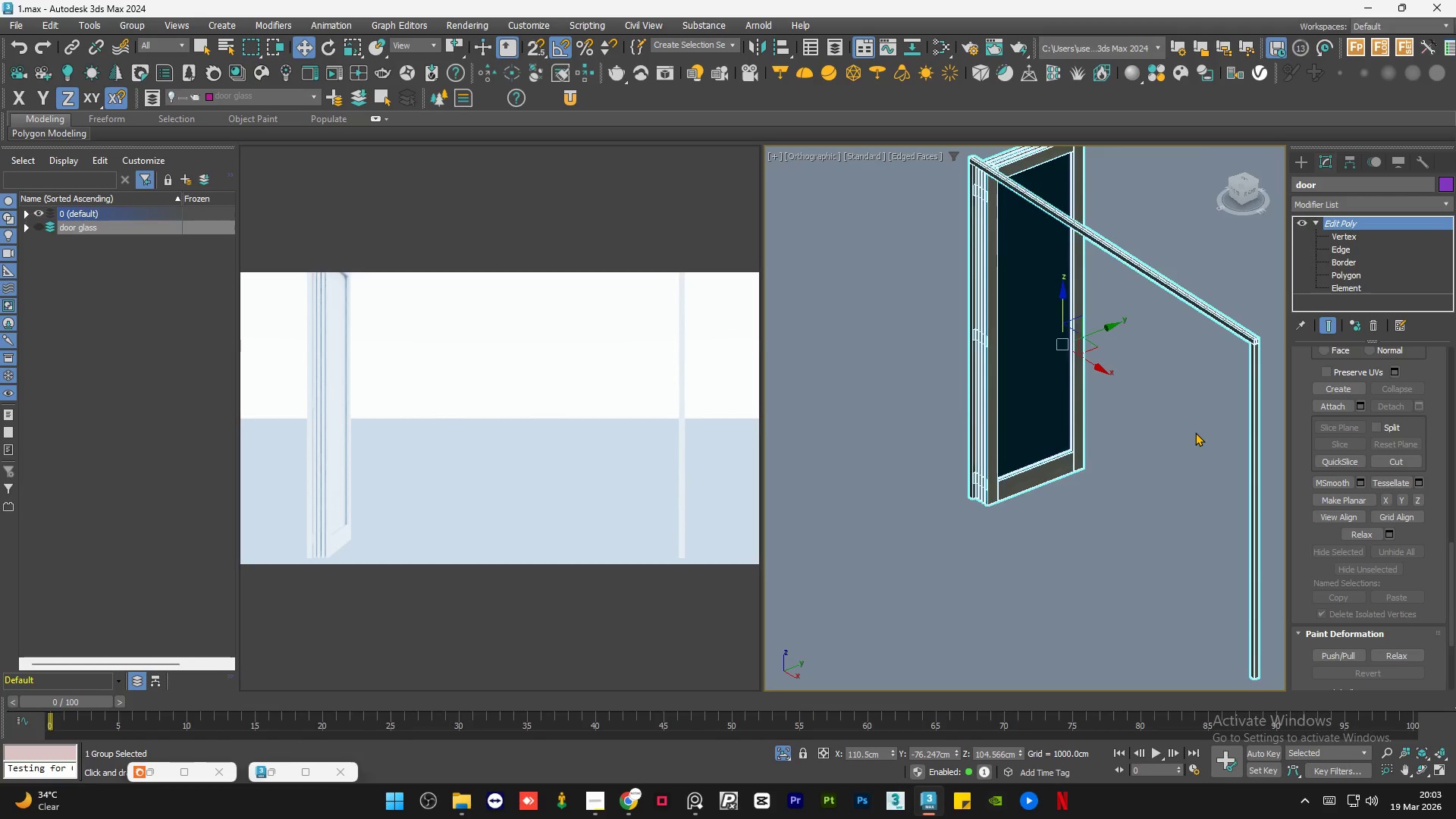 
triple_click([1195, 432])
 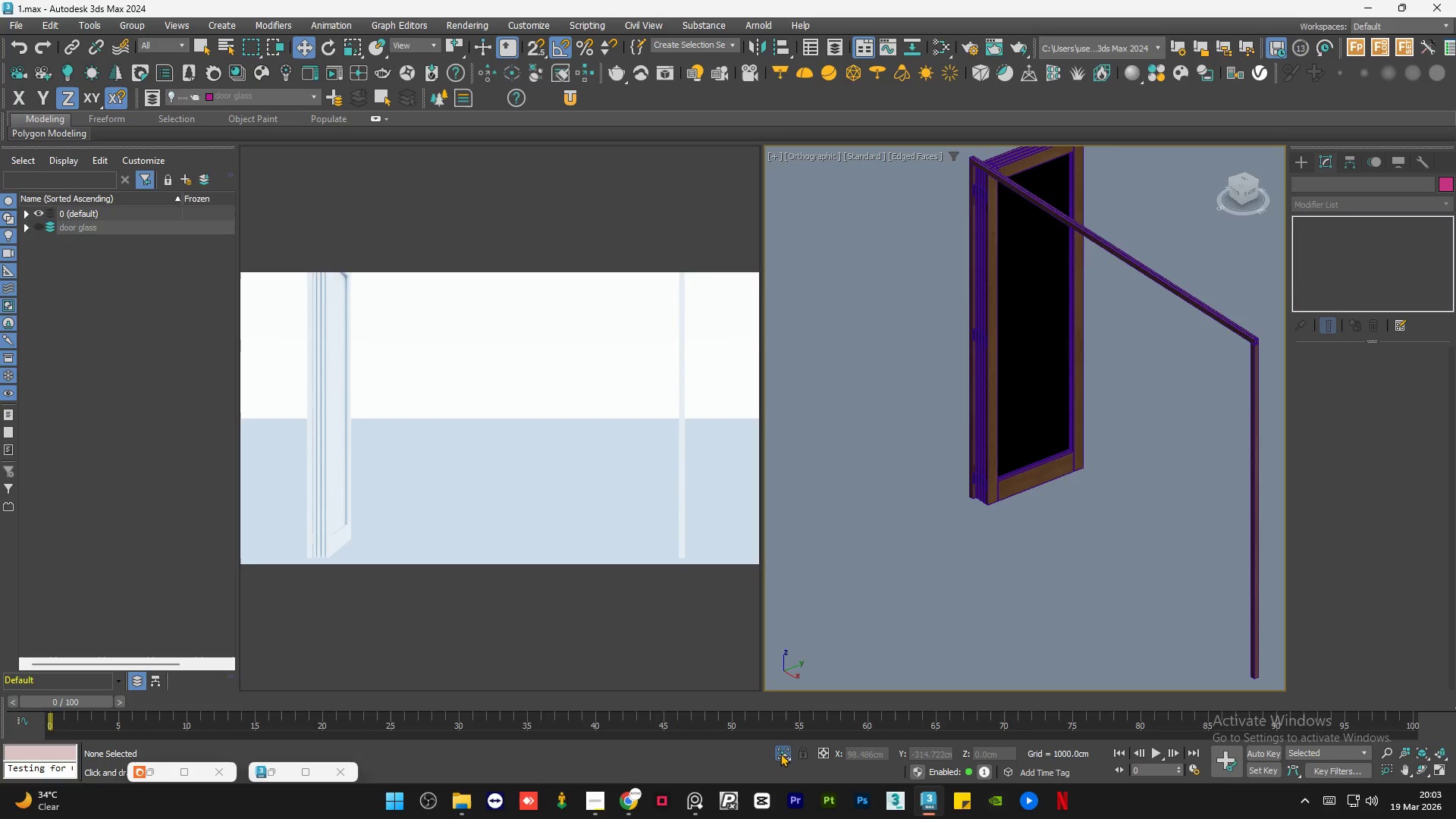 
left_click([782, 753])
 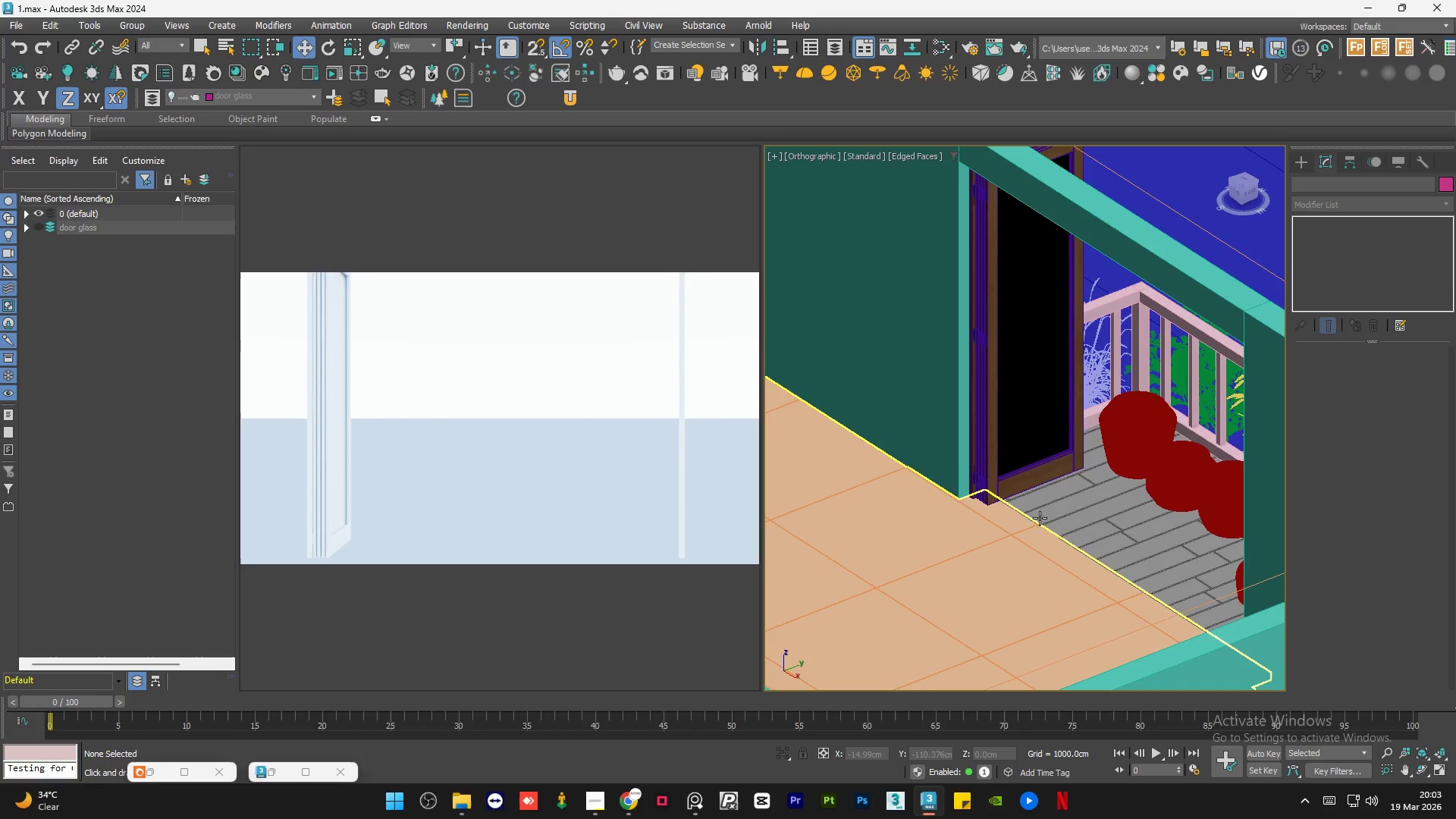 
key(Alt+AltLeft)
 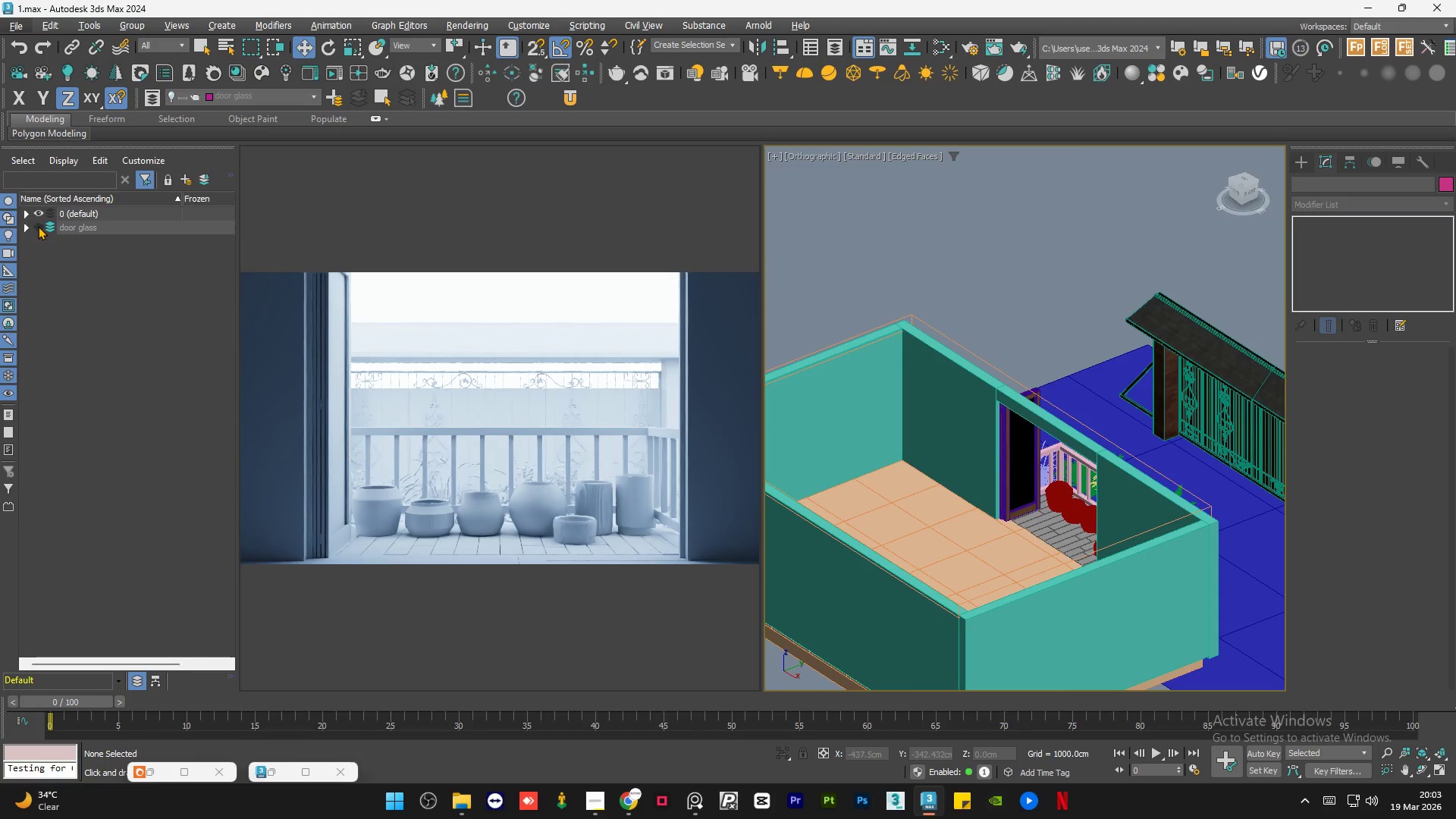 
scroll: coordinate [1015, 532], scroll_direction: down, amount: 3.0
 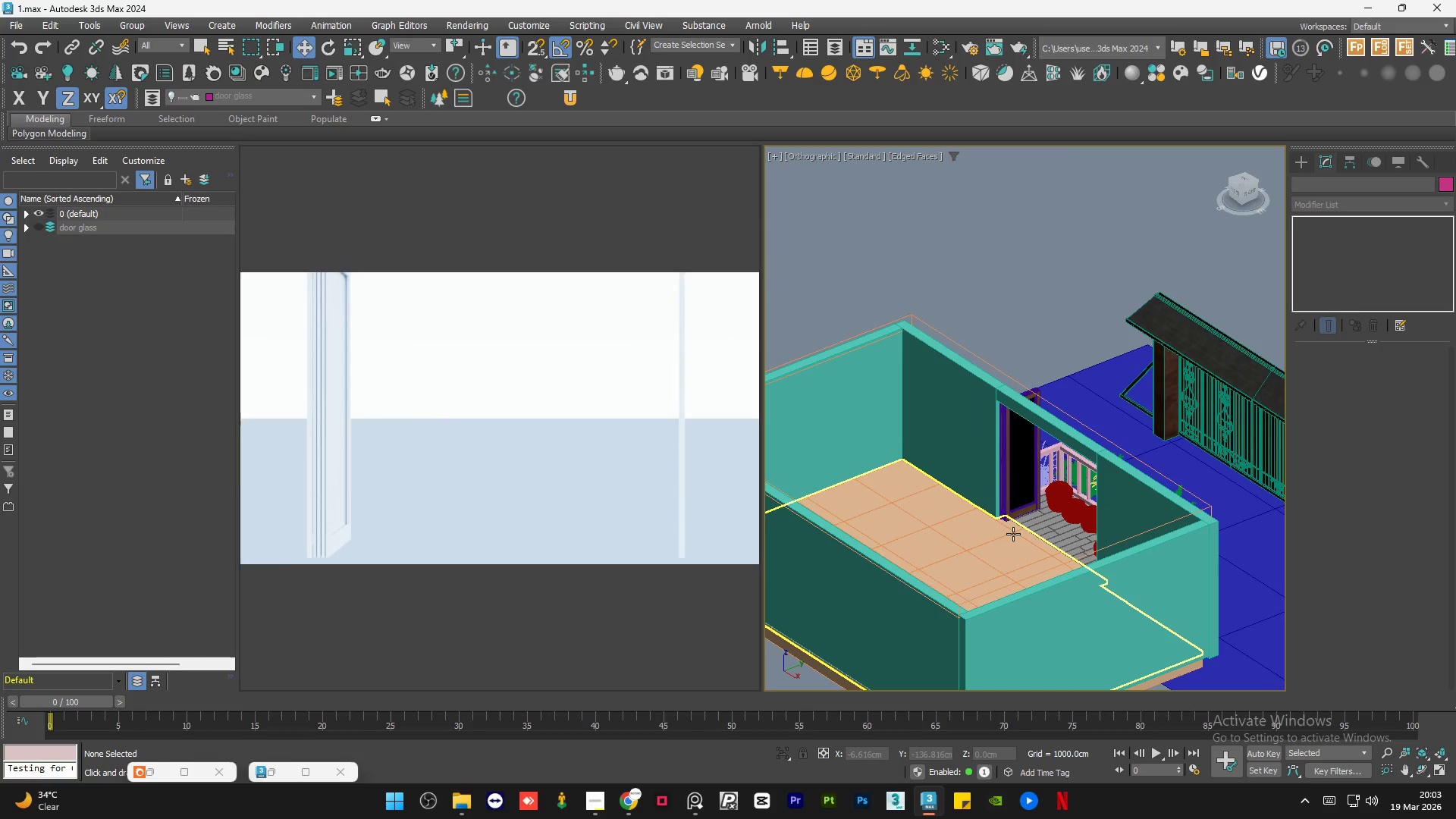 
left_click([38, 226])
 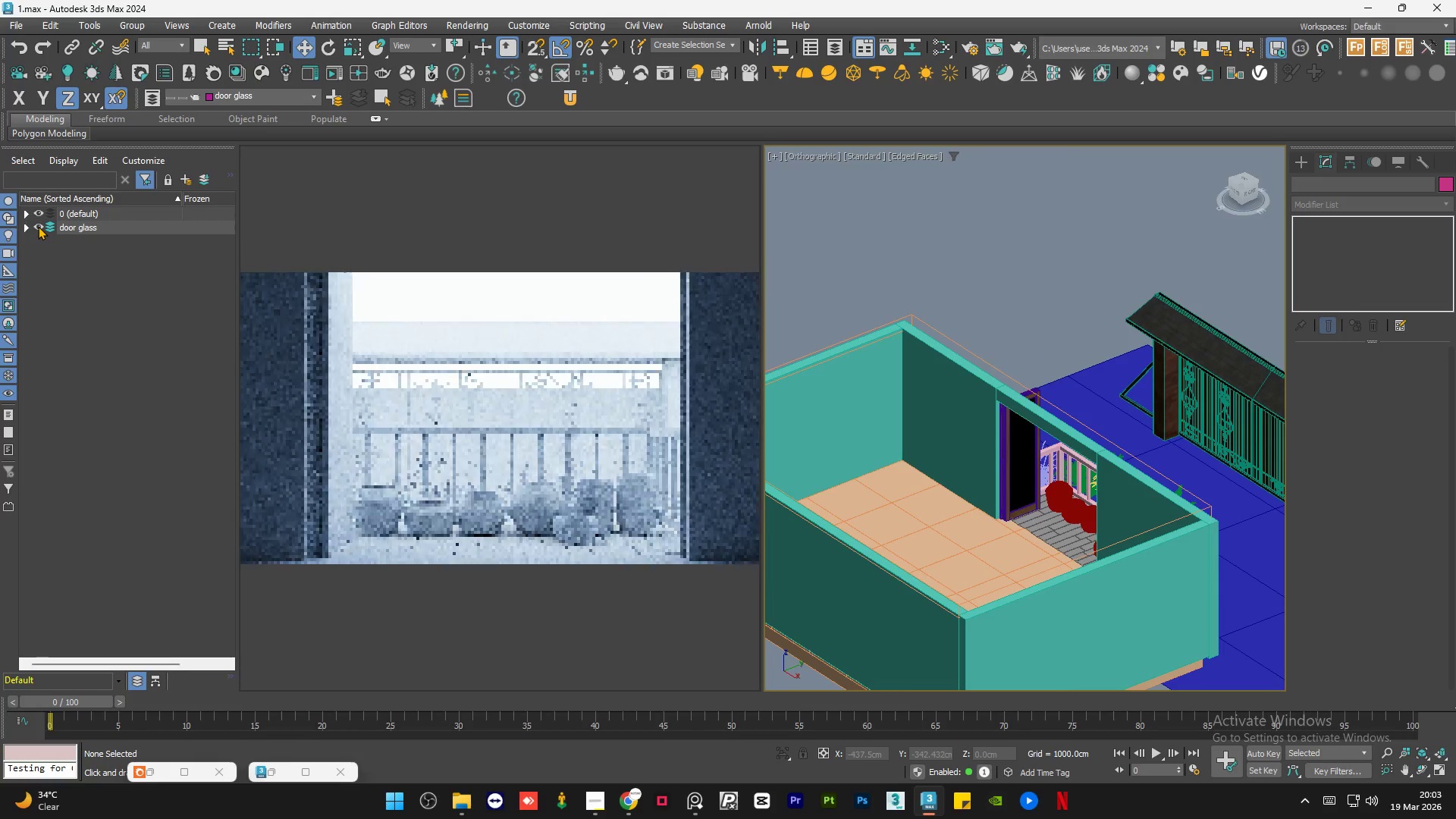 
left_click([38, 226])
 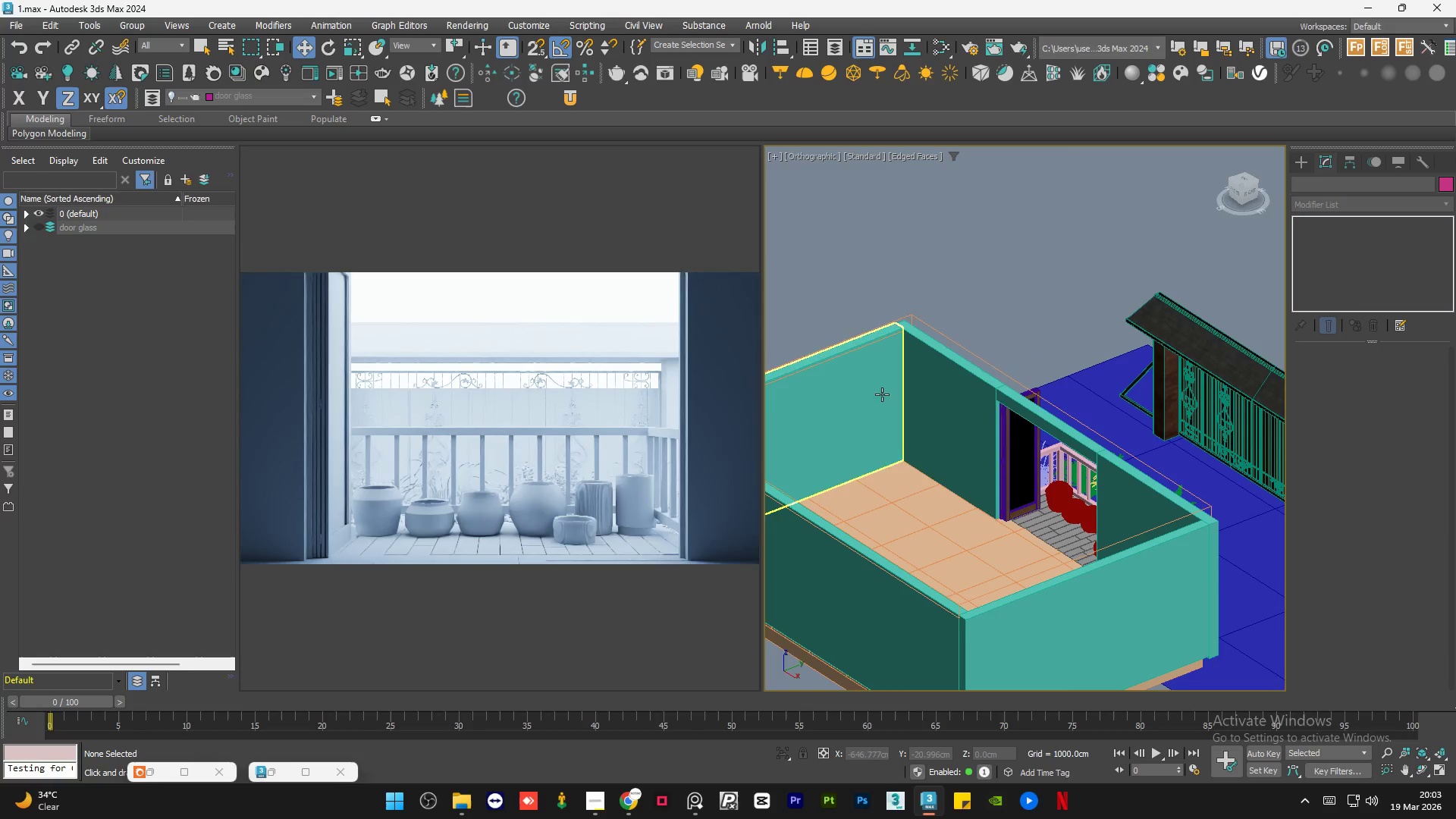 
scroll: coordinate [1038, 451], scroll_direction: up, amount: 4.0
 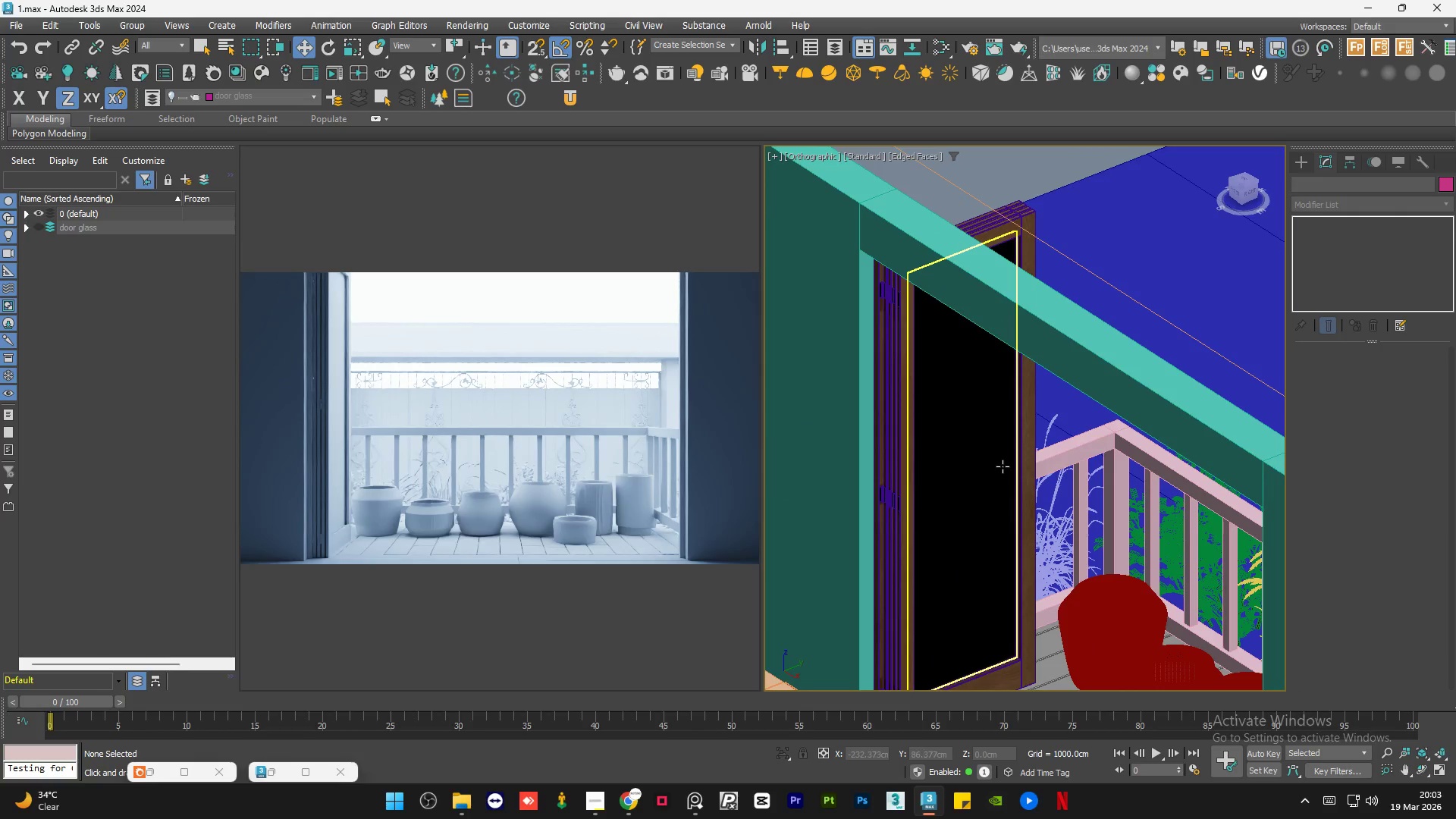 
left_click([1003, 466])
 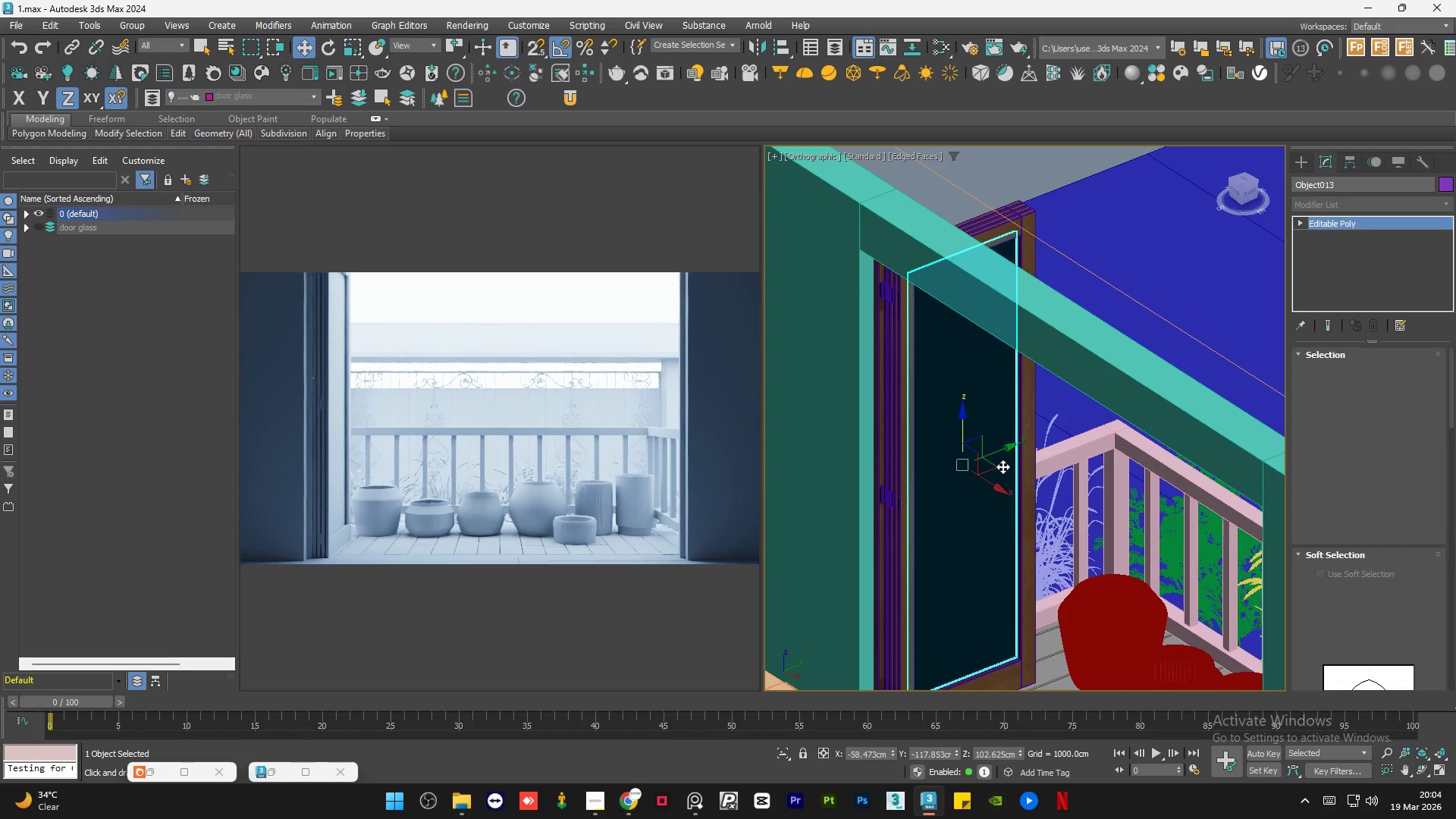 
hold_key(key=AltLeft, duration=0.89)
 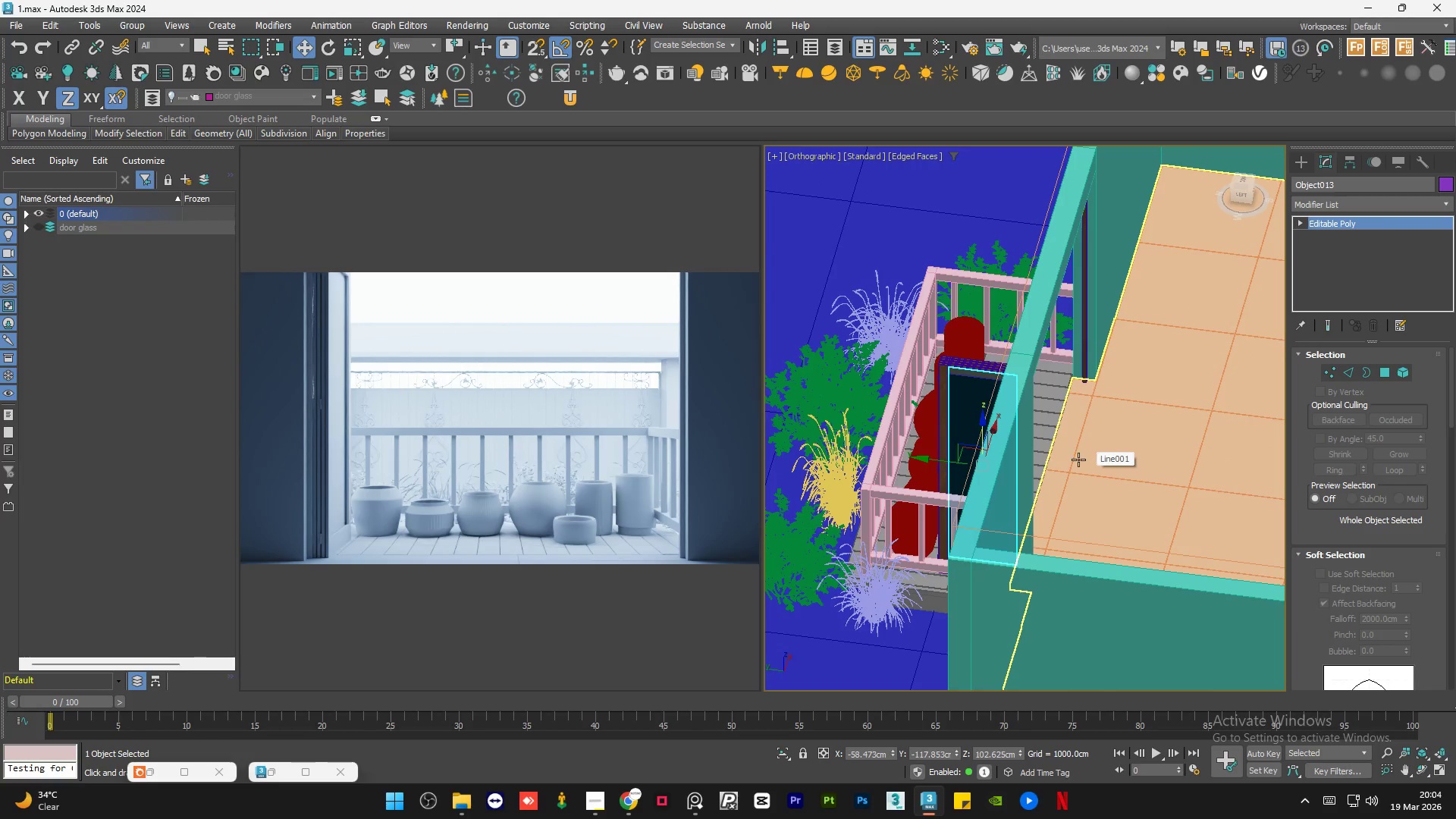 
scroll: coordinate [1003, 466], scroll_direction: down, amount: 2.0
 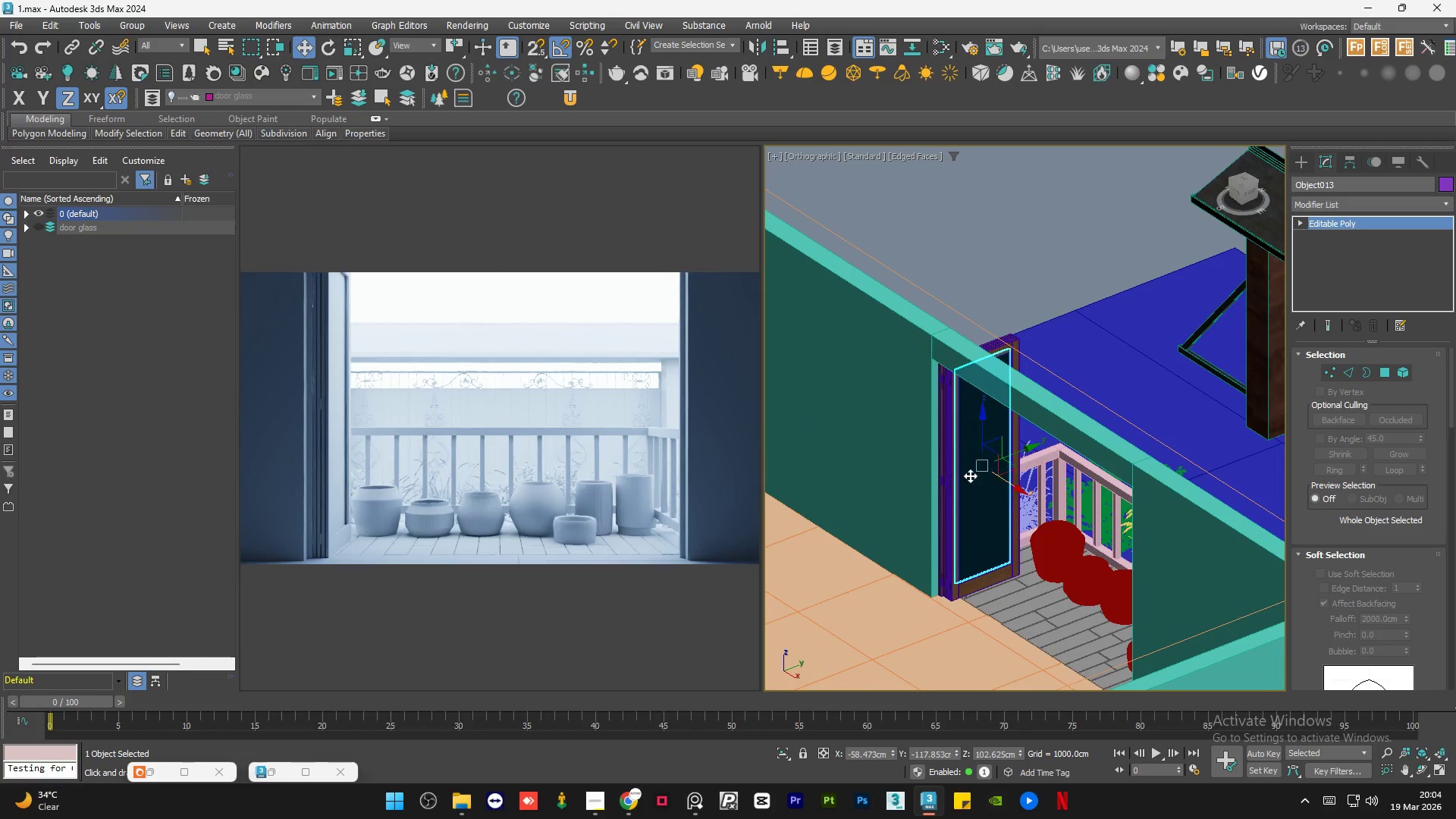 
hold_key(key=ControlLeft, duration=0.78)
 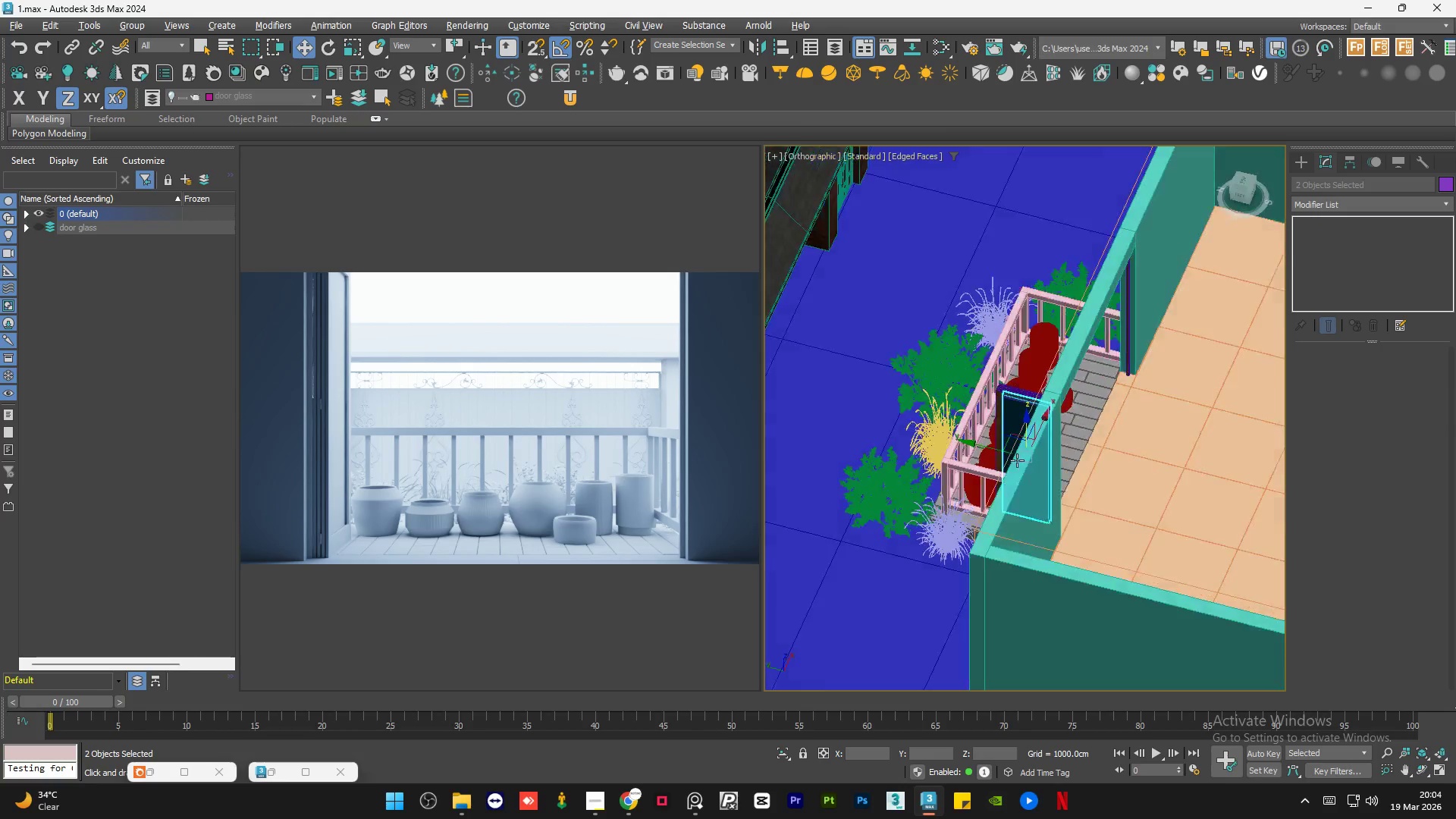 
scroll: coordinate [921, 380], scroll_direction: up, amount: 2.0
 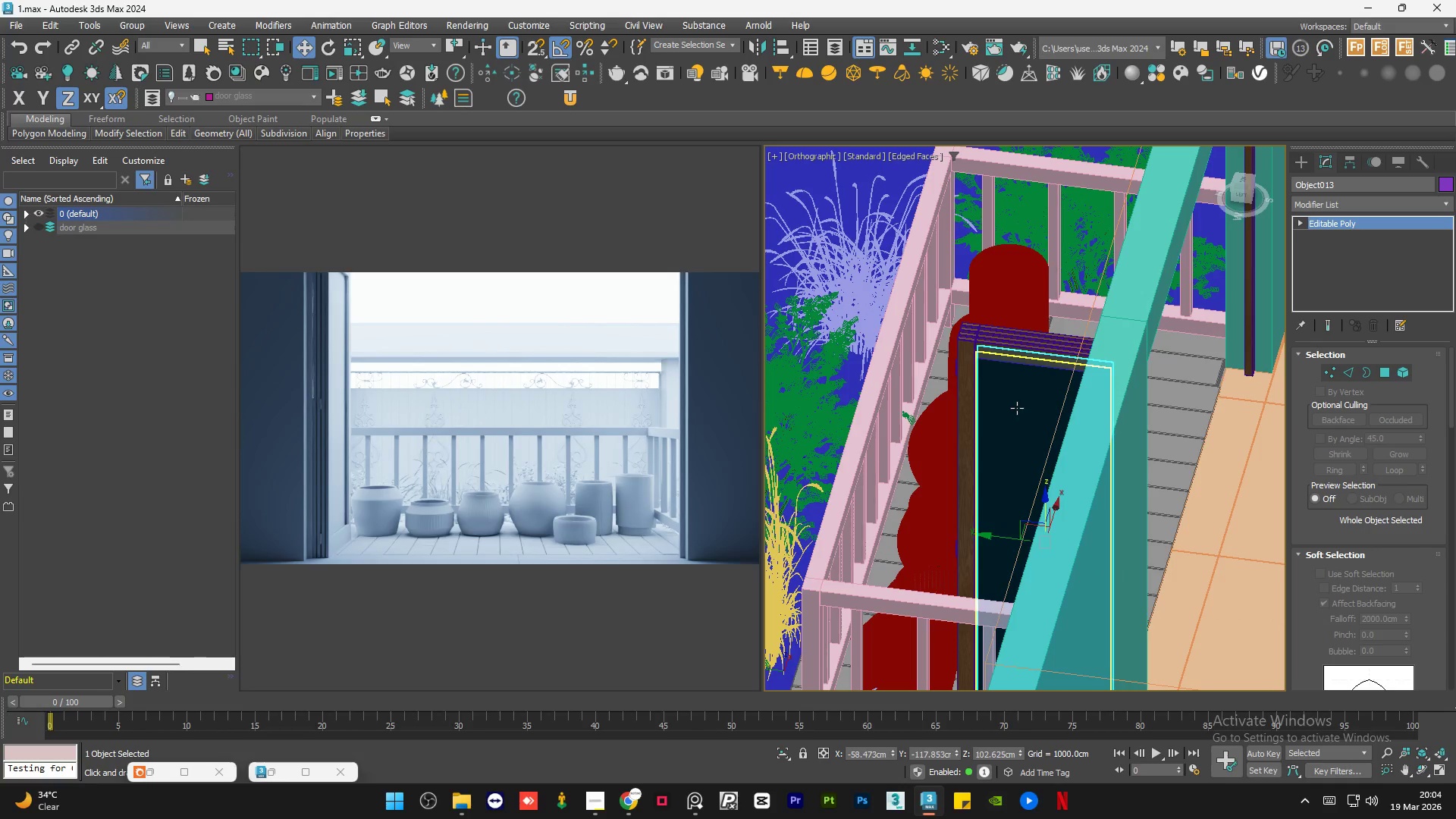 
left_click([1016, 408])
 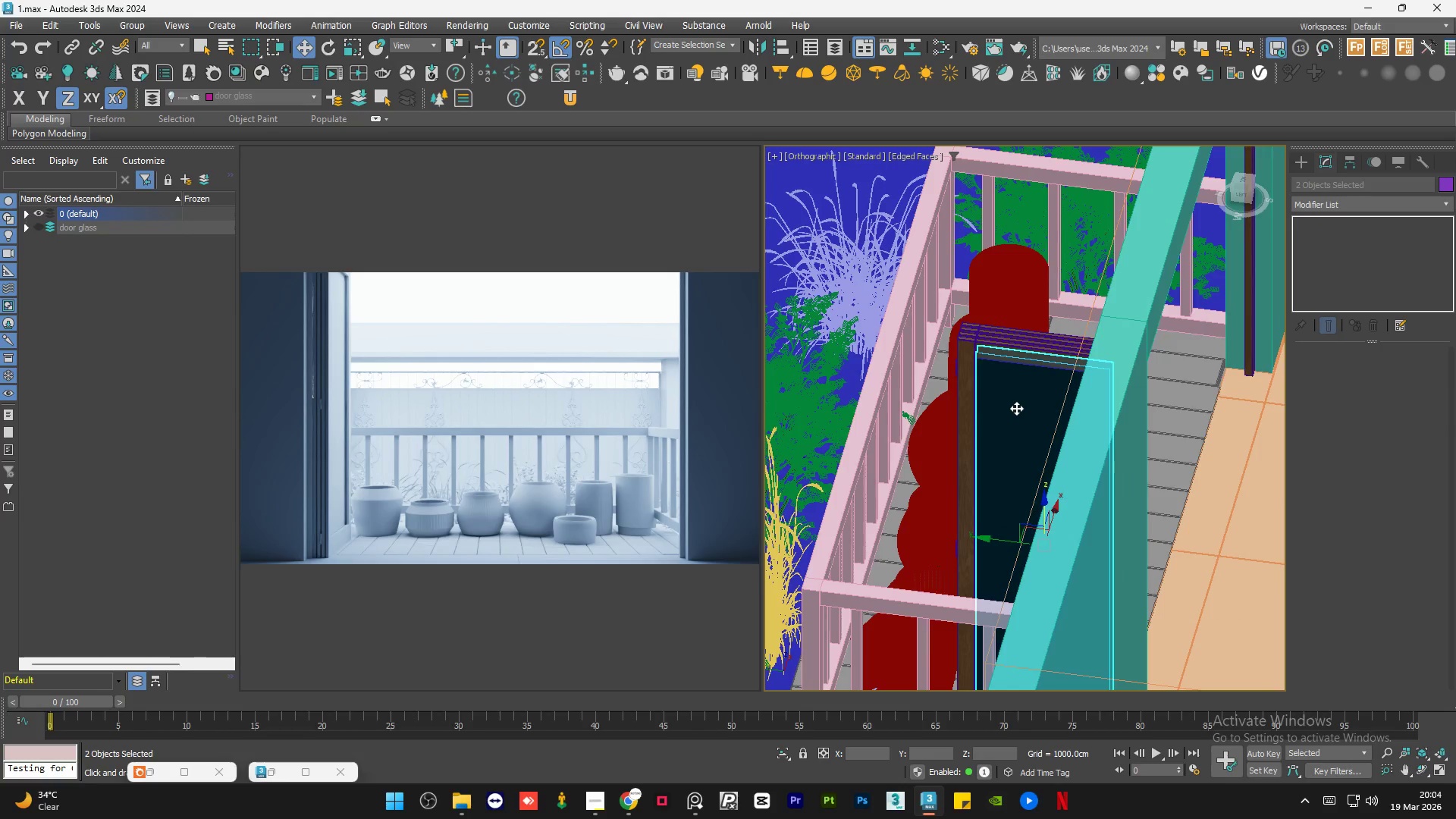 
hold_key(key=AltLeft, duration=0.88)
 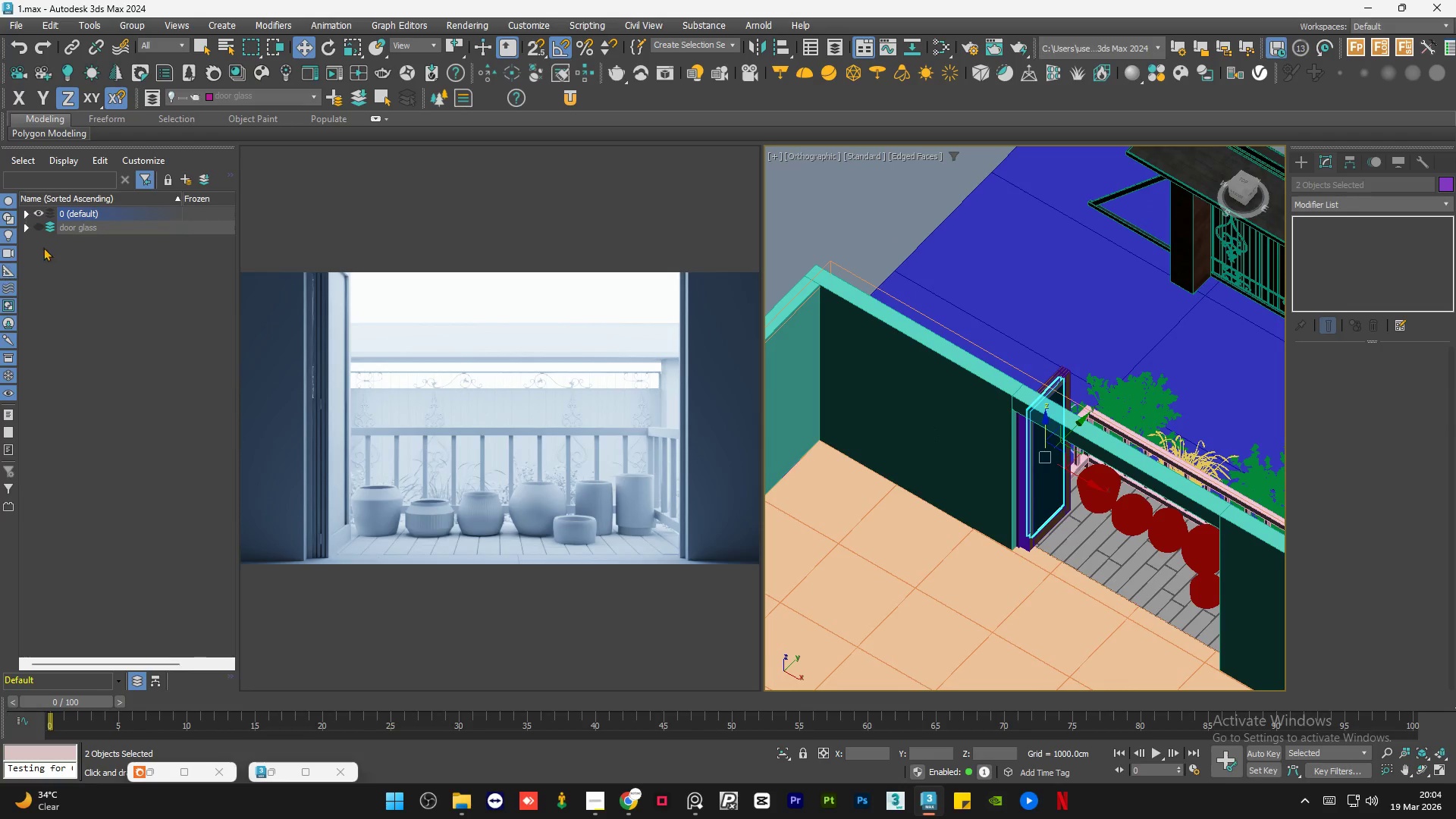 
scroll: coordinate [1016, 409], scroll_direction: down, amount: 3.0
 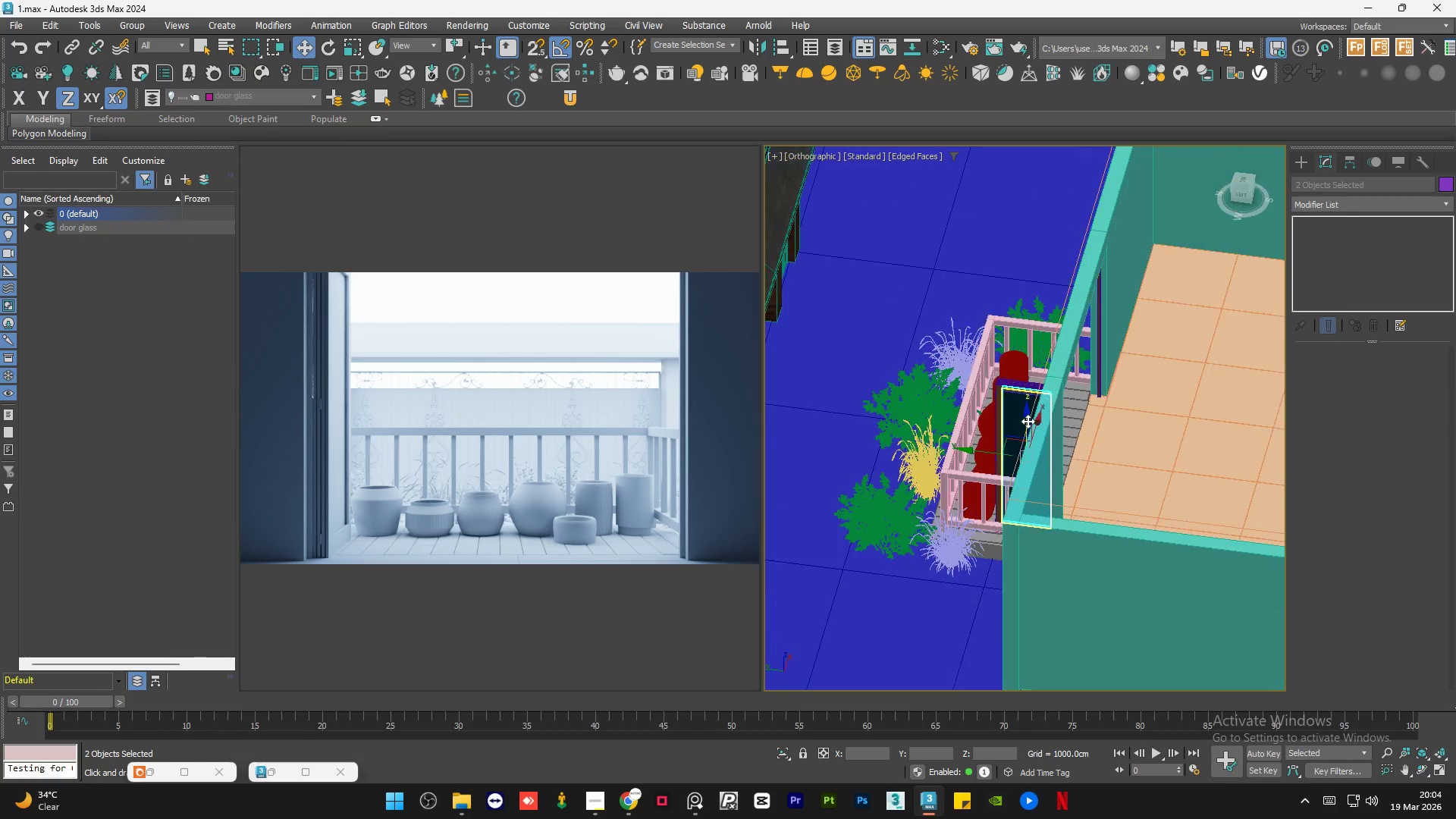 
scroll: coordinate [872, 457], scroll_direction: up, amount: 1.0
 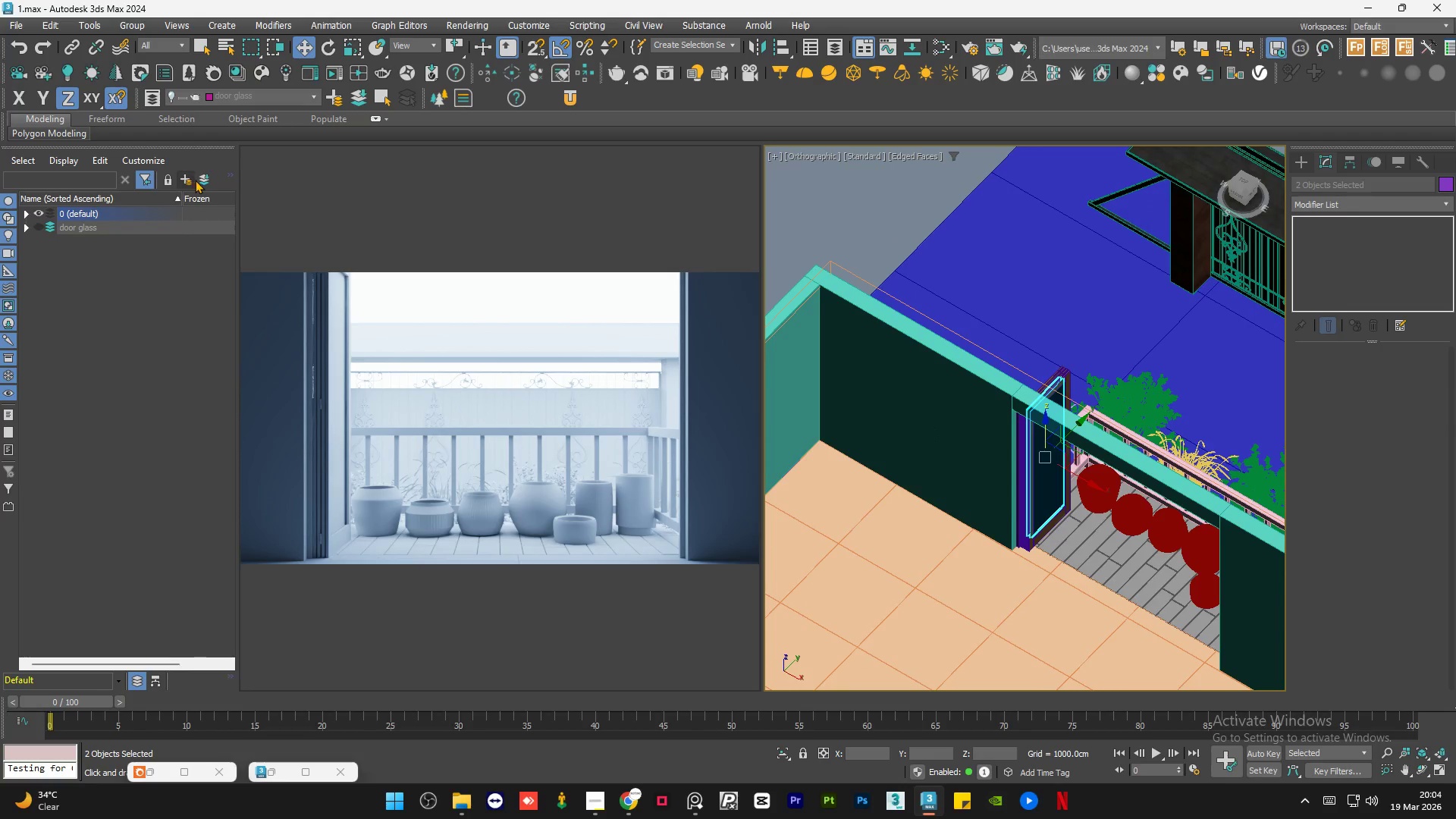 
left_click([205, 180])
 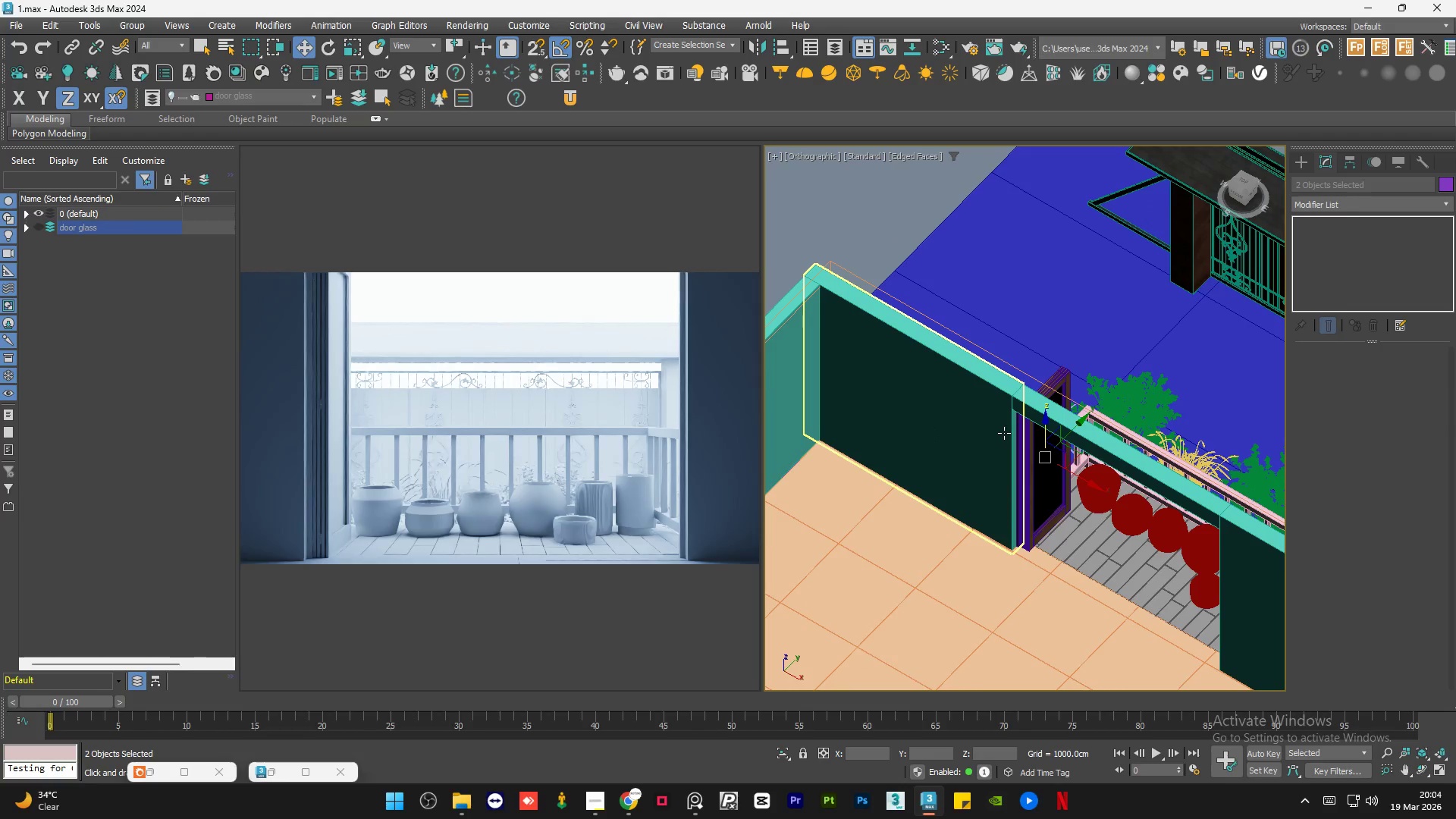 
hold_key(key=AltLeft, duration=0.61)
 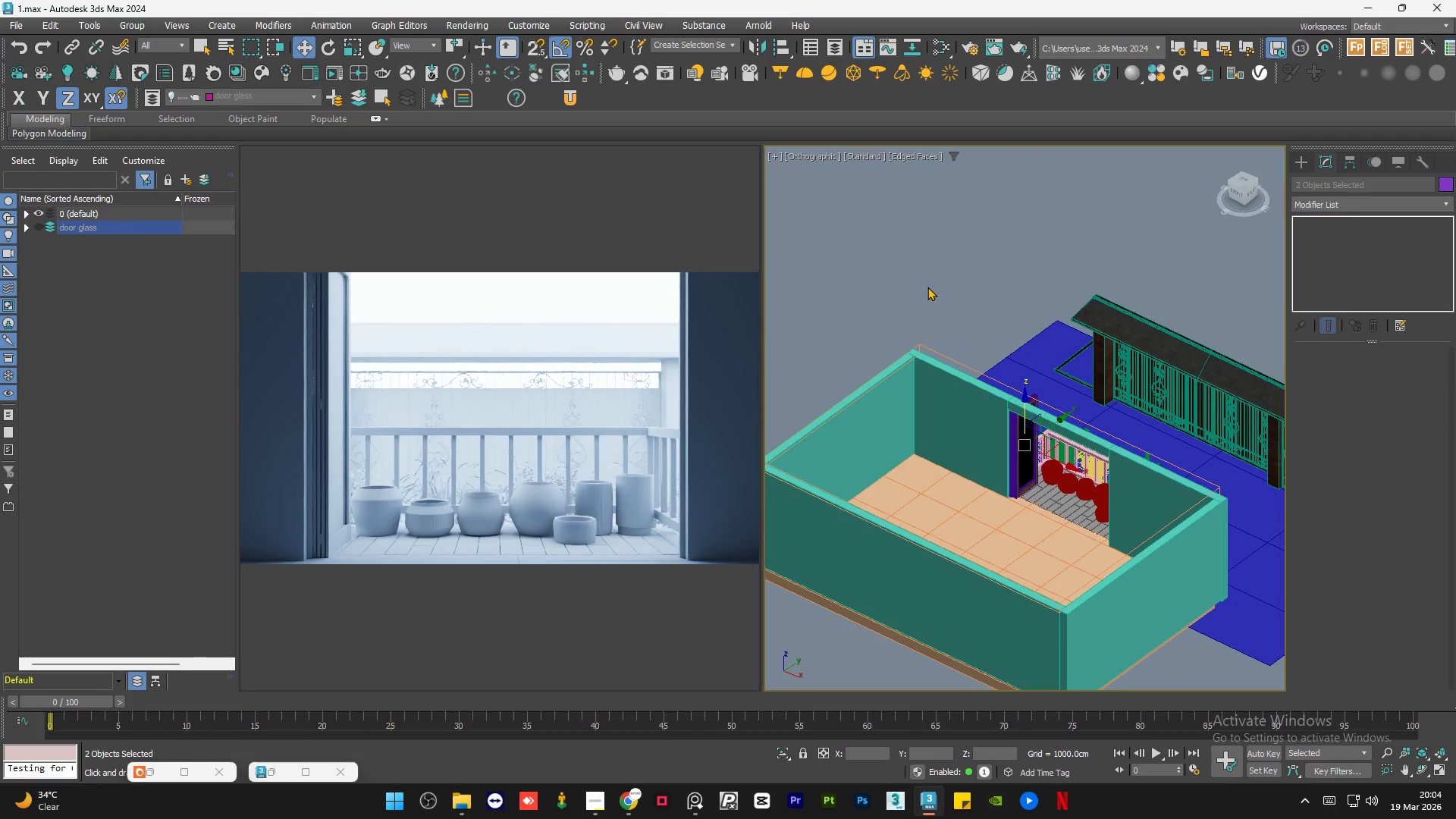 
scroll: coordinate [1004, 433], scroll_direction: down, amount: 2.0
 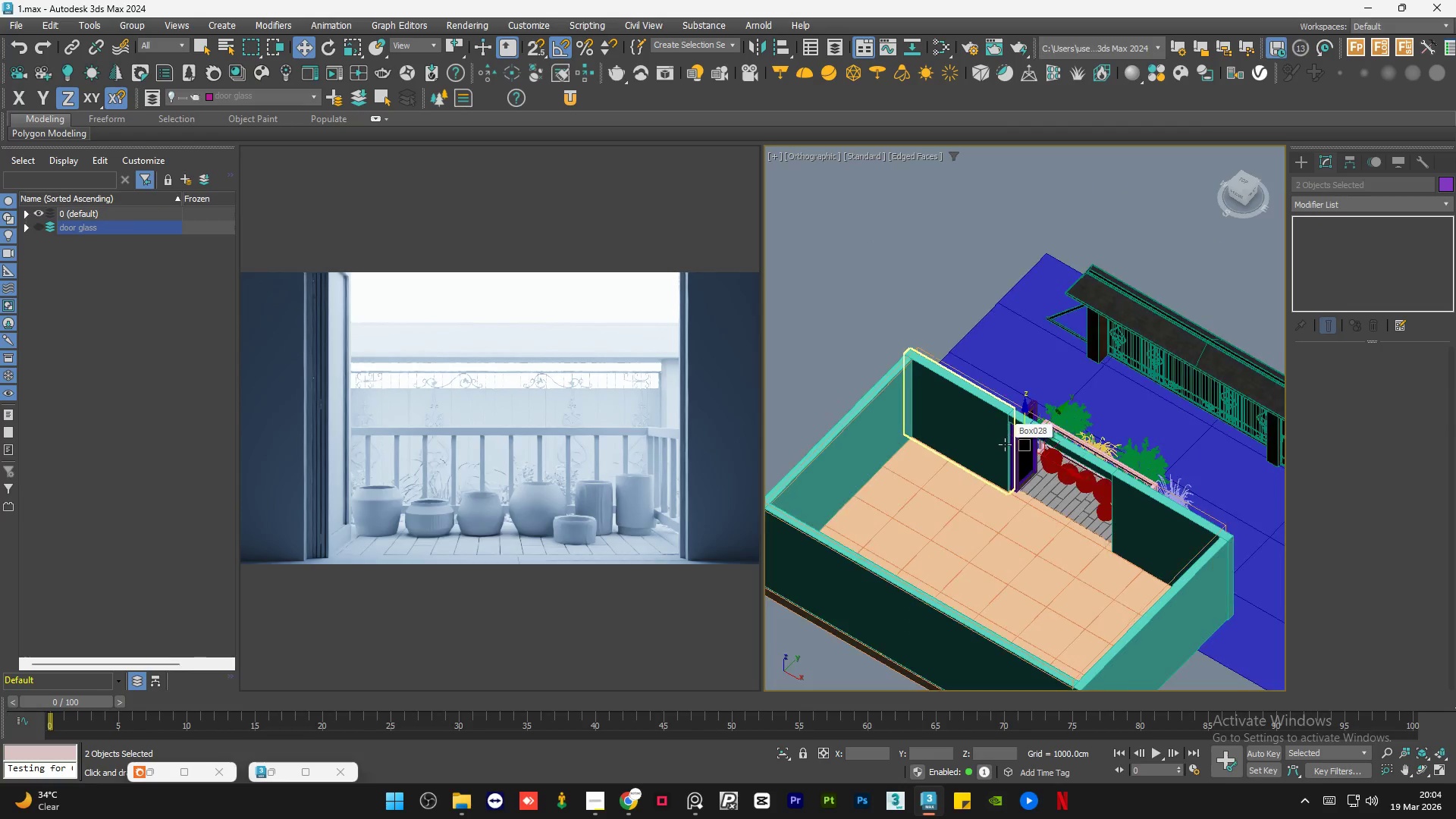 
double_click([927, 287])
 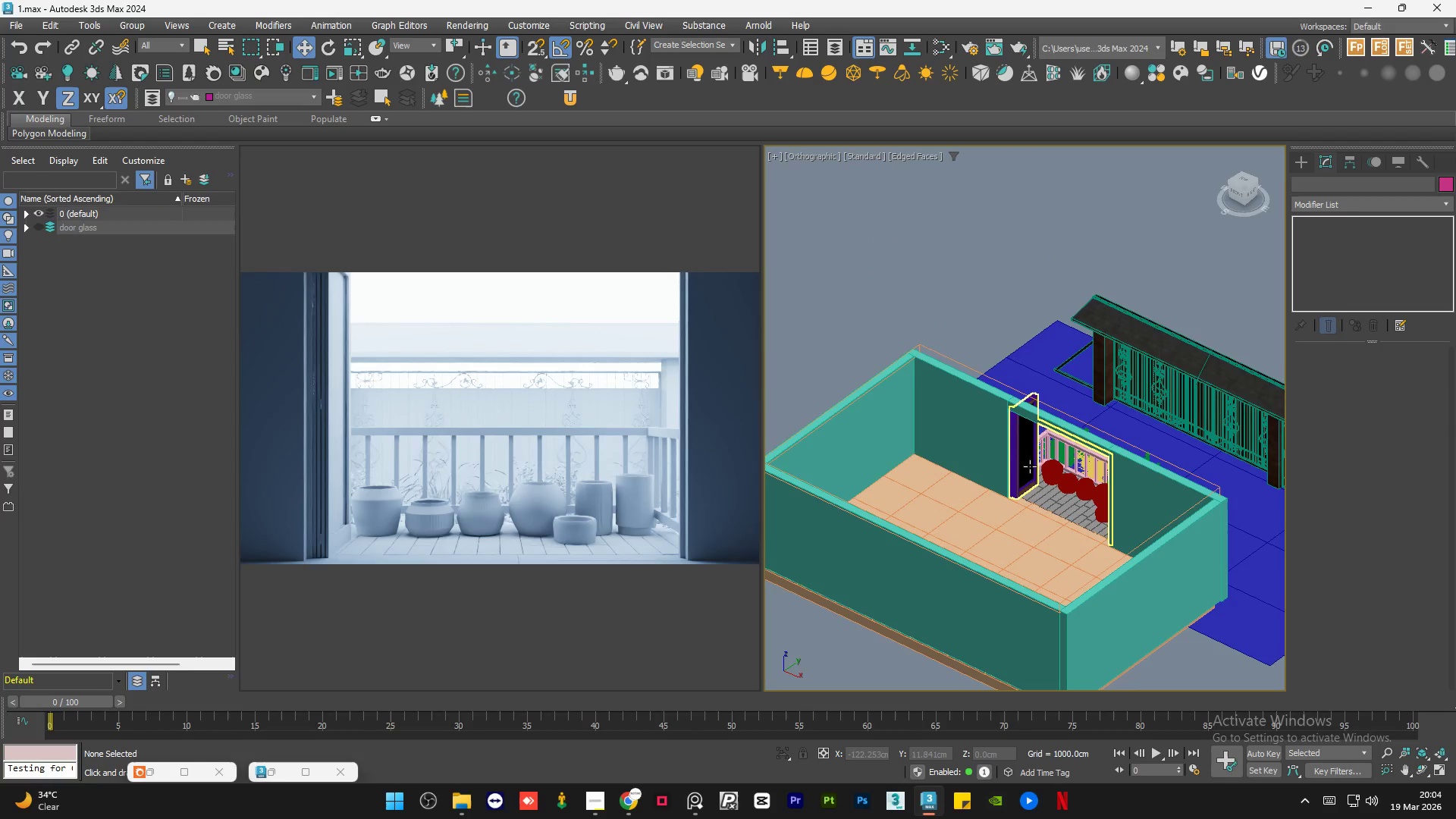 
left_click([1000, 472])
 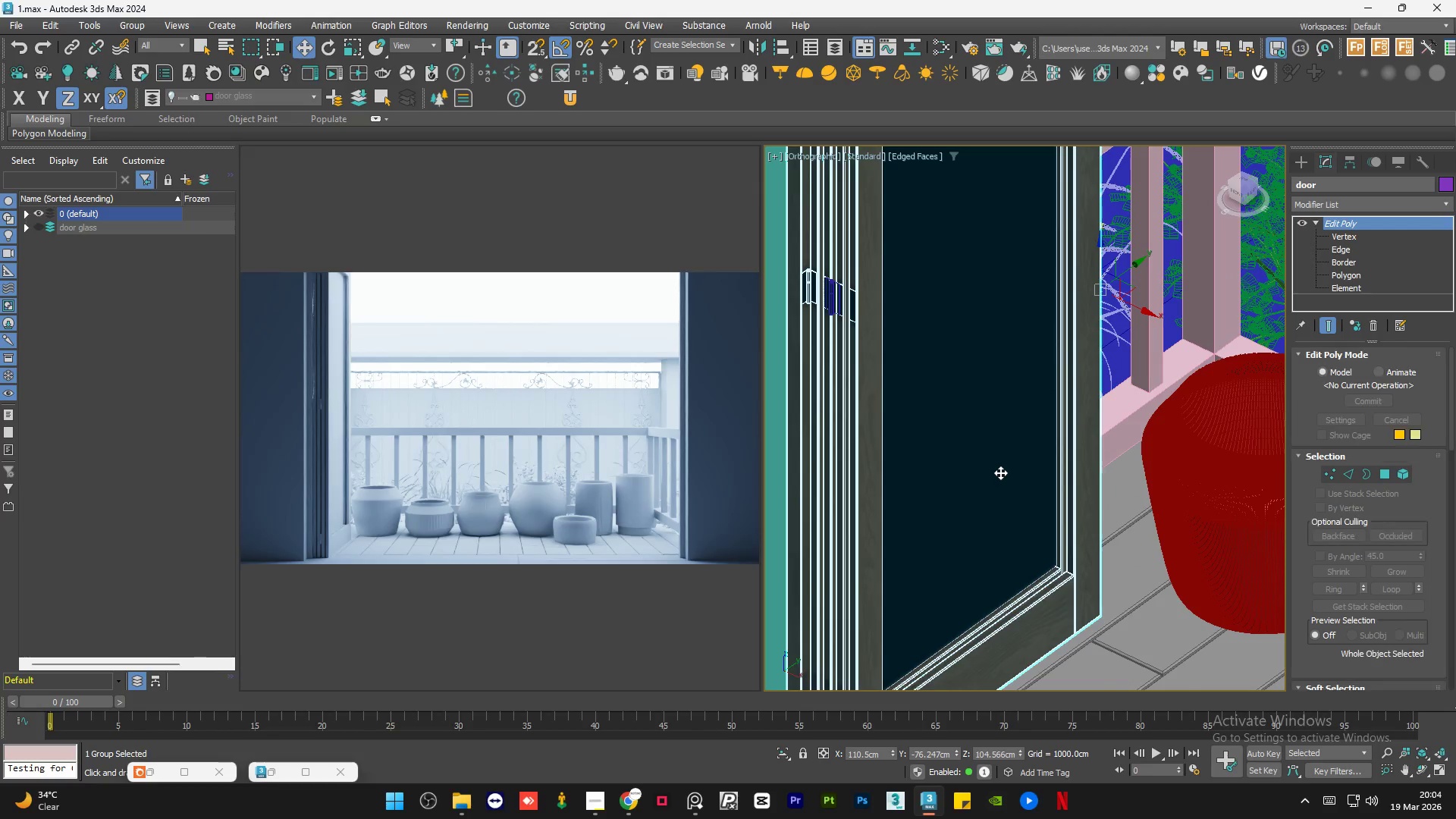 
scroll: coordinate [1031, 470], scroll_direction: up, amount: 7.0
 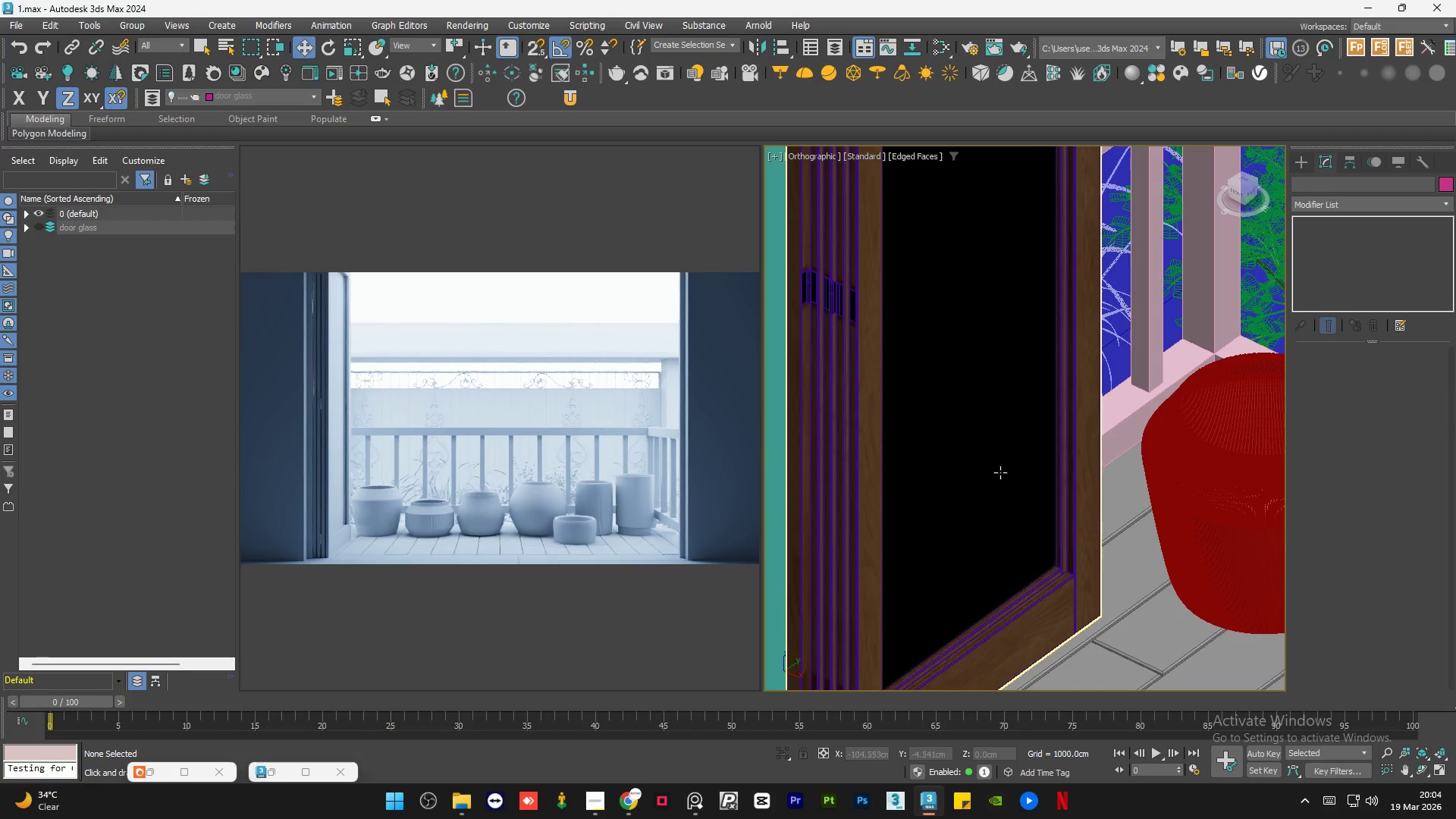 
scroll: coordinate [1000, 472], scroll_direction: down, amount: 2.0
 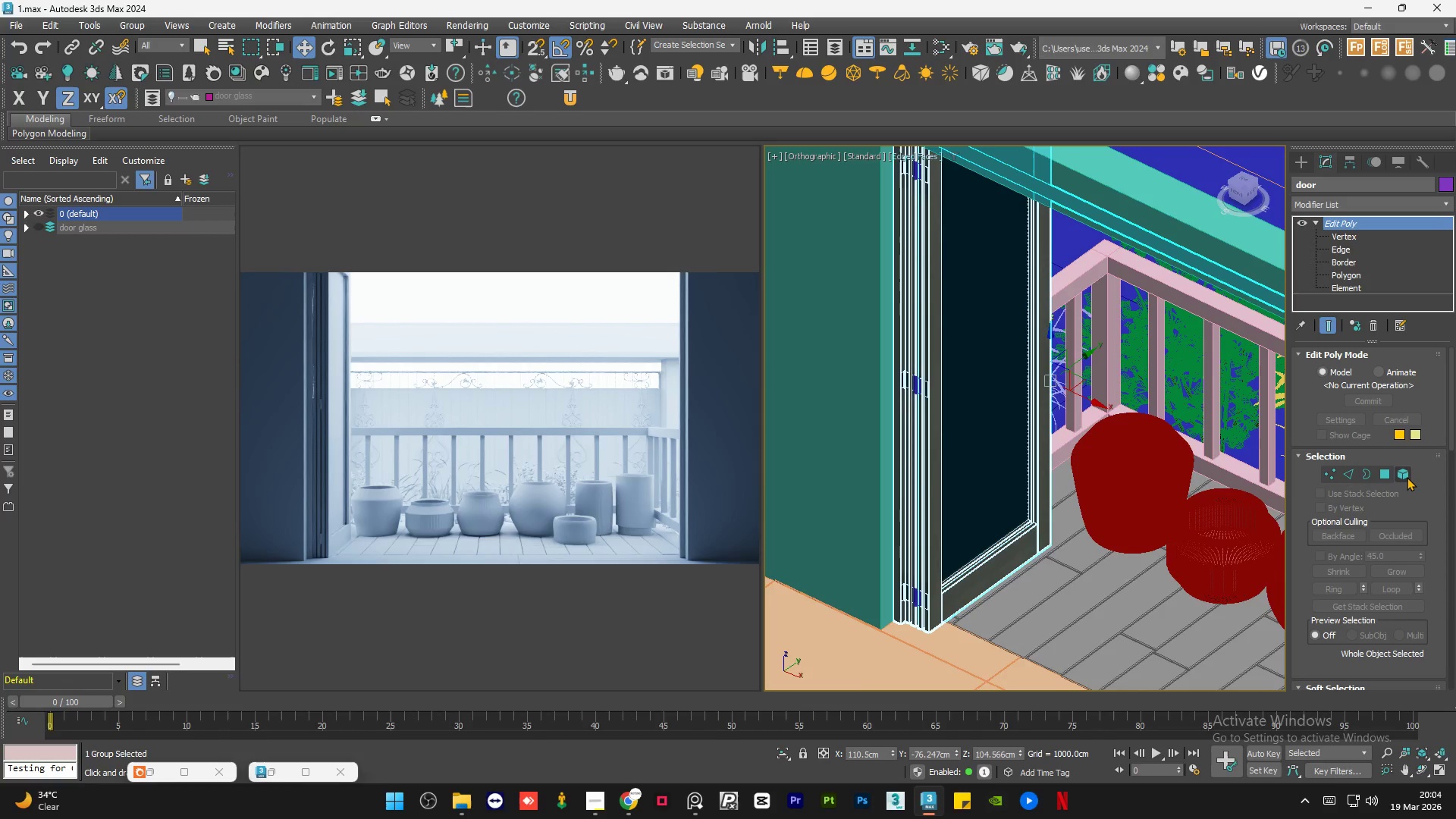 
left_click([1407, 476])
 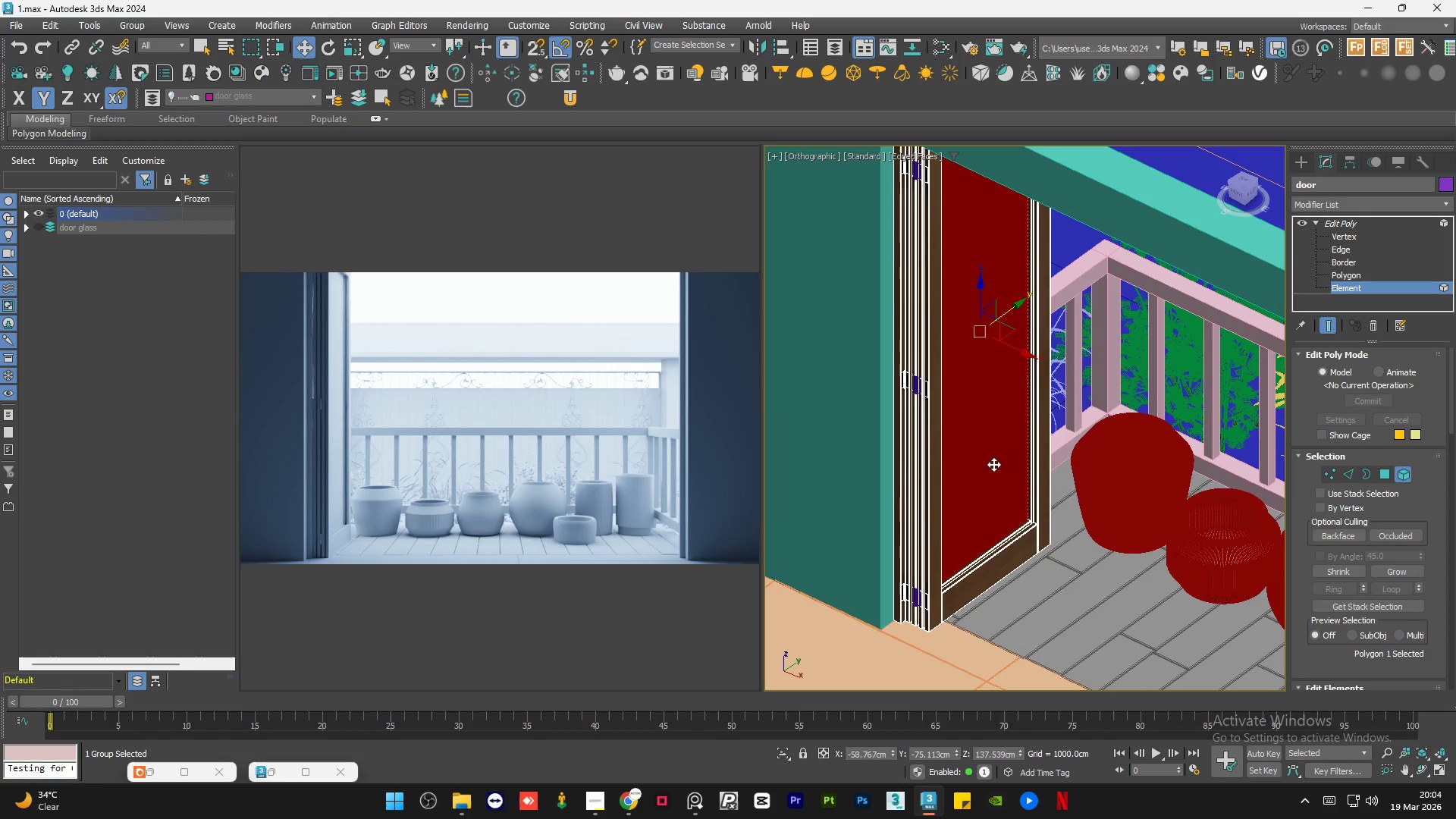 
left_click([993, 463])
 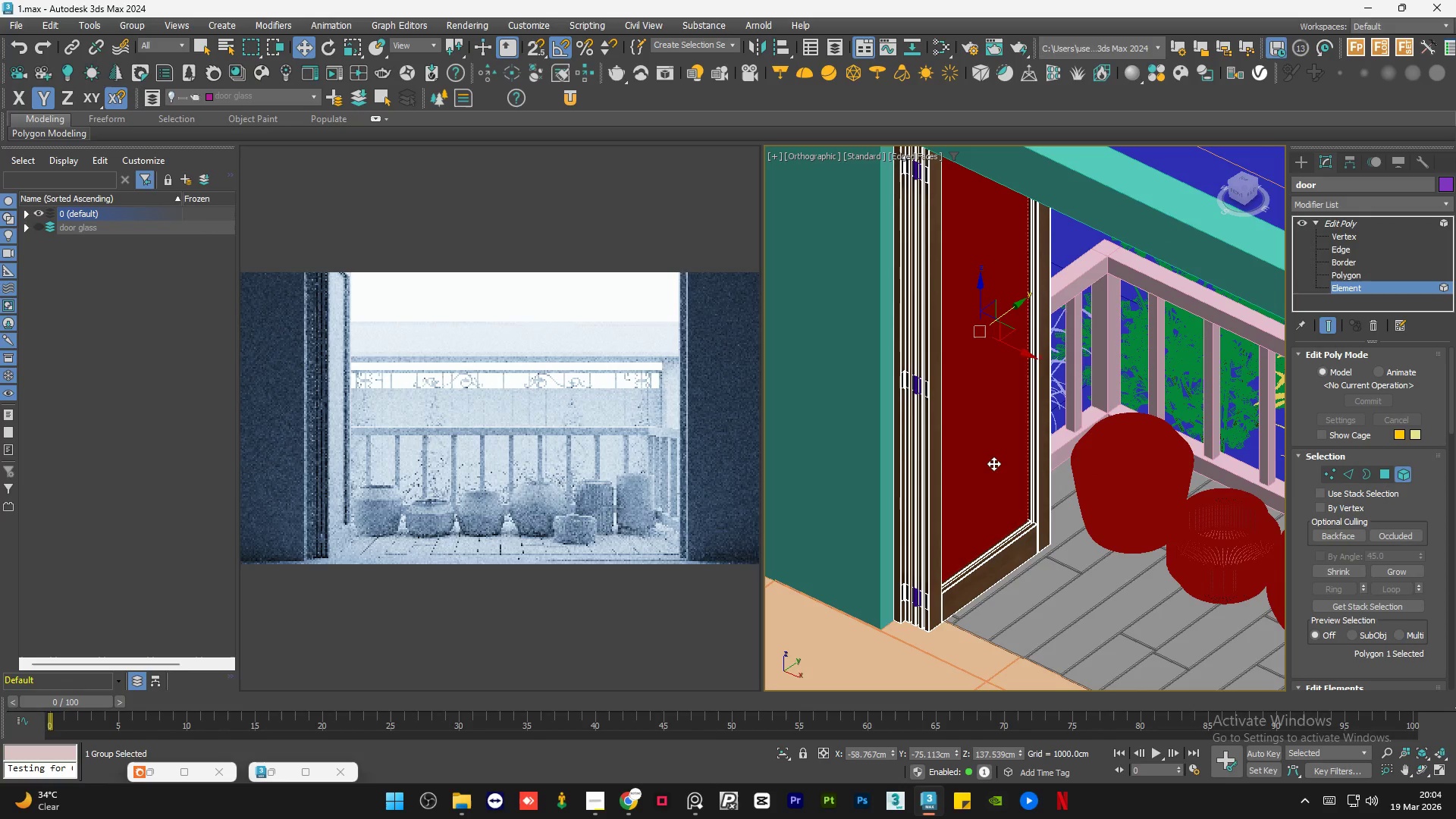 
key(Delete)
 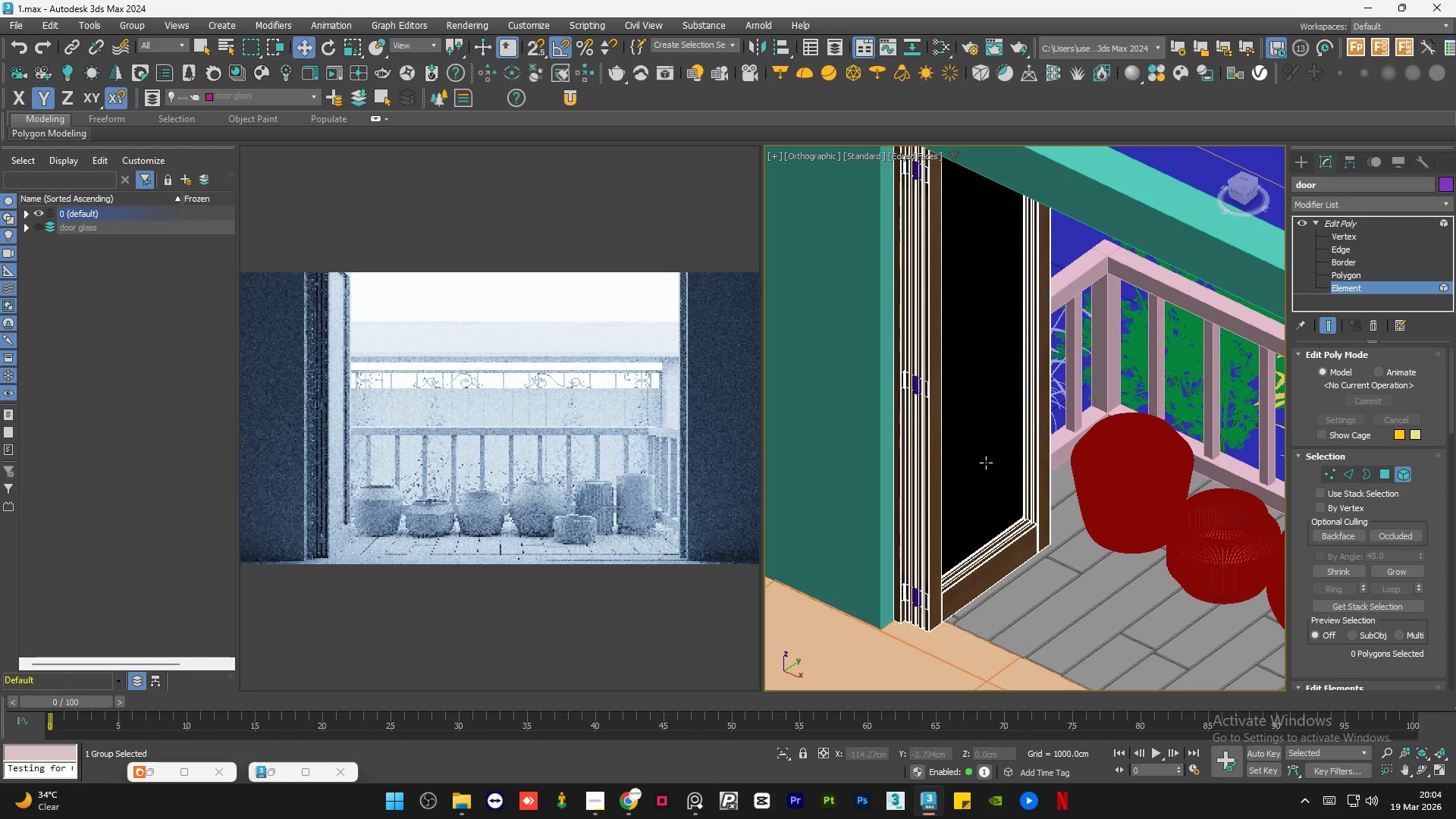 
left_click([982, 461])
 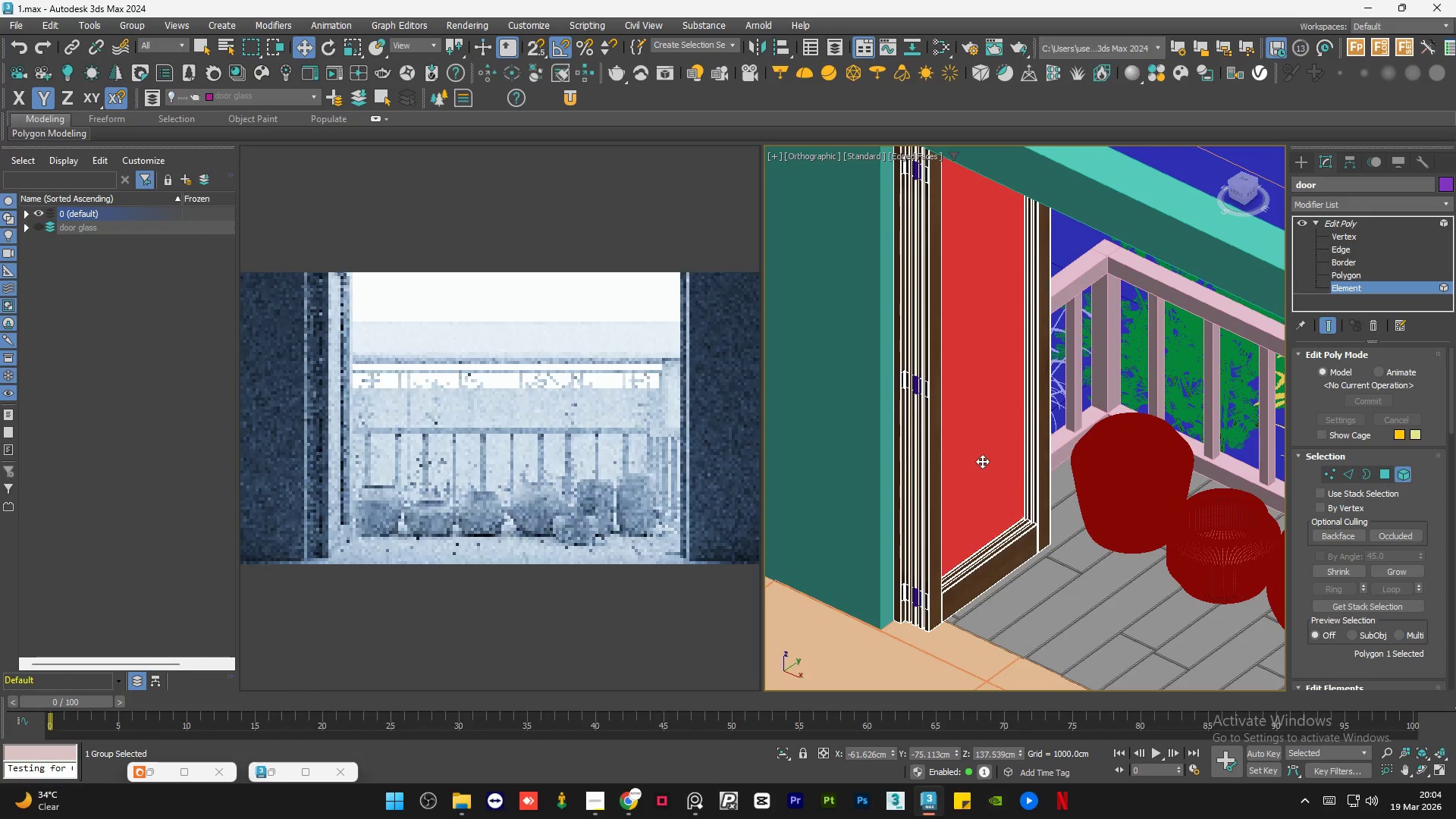 
key(Delete)
 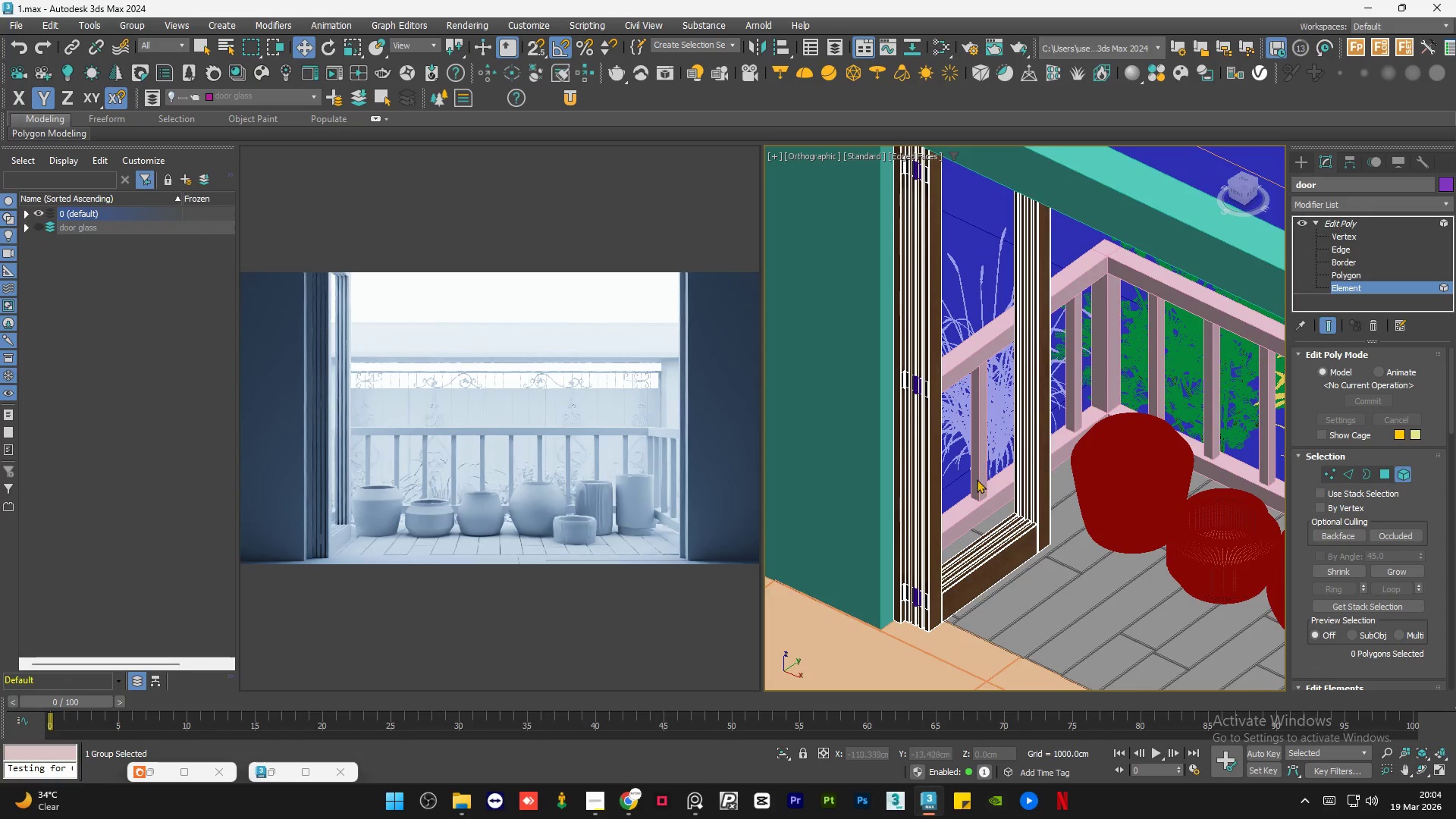 
scroll: coordinate [976, 486], scroll_direction: up, amount: 3.0
 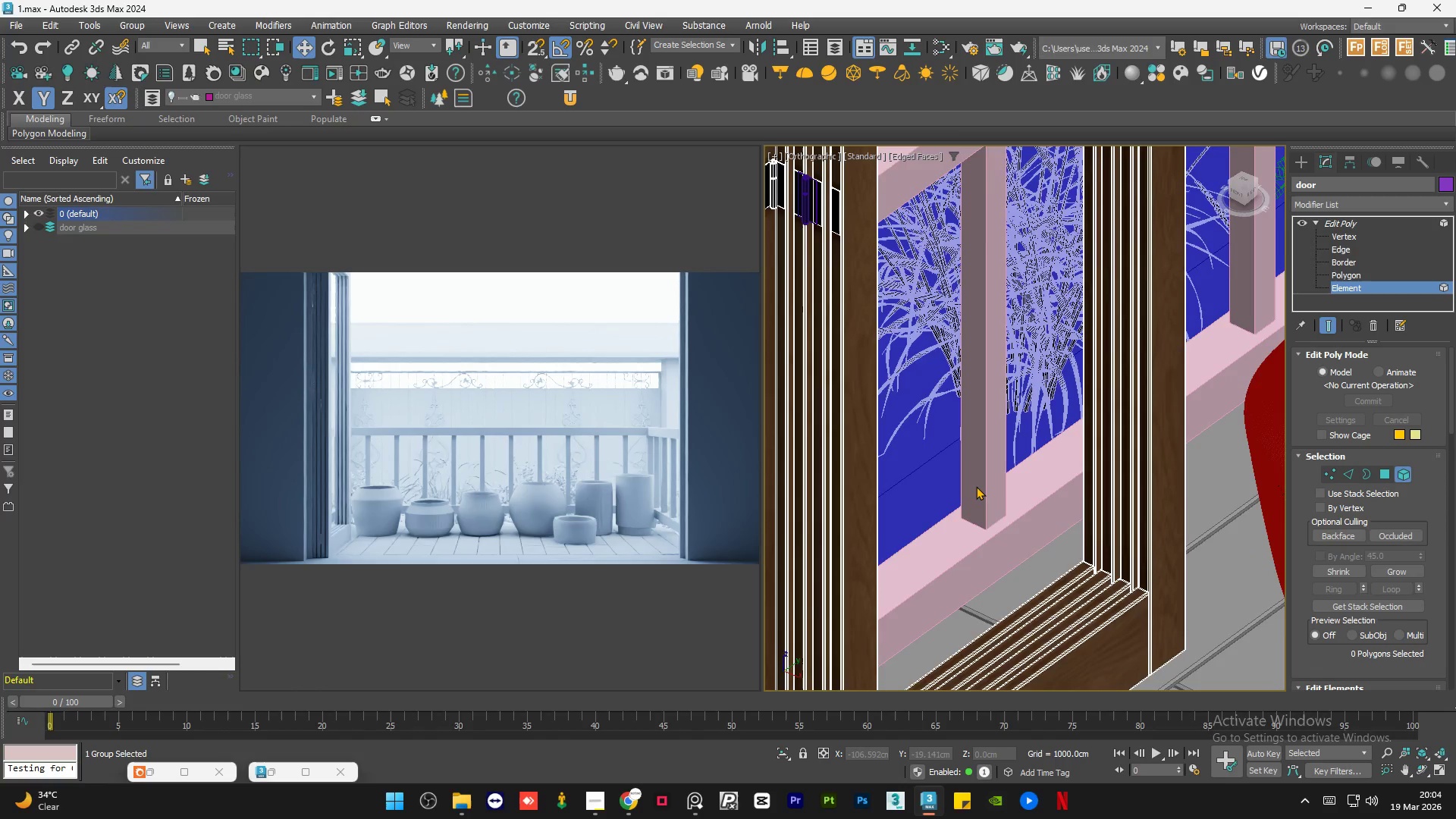 
scroll: coordinate [976, 486], scroll_direction: down, amount: 2.0
 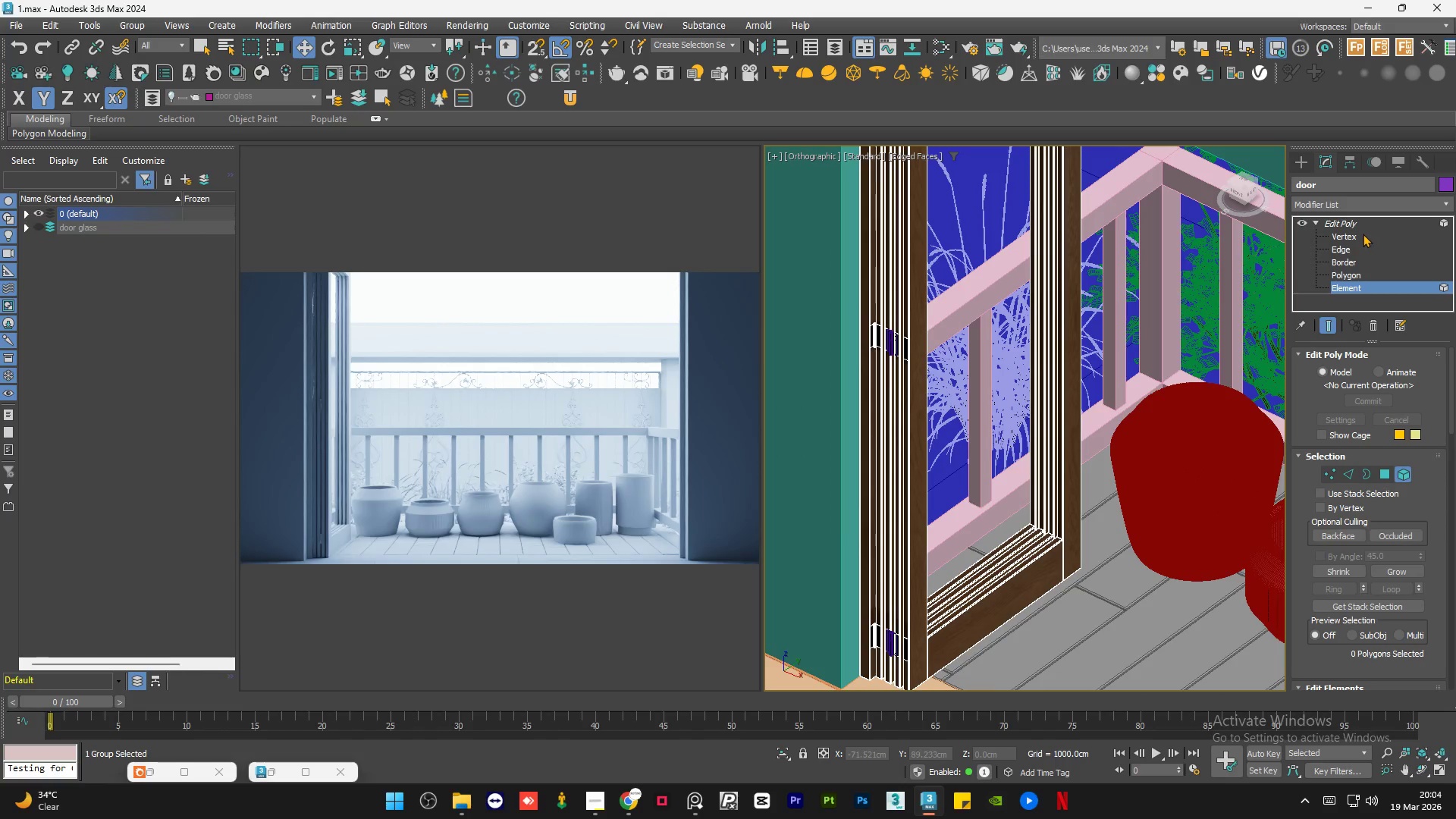 
left_click([1358, 240])
 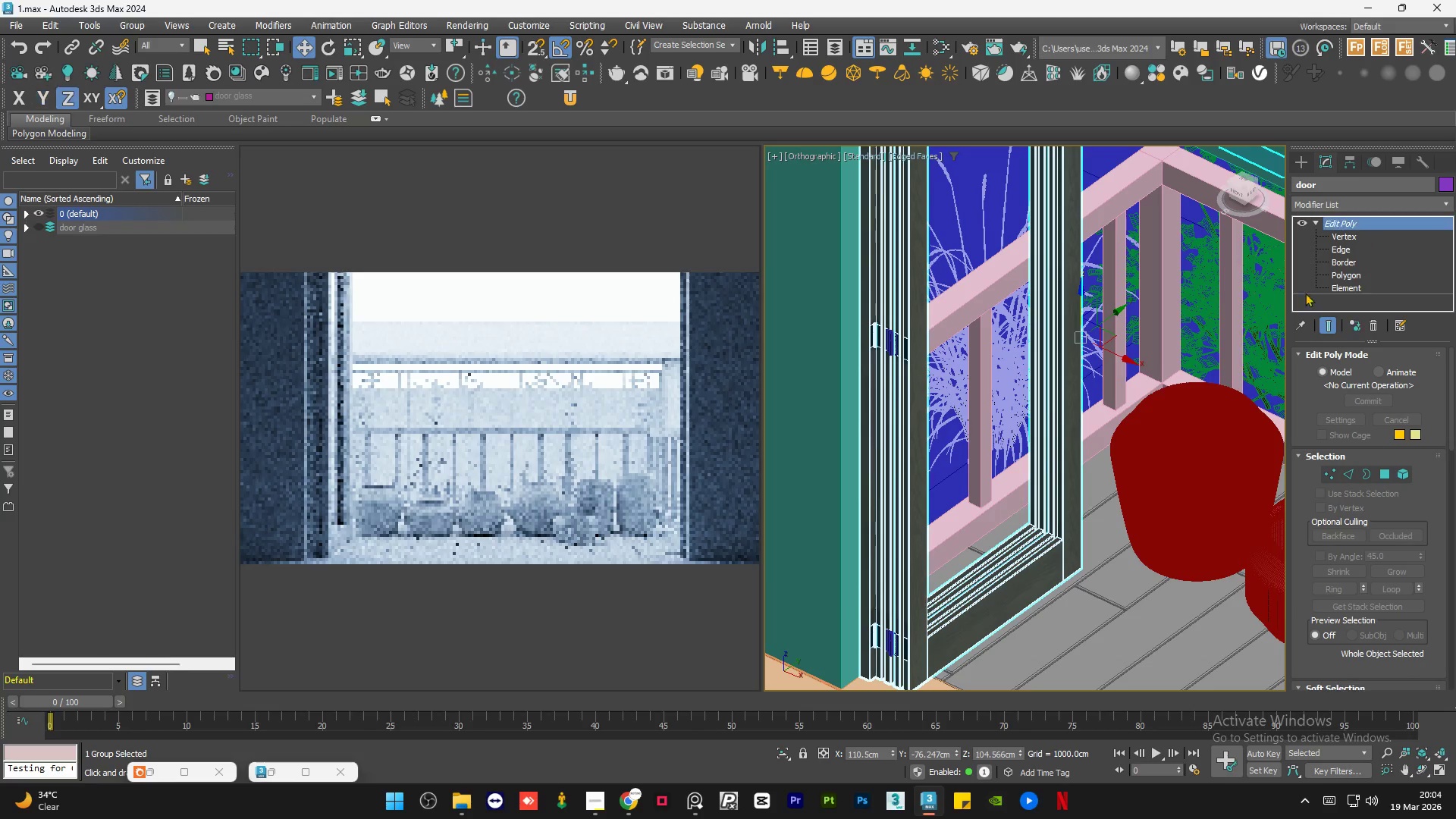 
scroll: coordinate [1019, 522], scroll_direction: down, amount: 5.0
 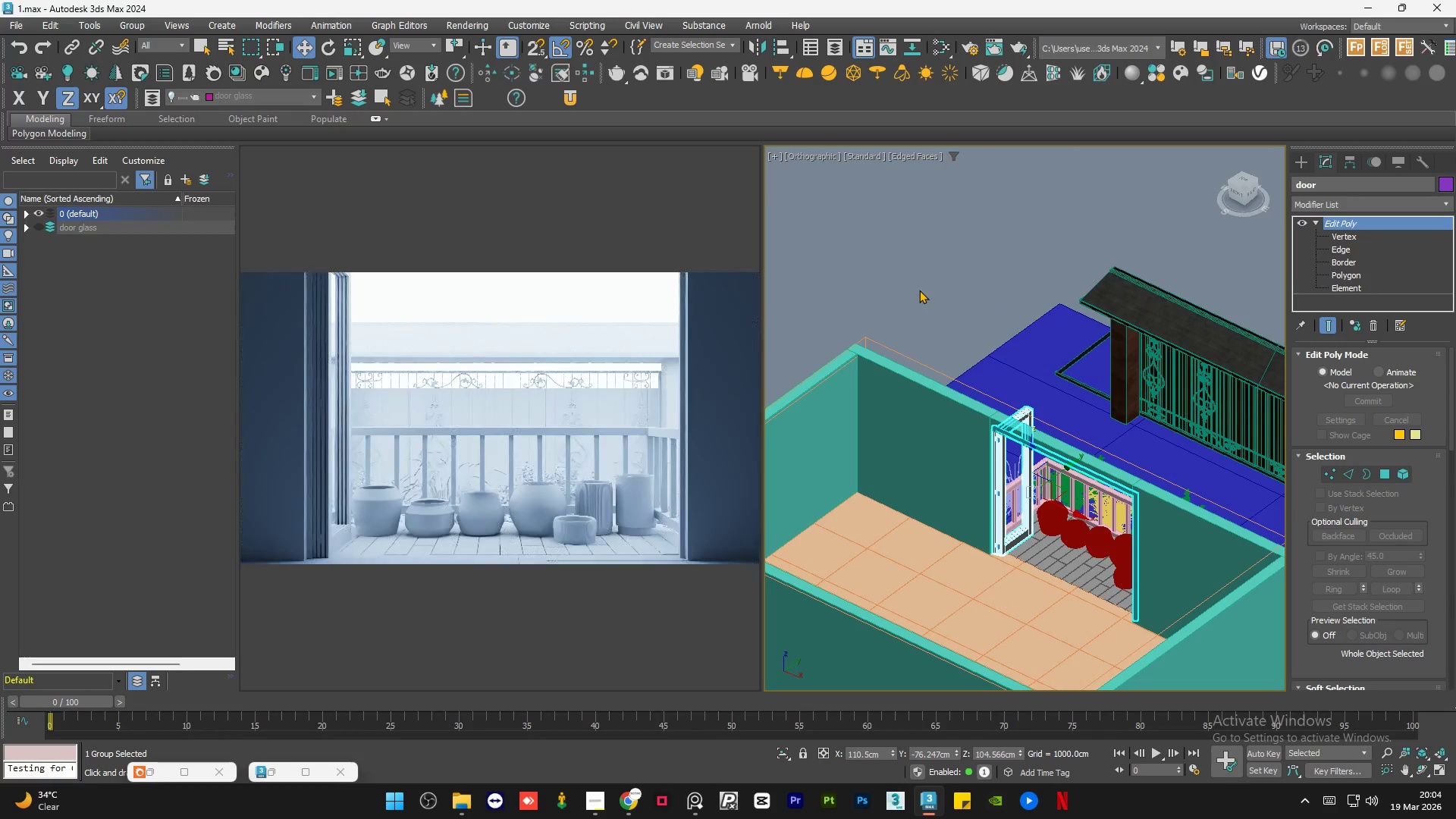 
double_click([919, 290])
 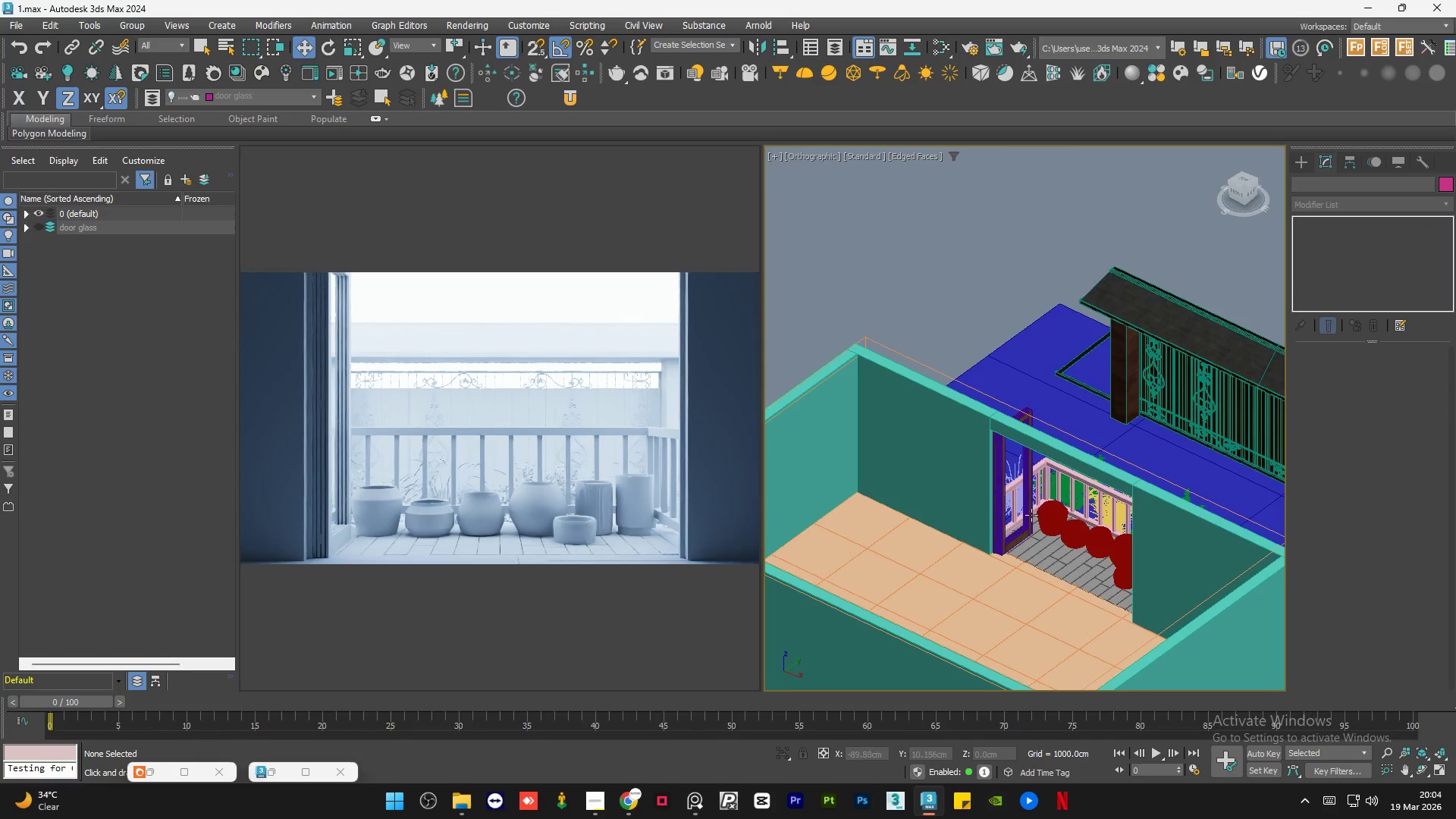 
scroll: coordinate [1012, 536], scroll_direction: up, amount: 5.0
 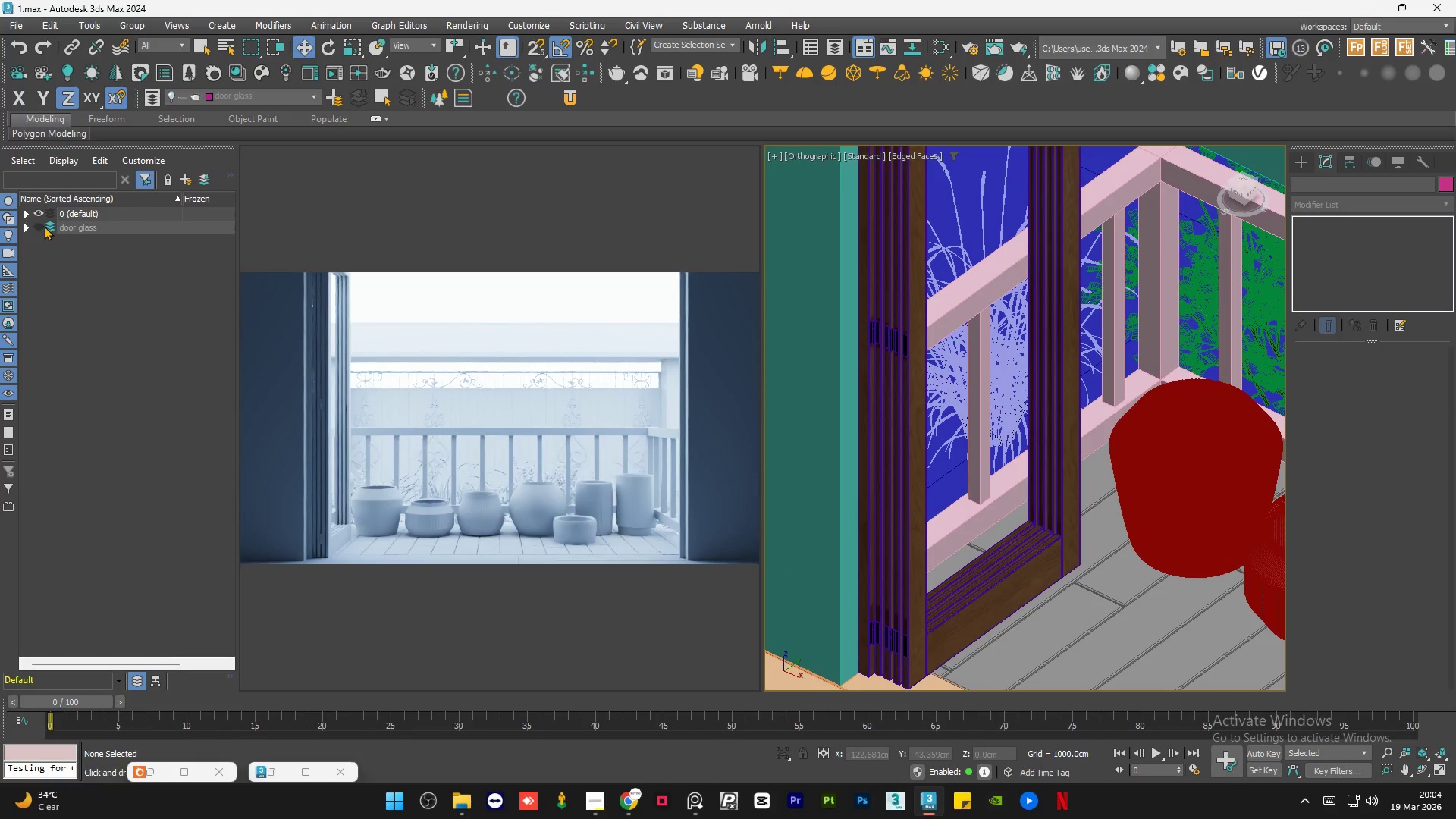 
left_click([40, 225])
 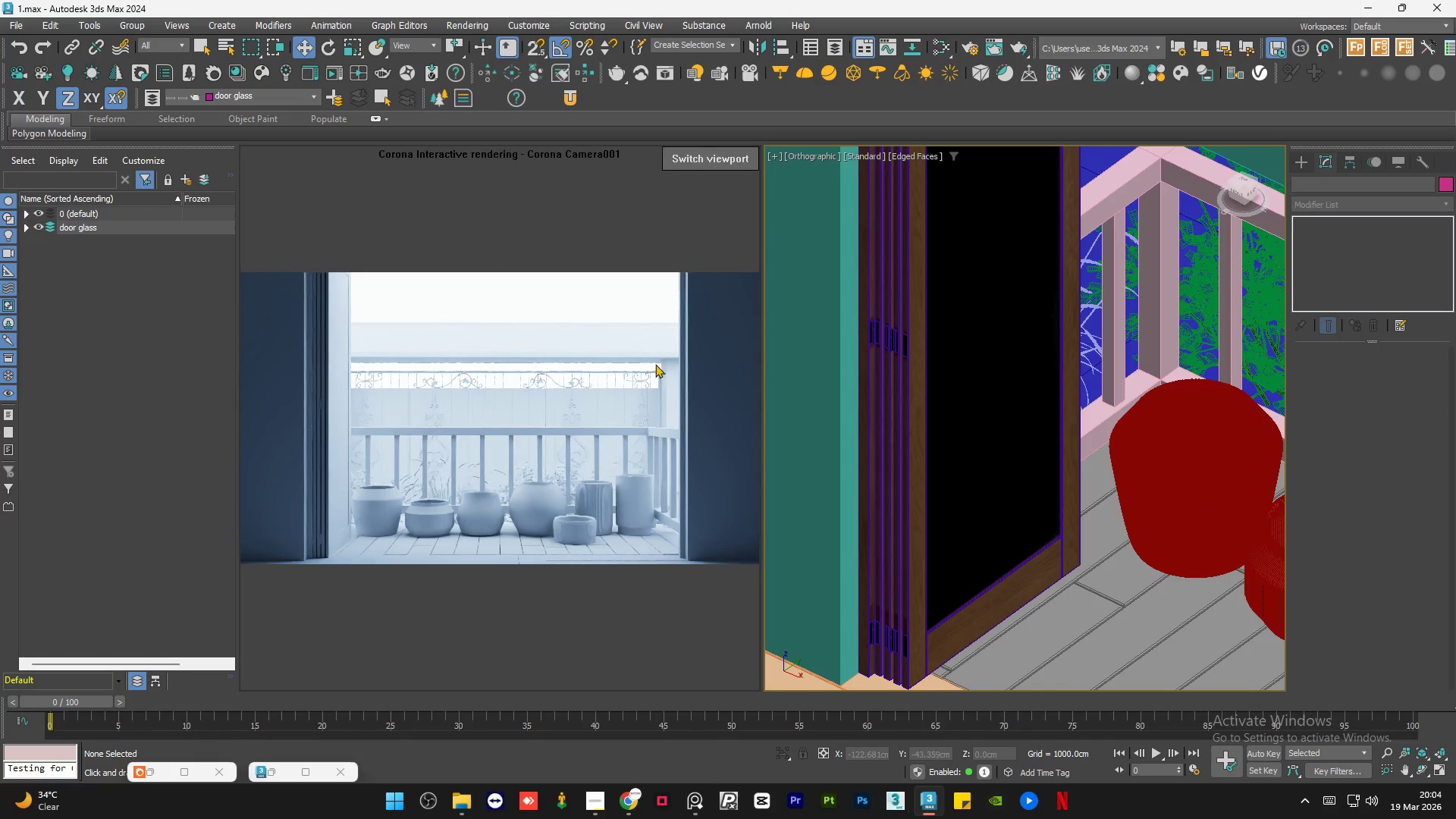 
scroll: coordinate [940, 464], scroll_direction: down, amount: 3.0
 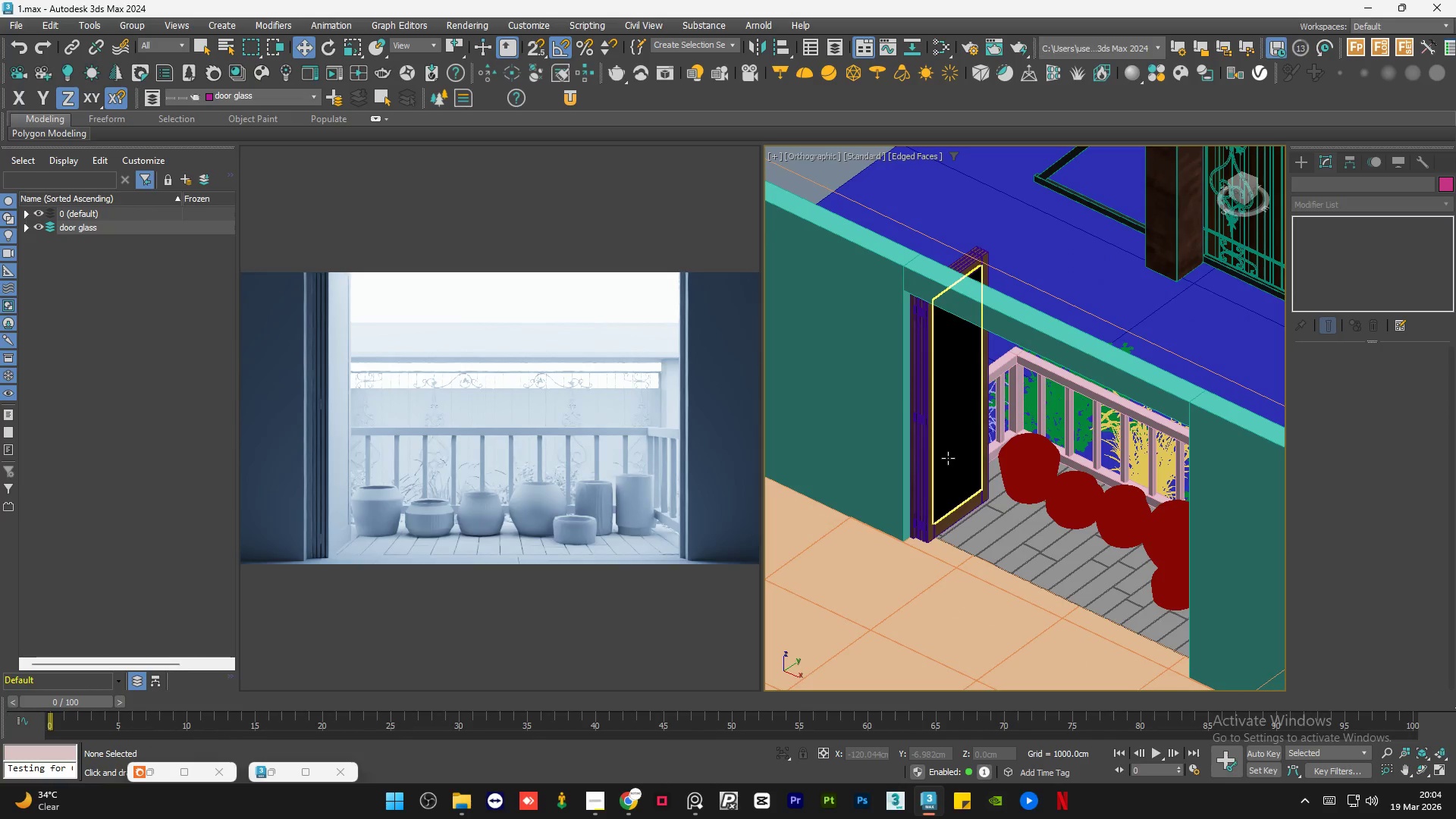 
left_click([948, 457])
 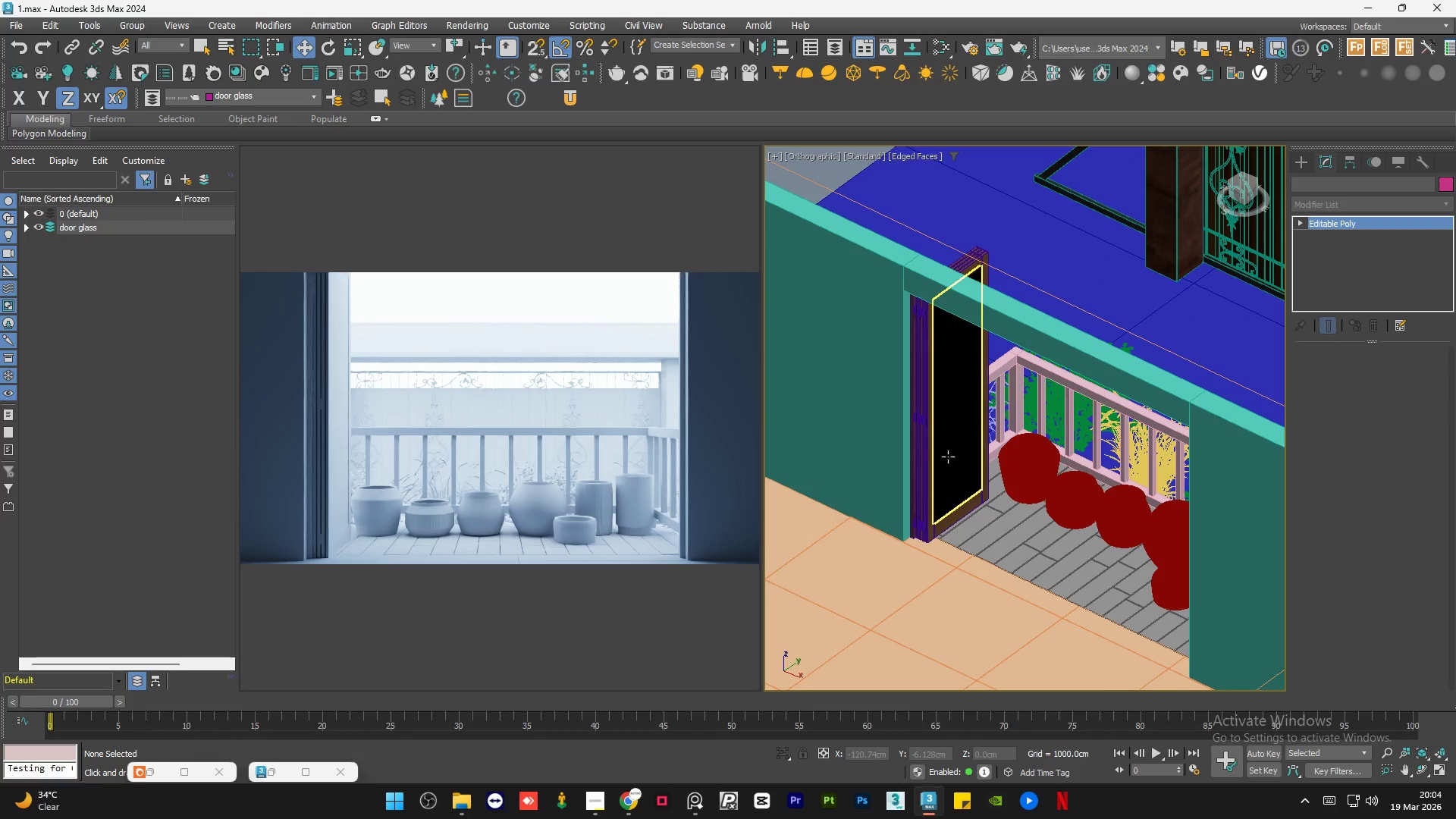 
hold_key(key=AltLeft, duration=1.12)
 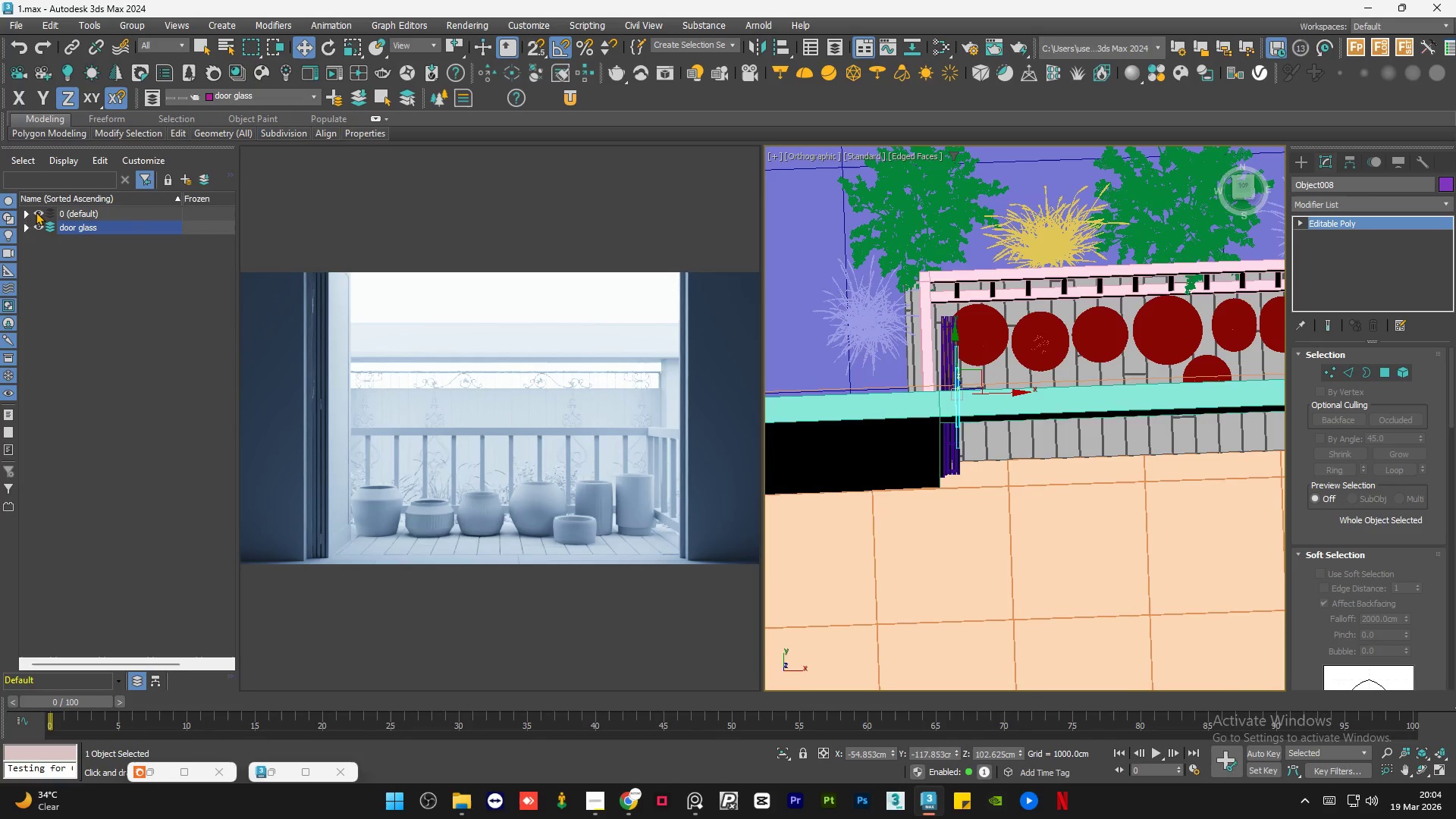 
hold_key(key=AltLeft, duration=14.31)
left_click([23, 223])
 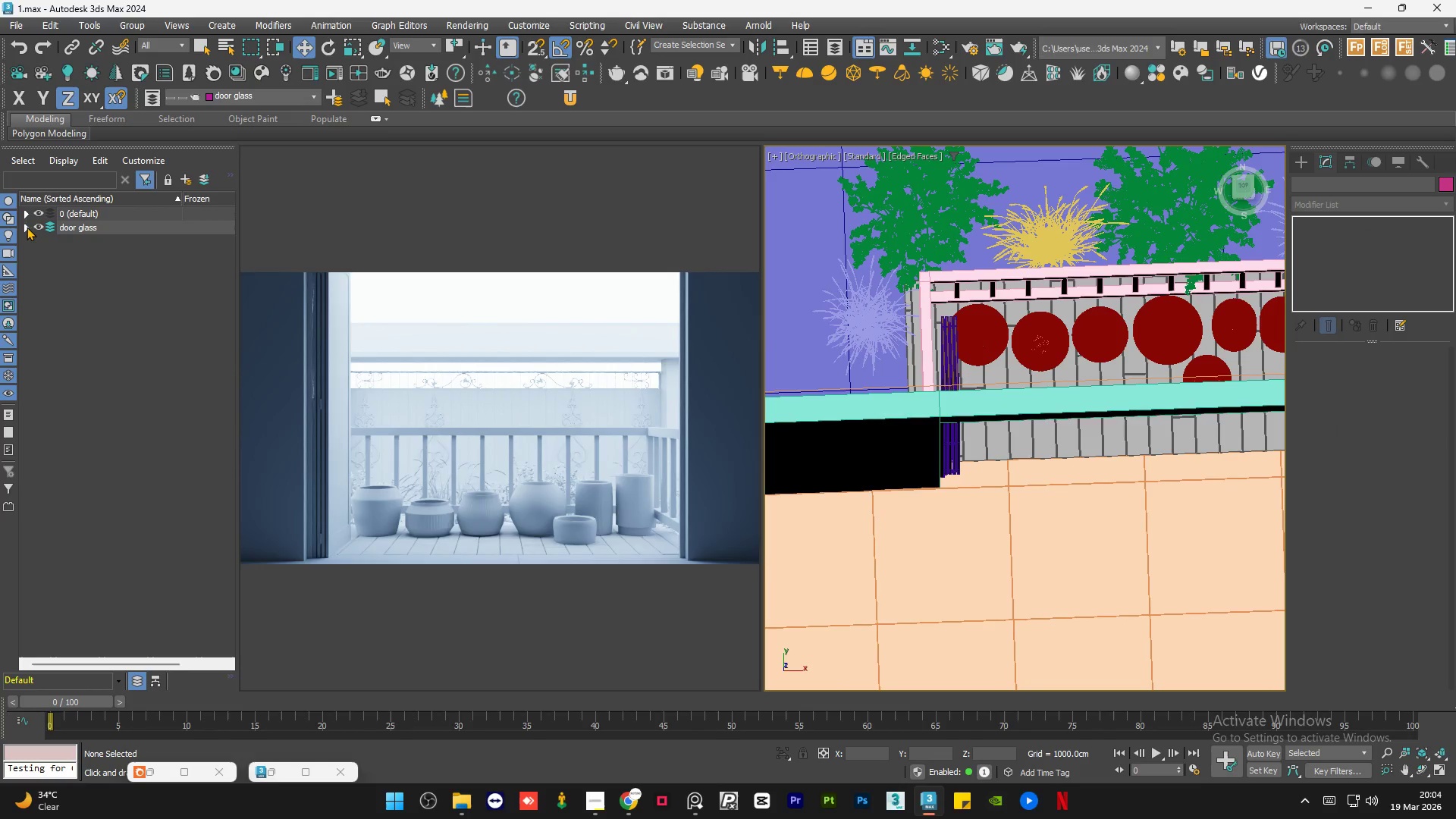 
left_click([27, 225])
 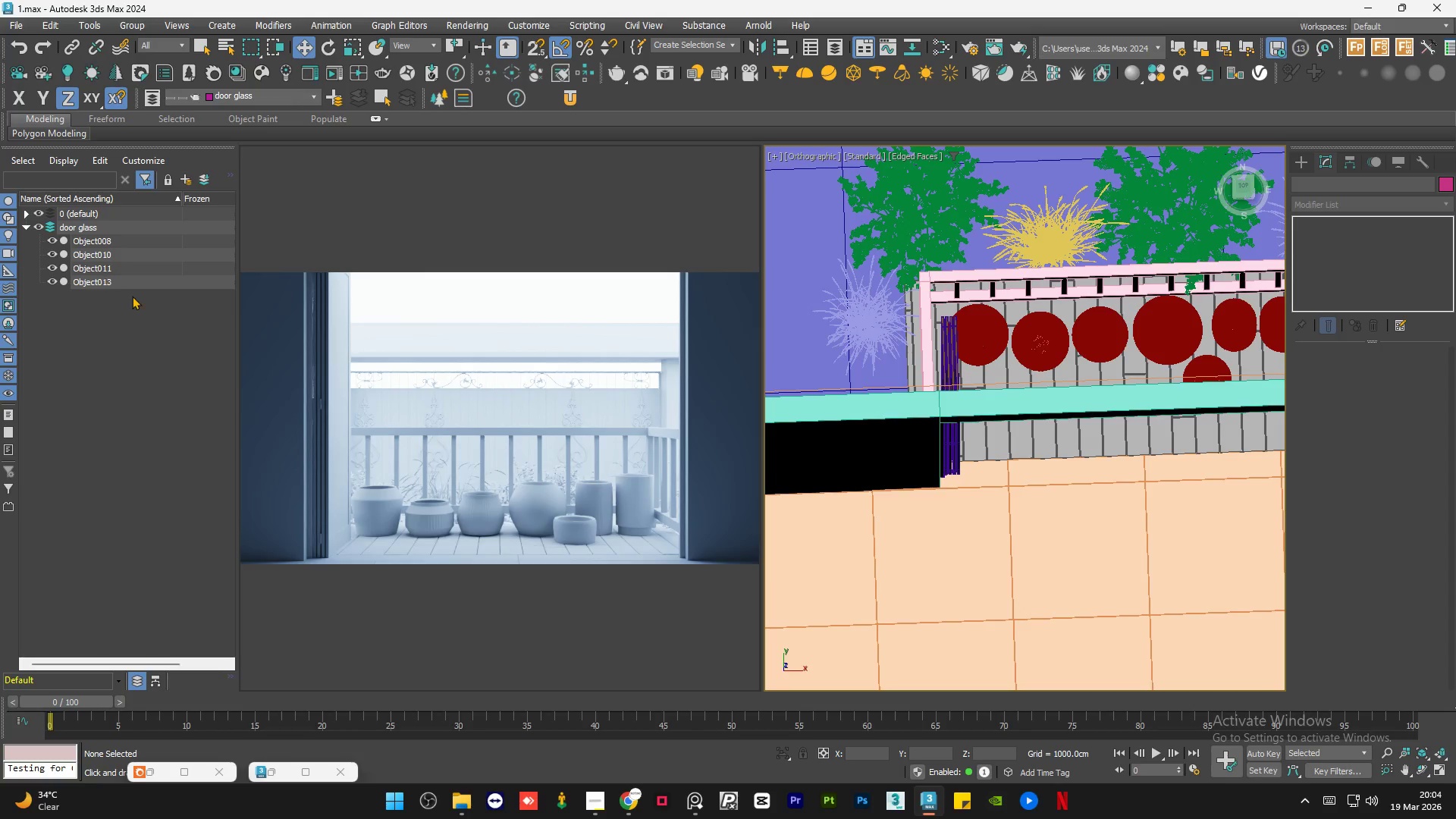 
left_click([132, 296])
 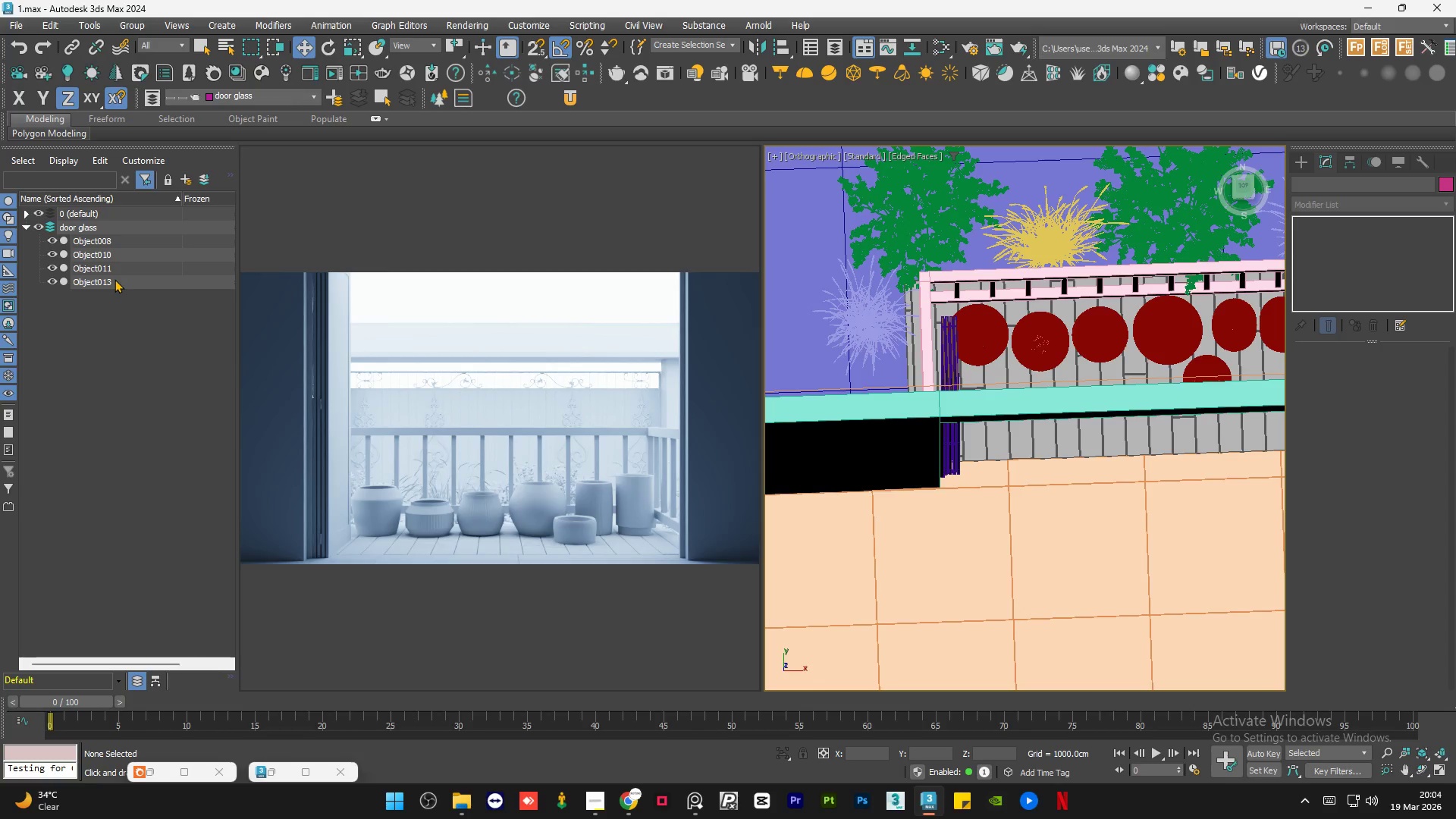 
left_click([115, 278])
 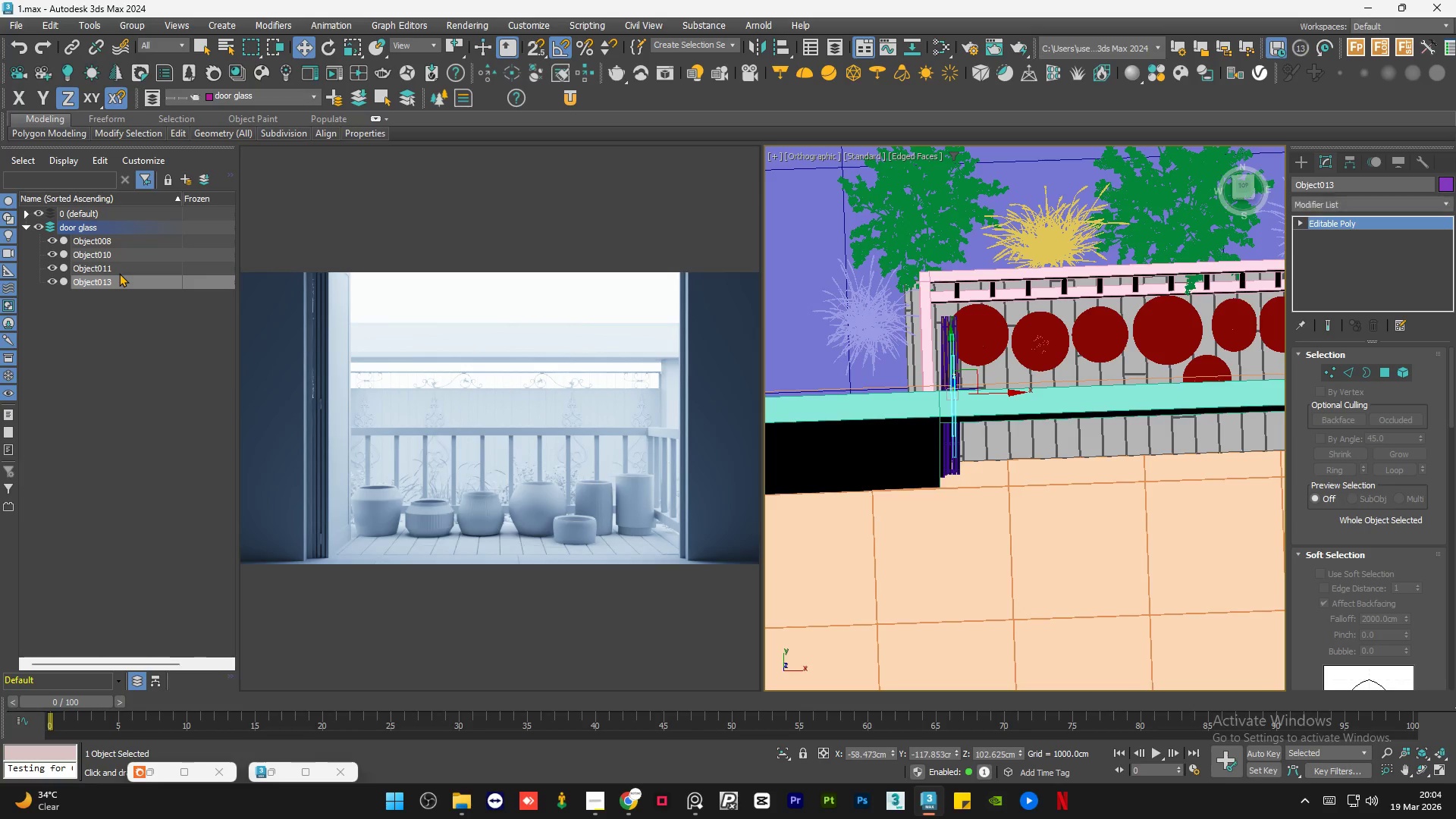 
left_click([119, 273])
 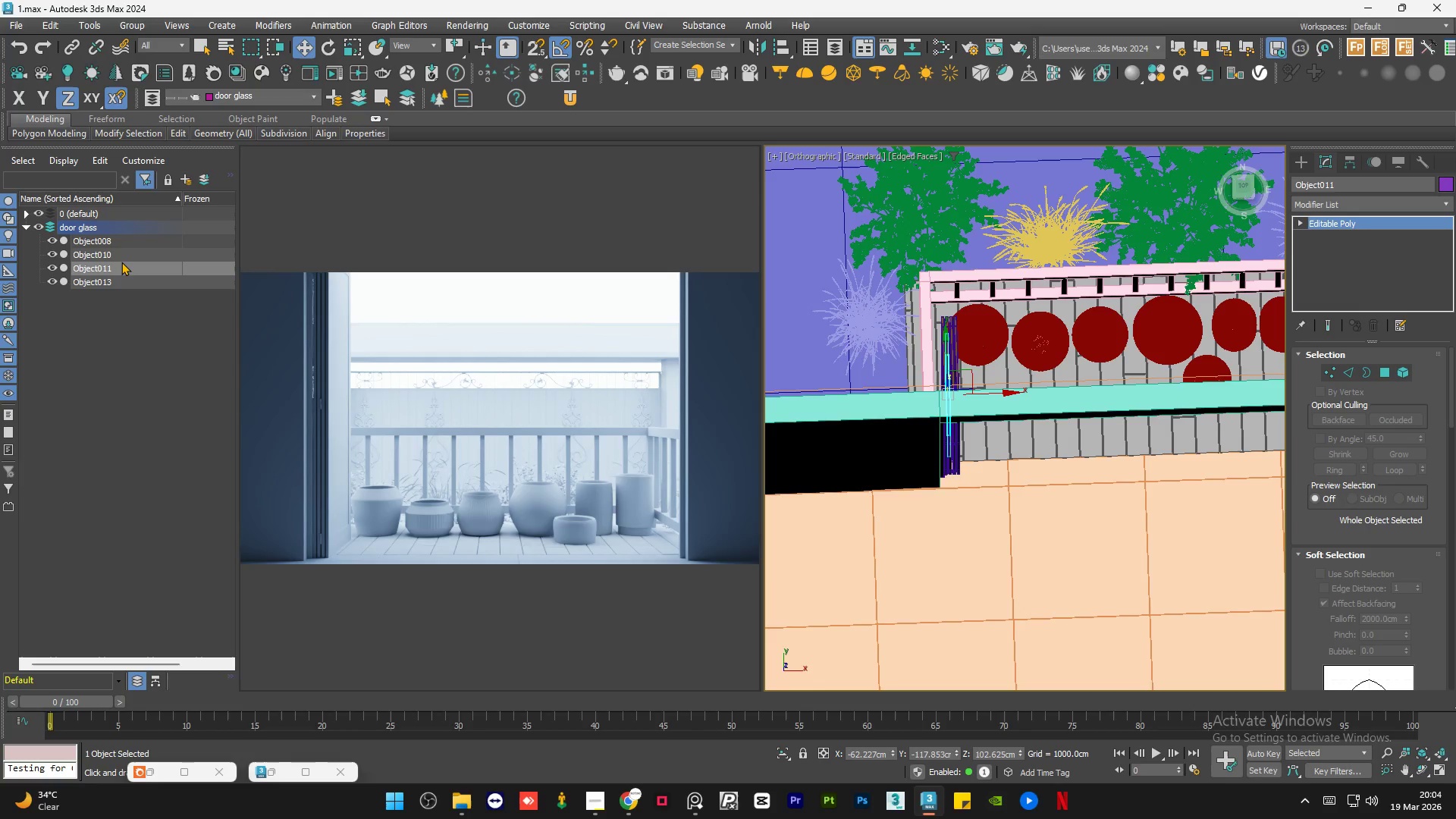 
left_click([124, 257])
 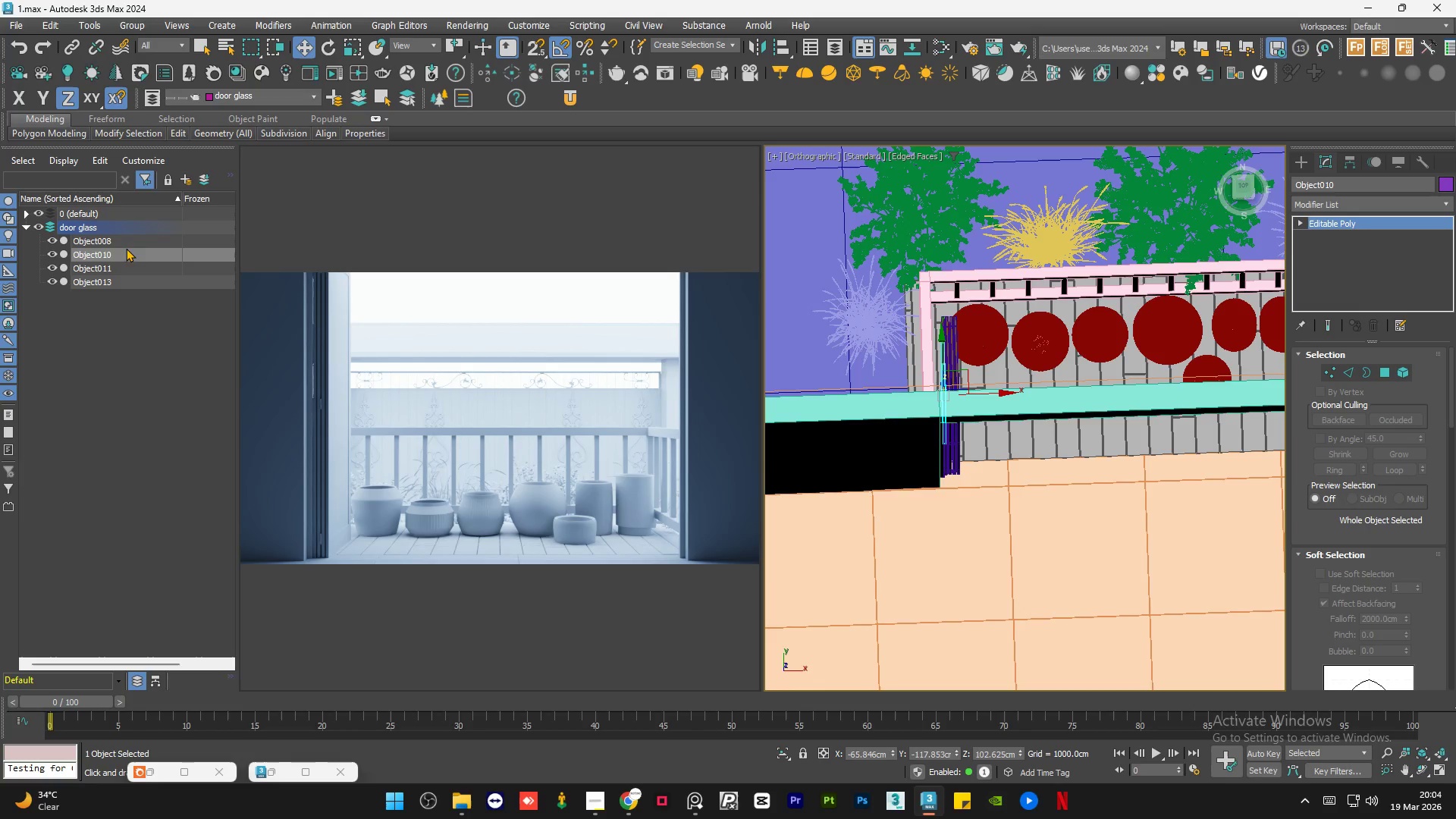 
left_click([128, 243])
 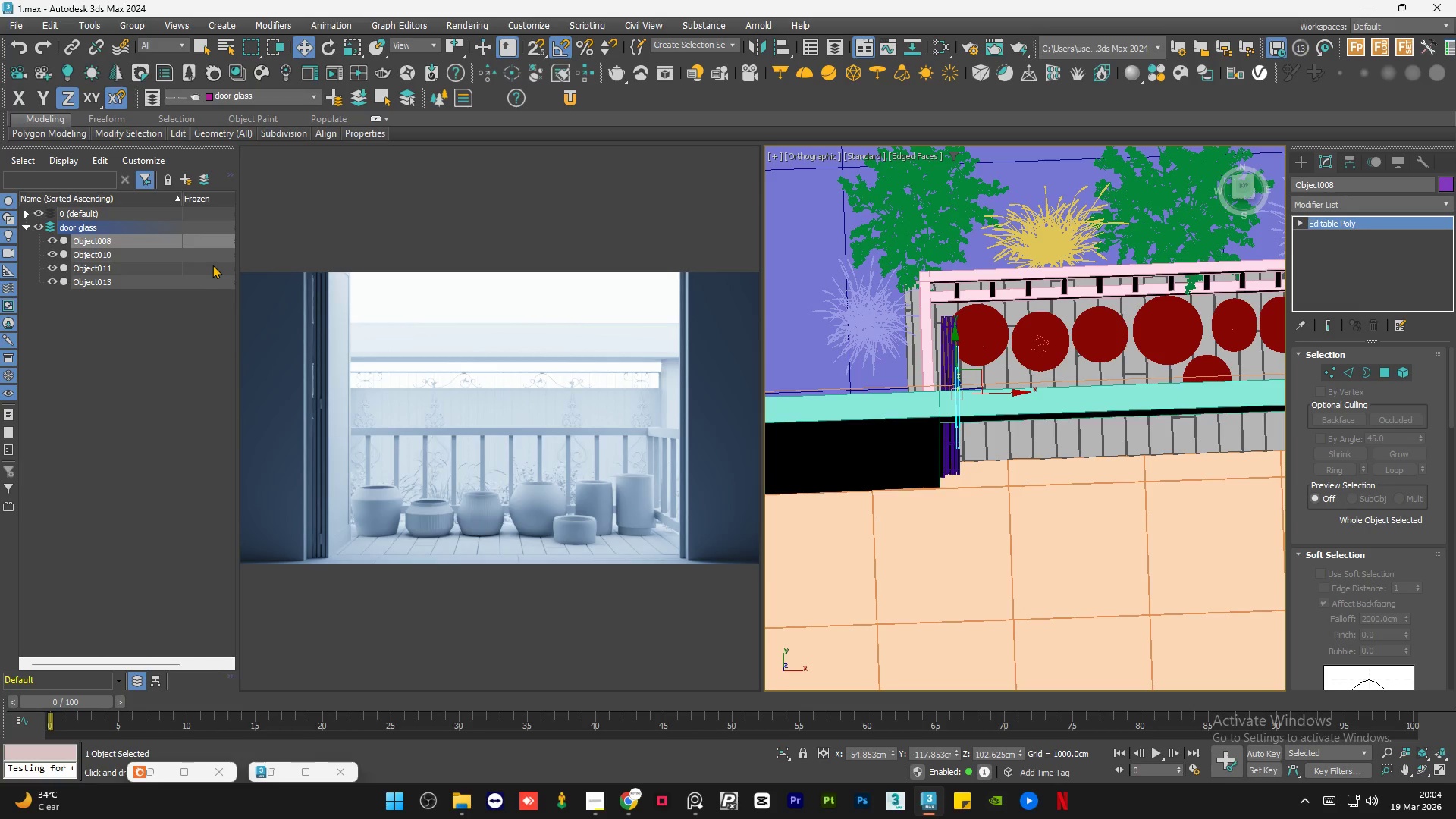 
left_click([150, 366])
 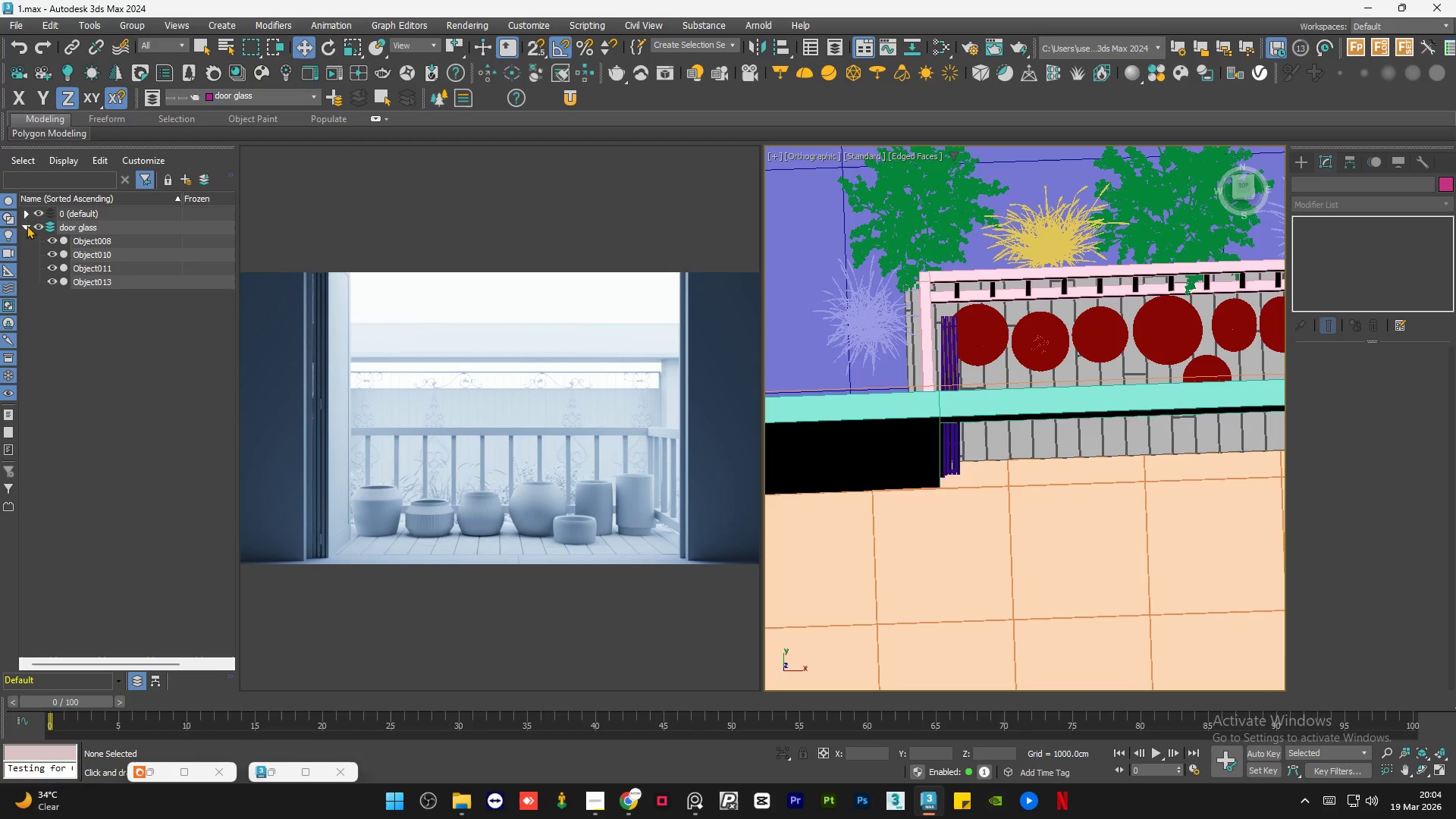 
left_click([27, 225])
 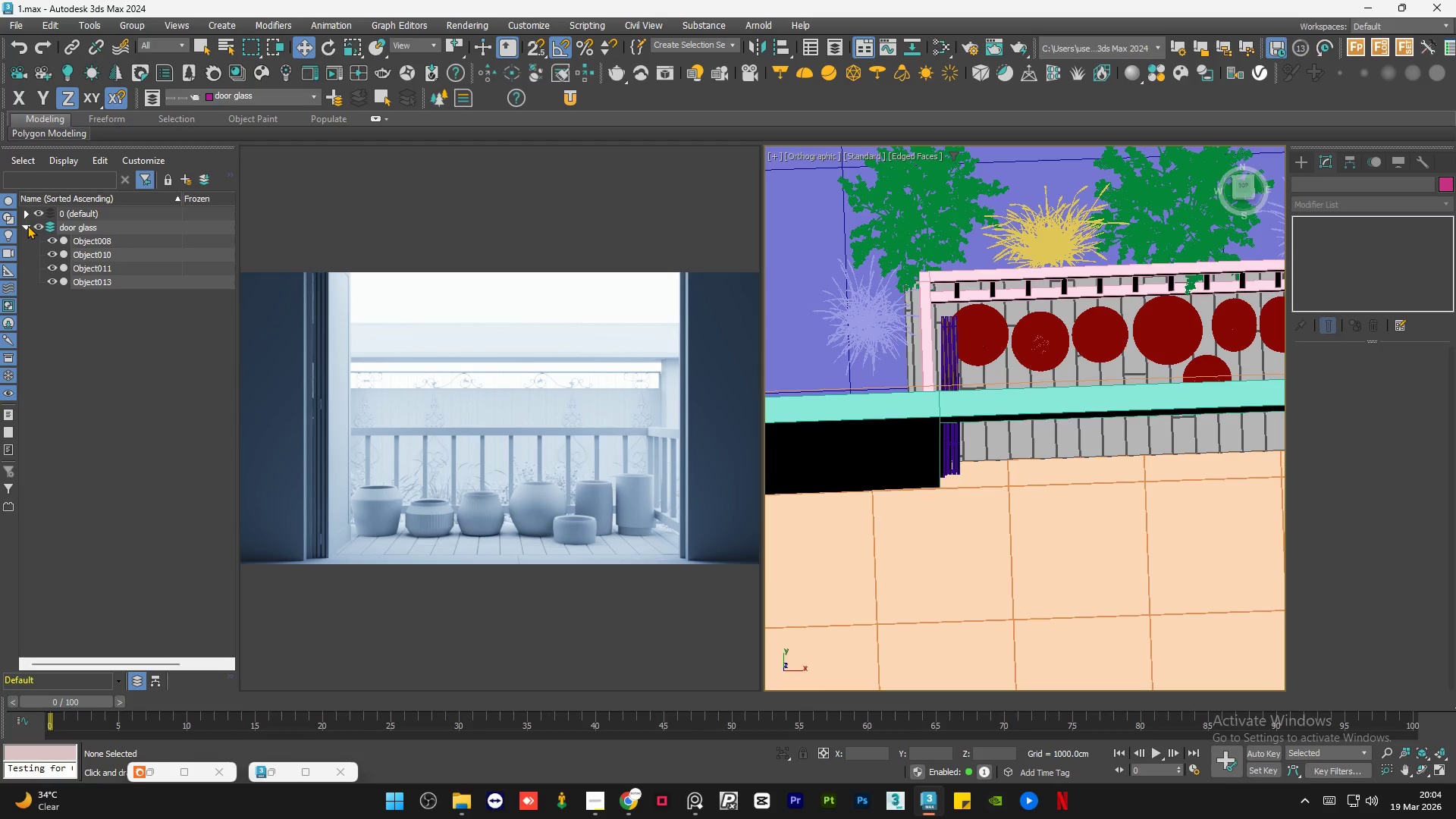 
double_click([78, 290])
 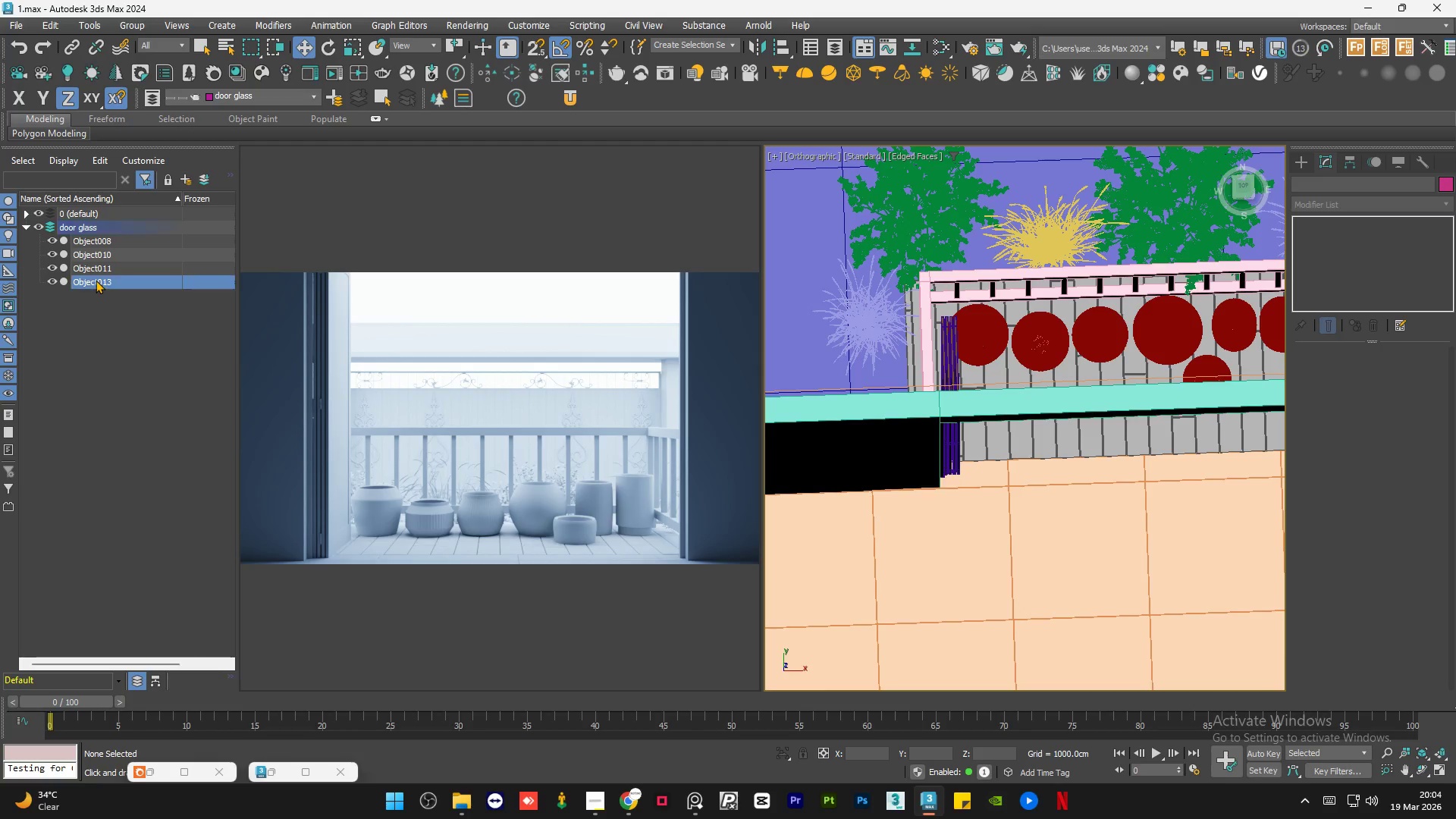 
triple_click([96, 280])
 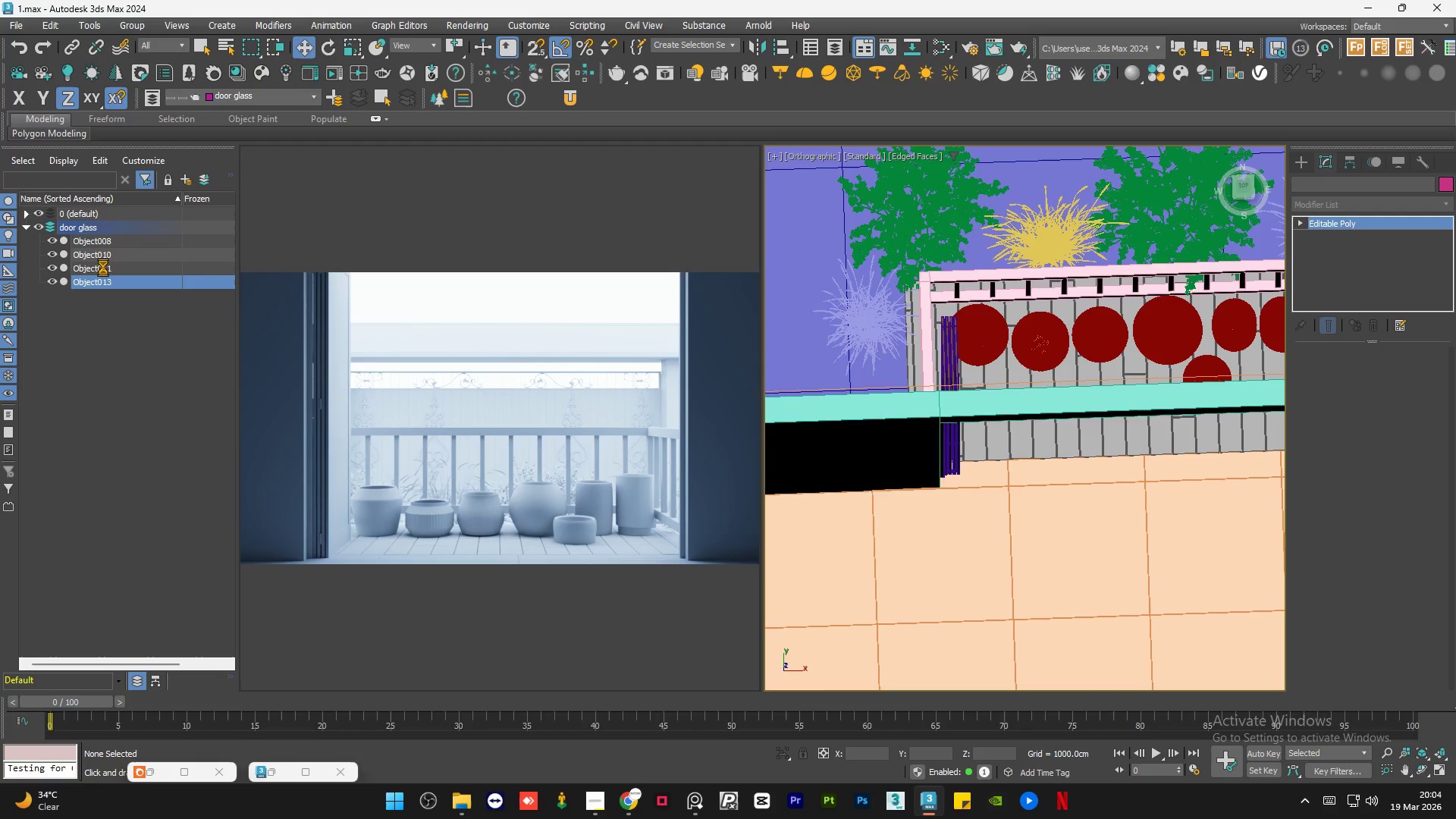 
key(Control+ControlLeft)
 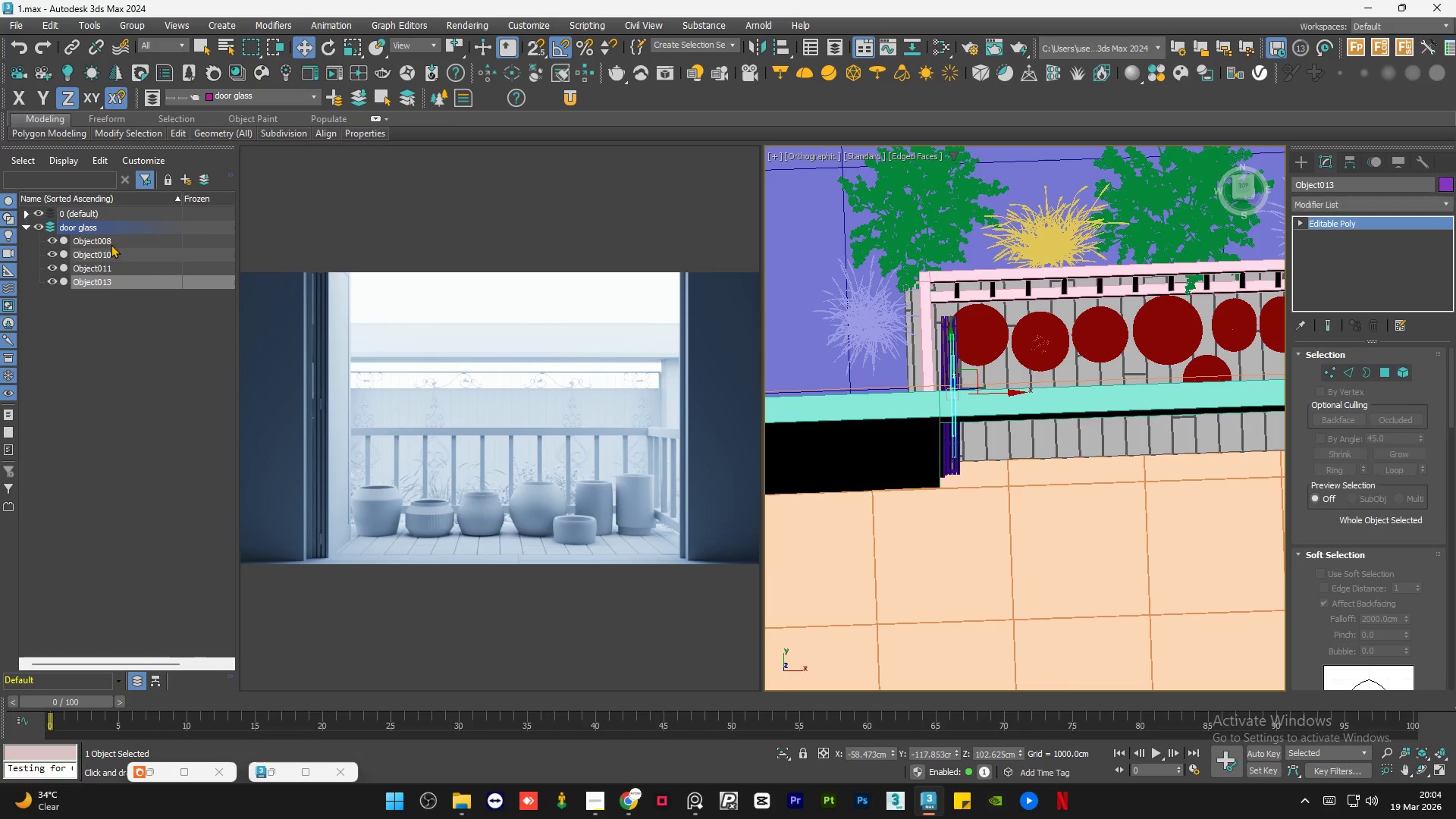 
hold_key(key=ShiftLeft, duration=0.5)
left_click([111, 243])
 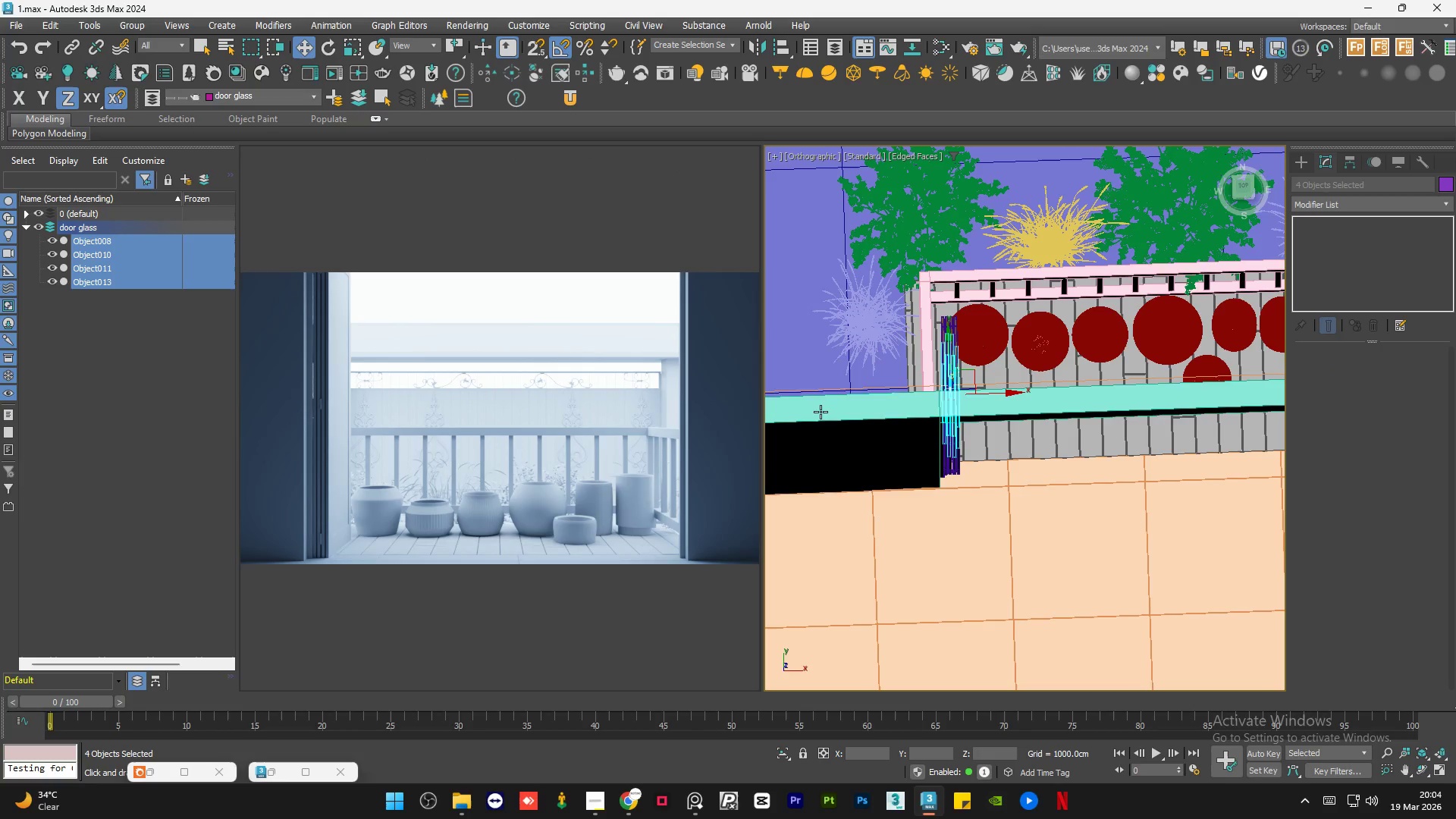 
hold_key(key=AltLeft, duration=0.94)
 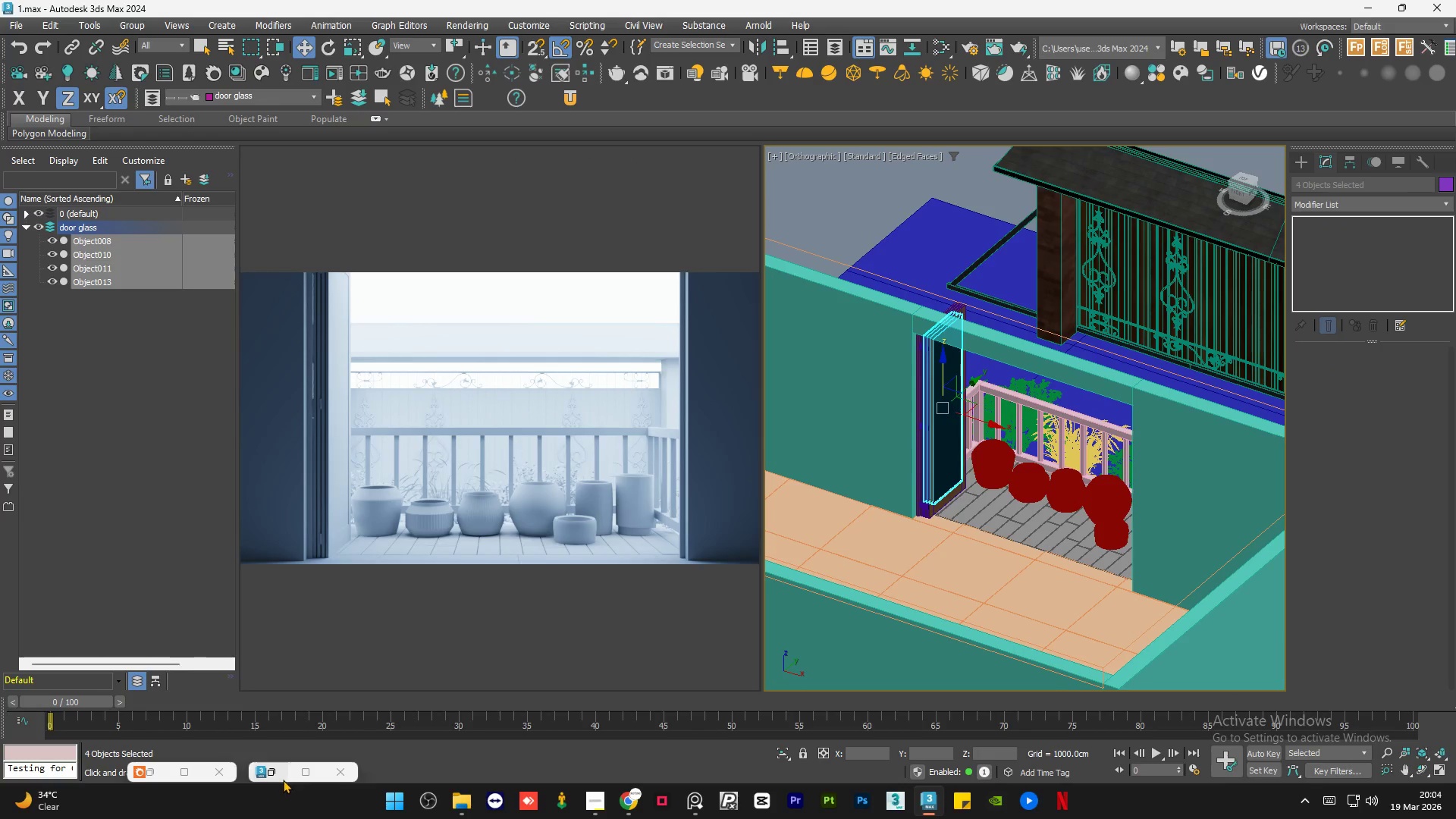 
scroll: coordinate [924, 440], scroll_direction: down, amount: 1.0
 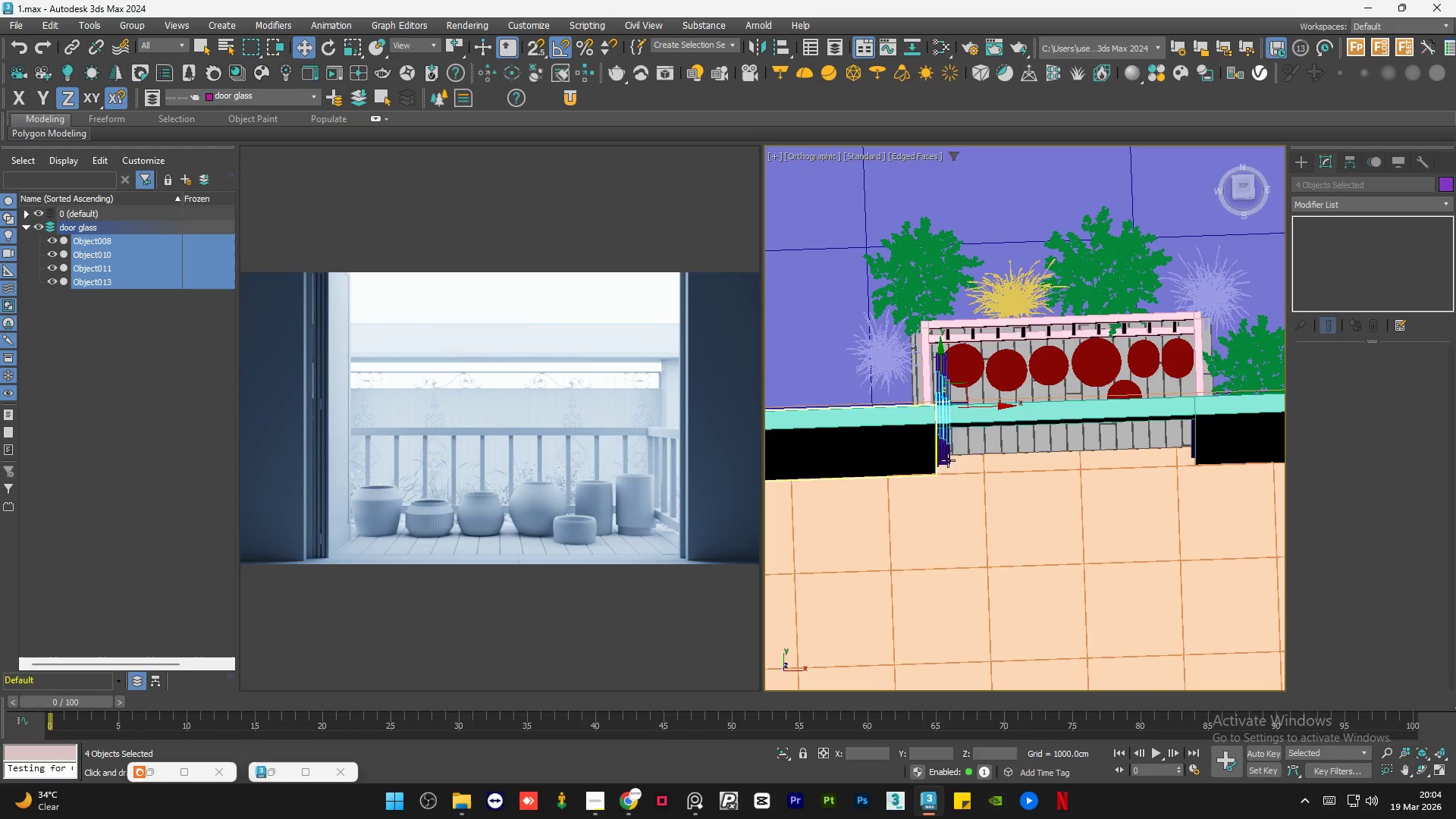 
left_click([283, 772])
 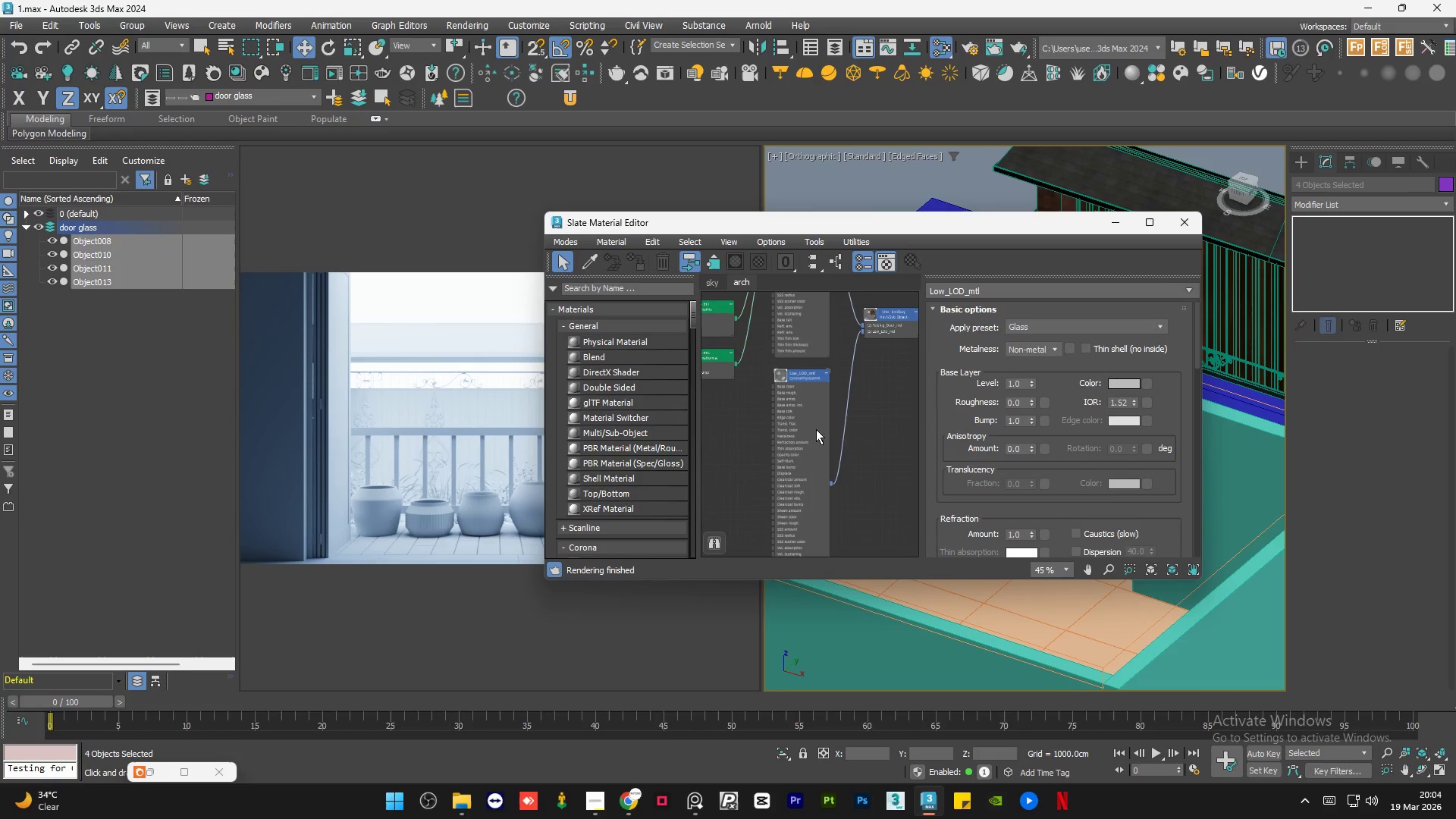 
right_click([795, 485])
 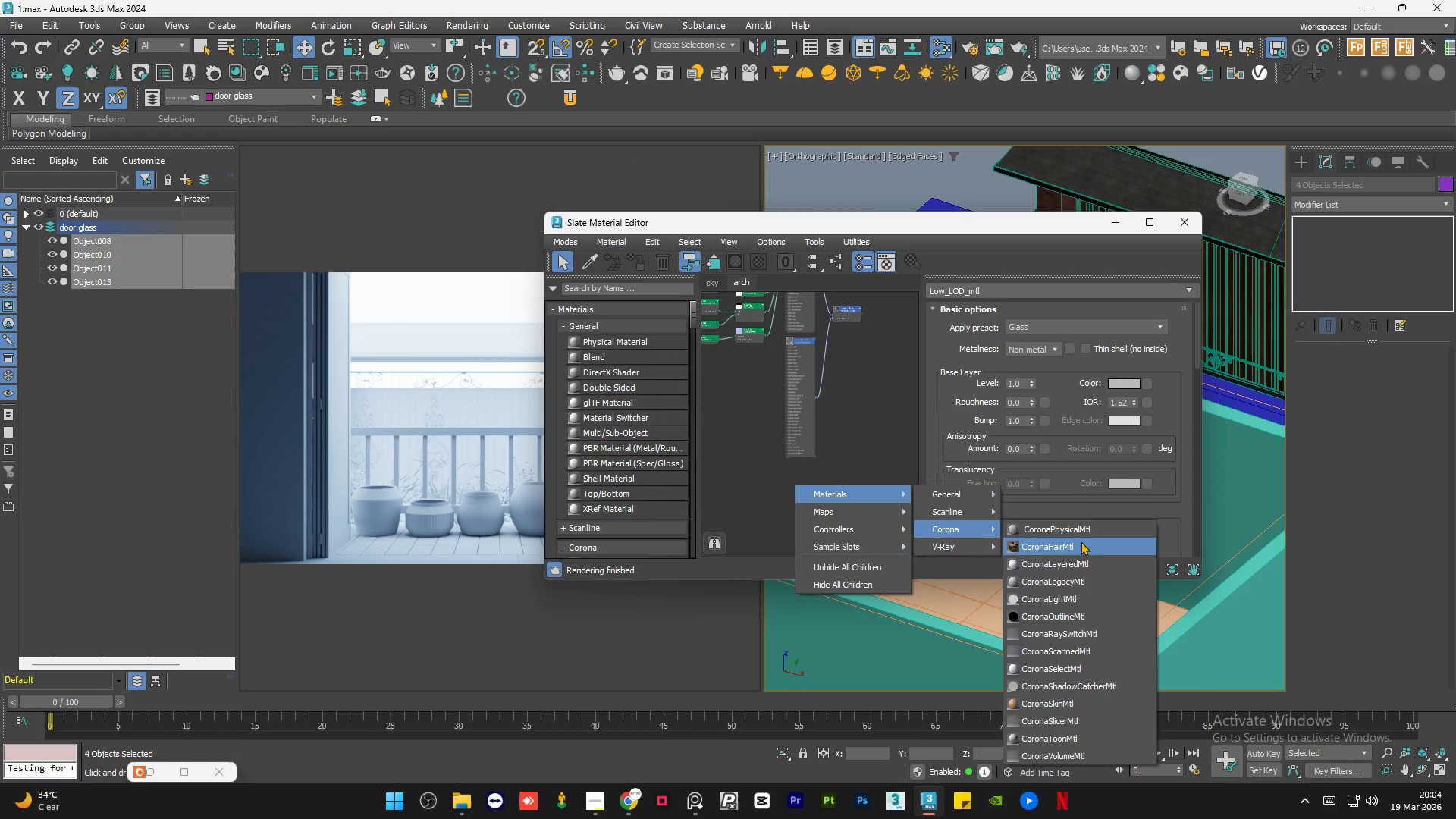 
scroll: coordinate [798, 399], scroll_direction: down, amount: 2.0
 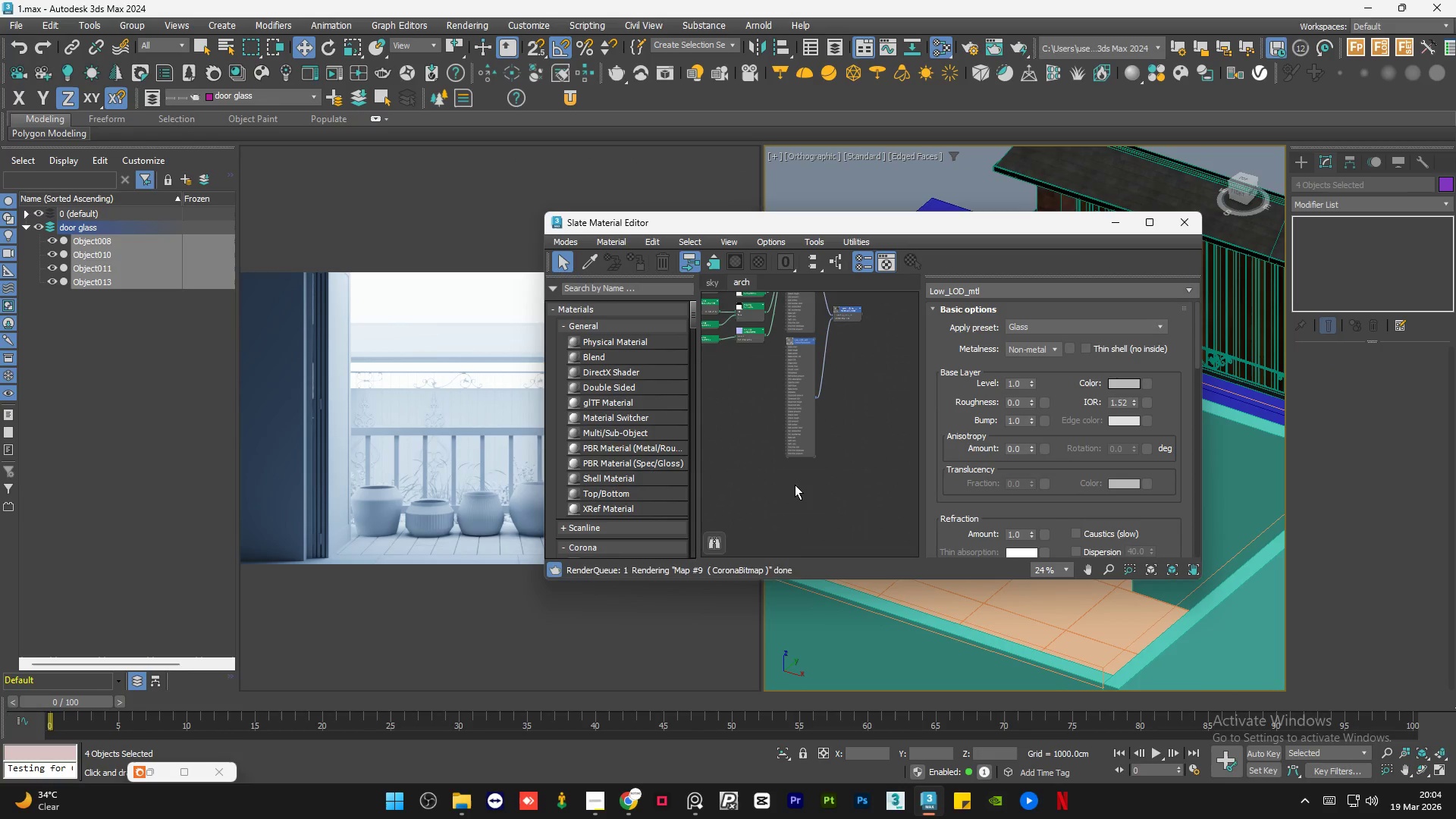 
left_click([1087, 535])
 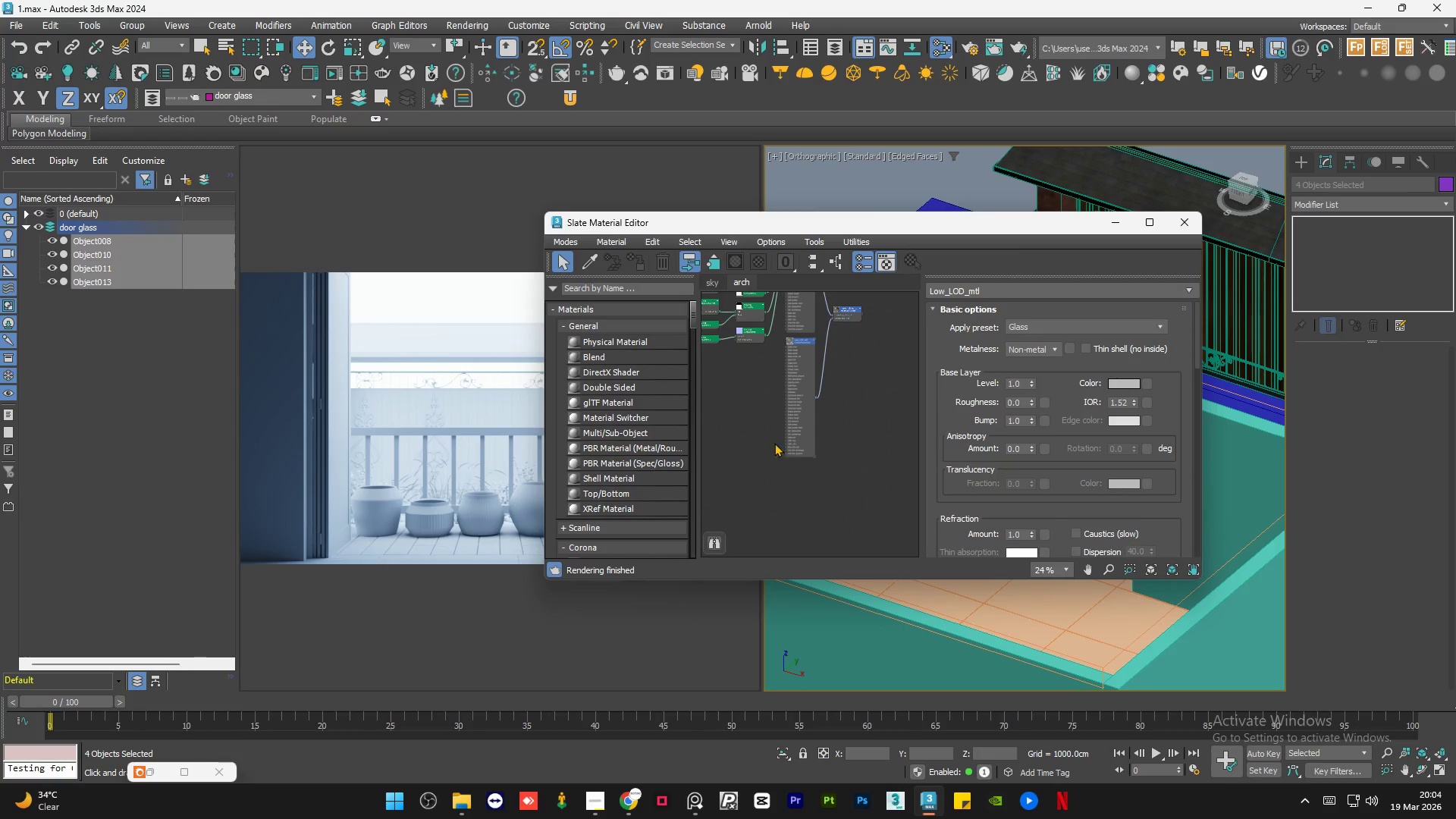 
left_click_drag(start_coordinate=[758, 456], to_coordinate=[768, 419])
 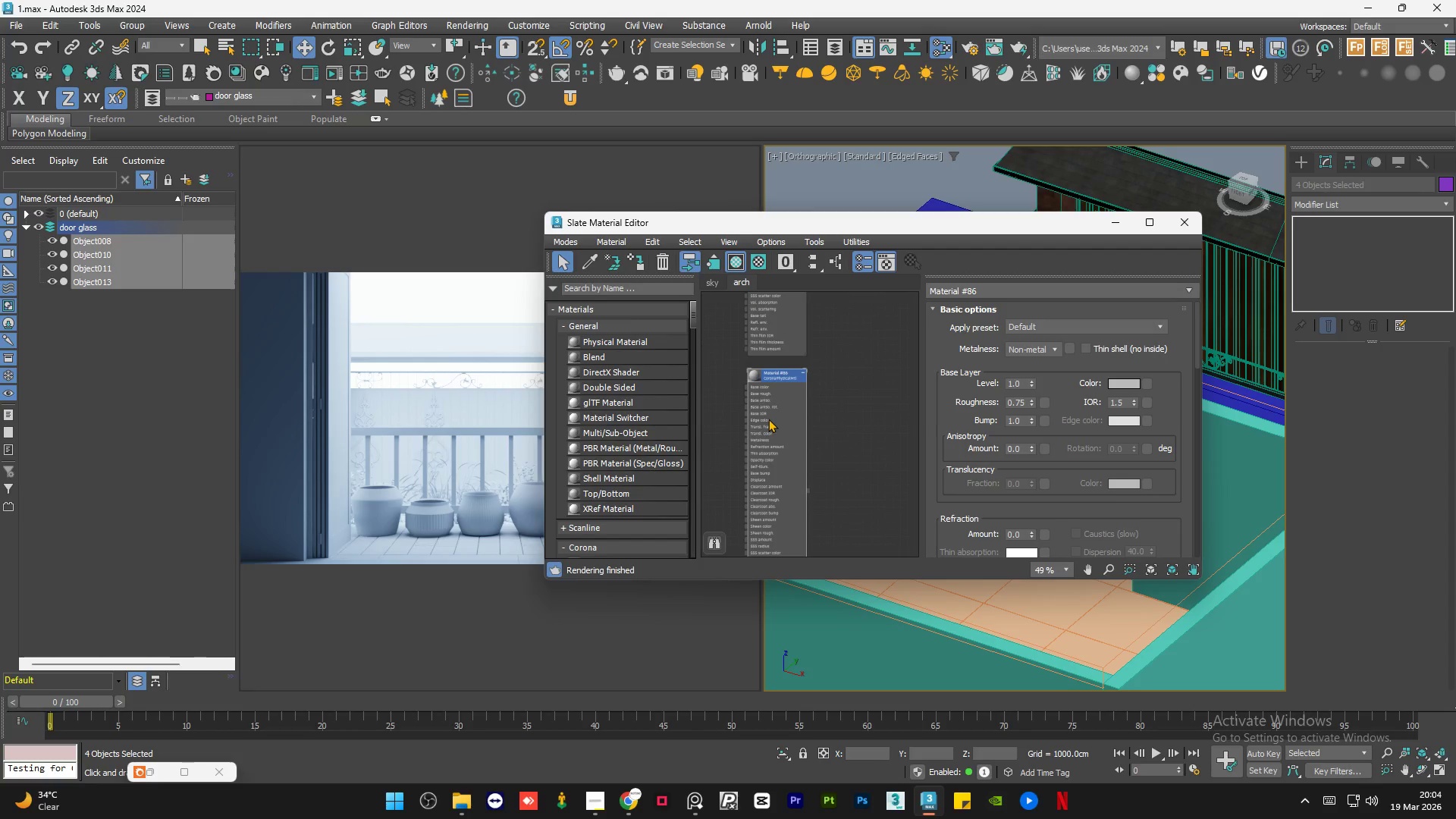 
scroll: coordinate [730, 413], scroll_direction: up, amount: 2.0
 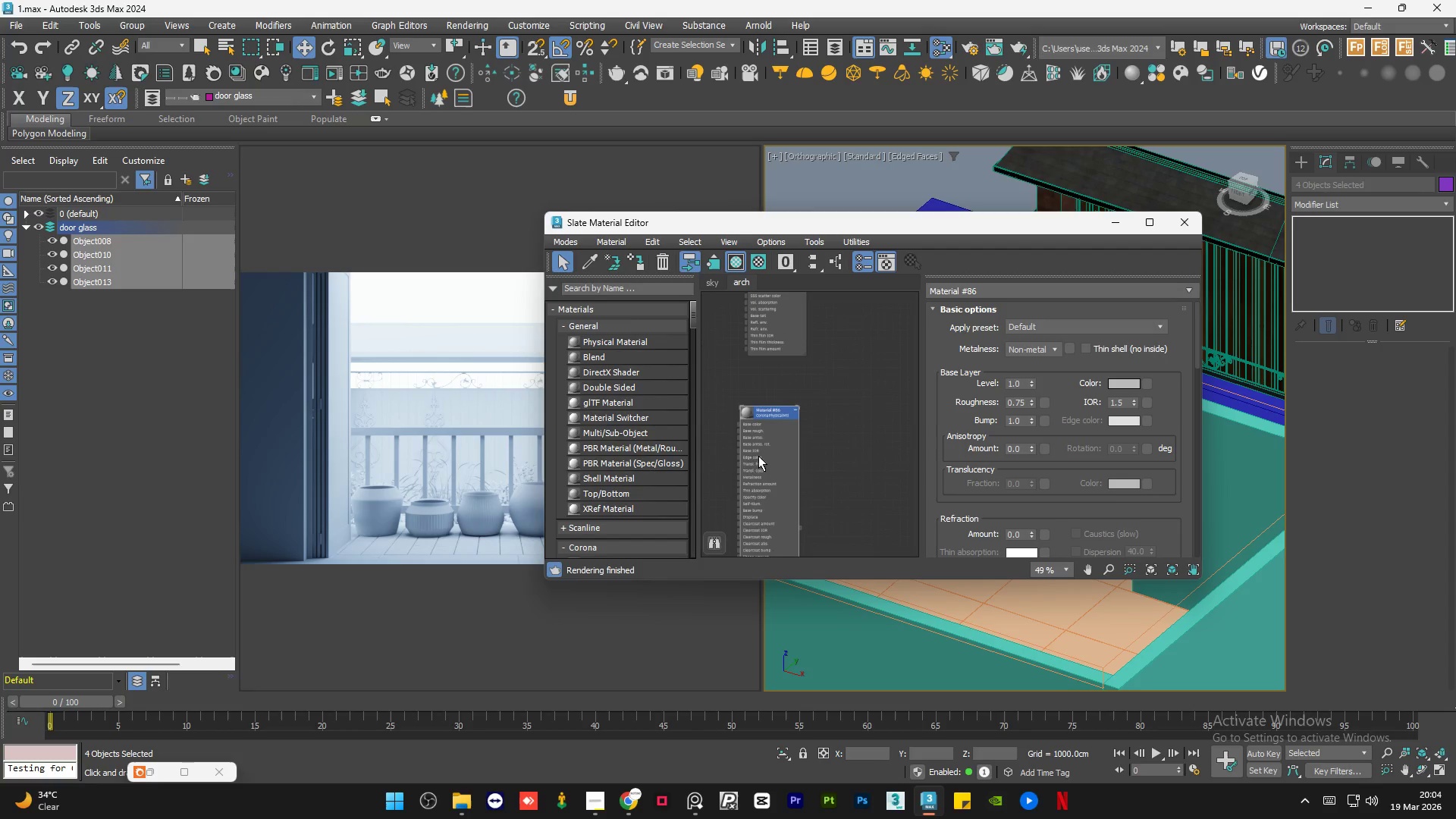 
double_click([768, 419])
 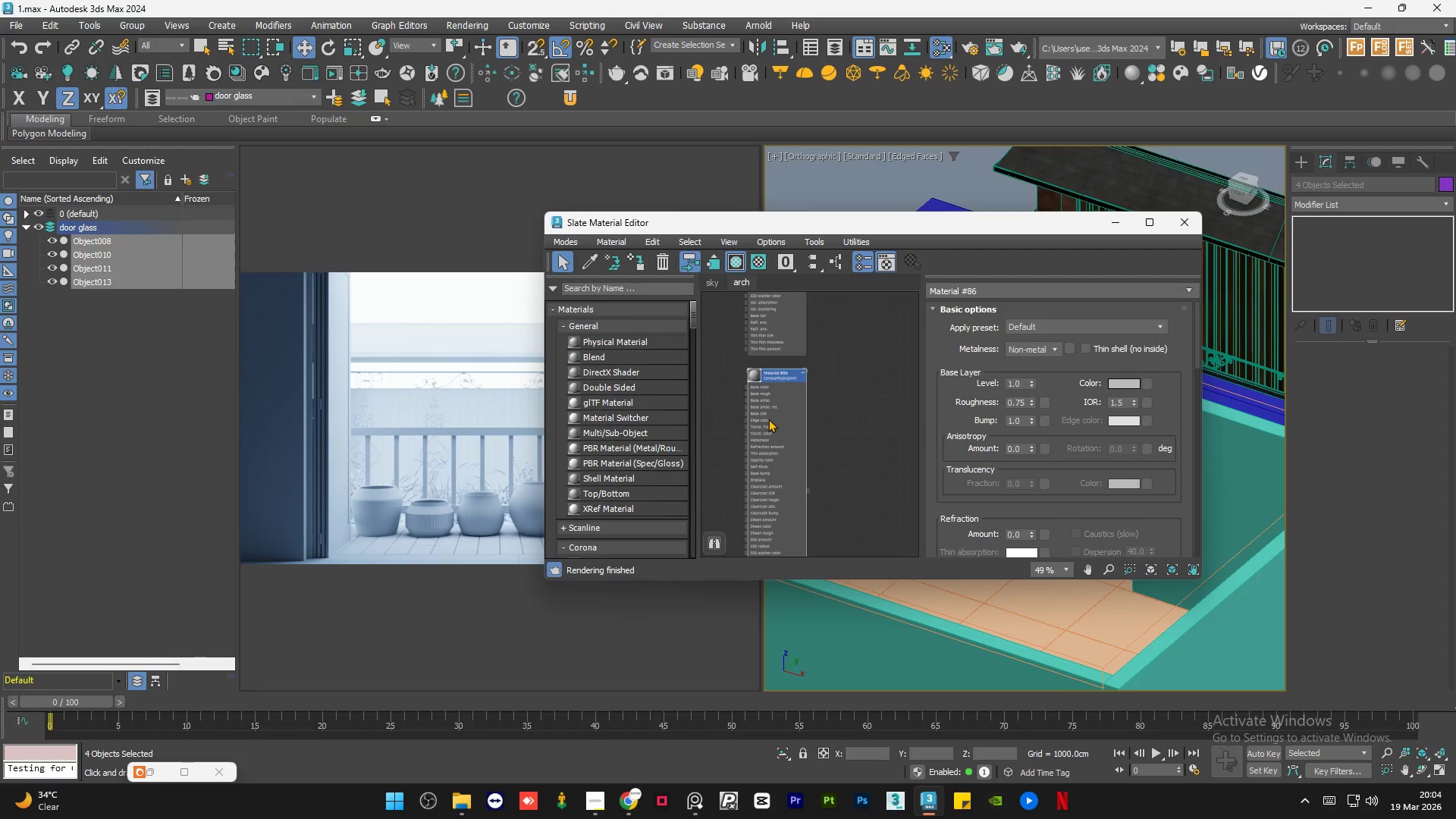 
key(A)
 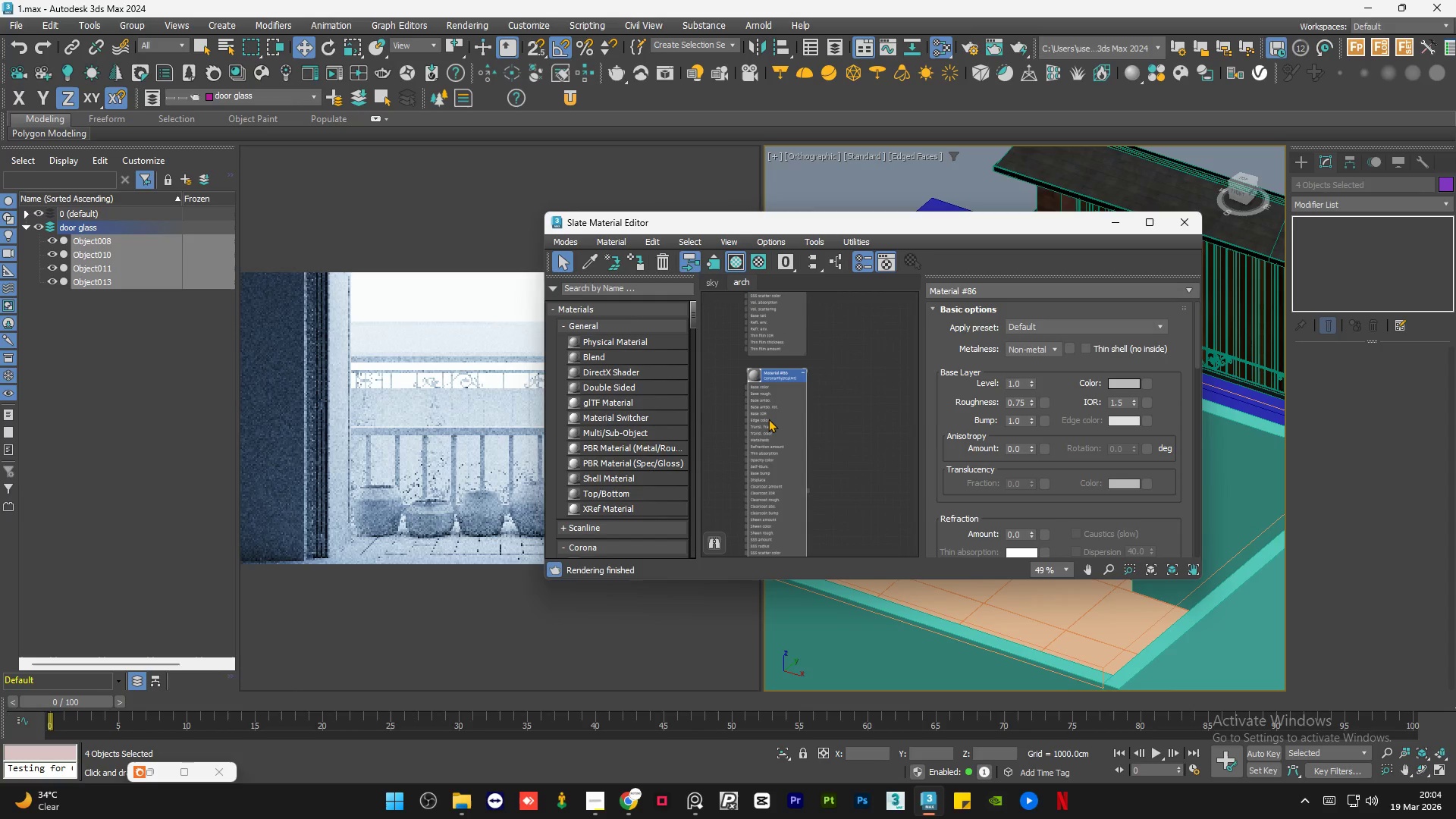 
double_click([768, 419])
 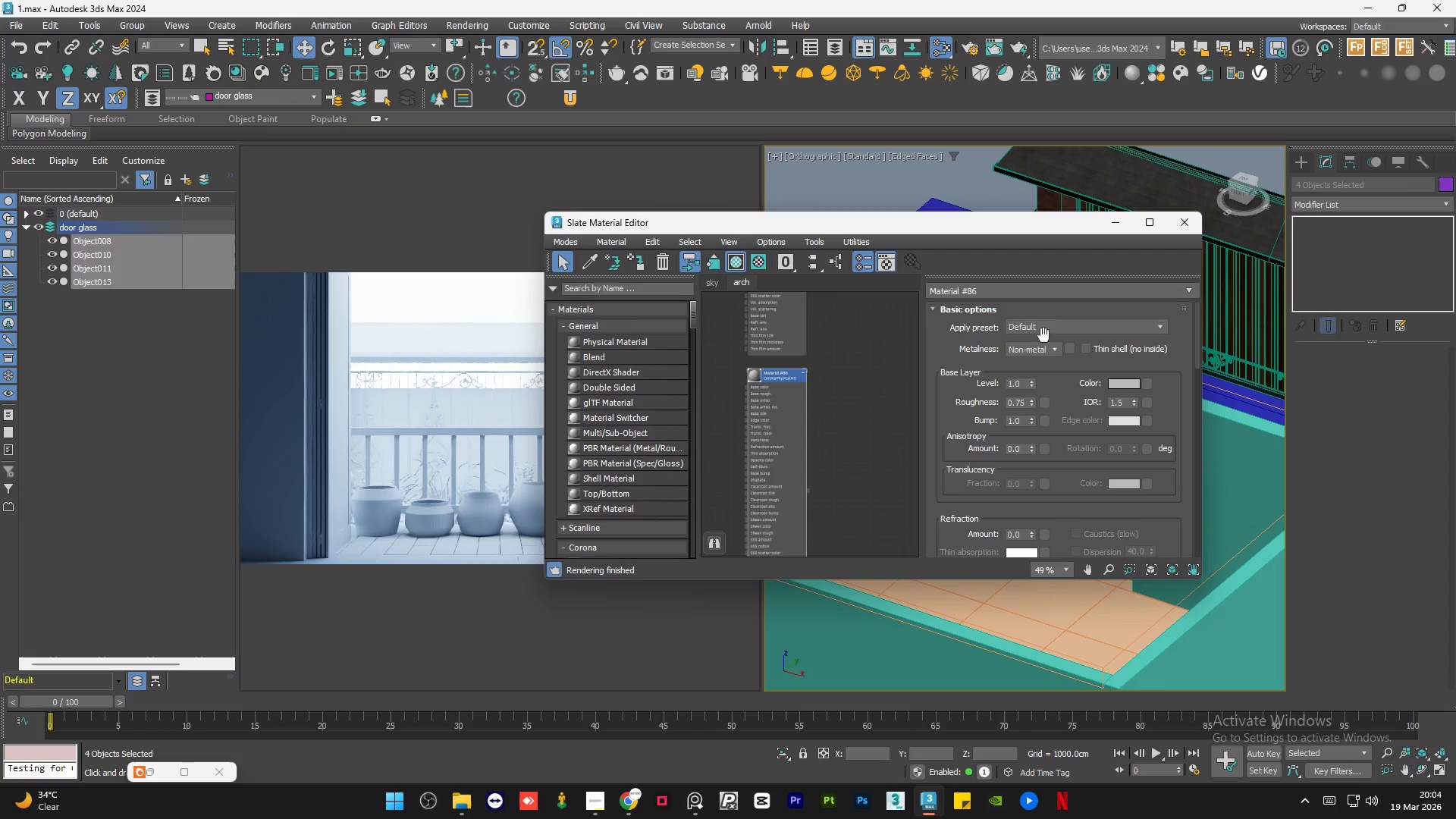 
left_click([1053, 328])
 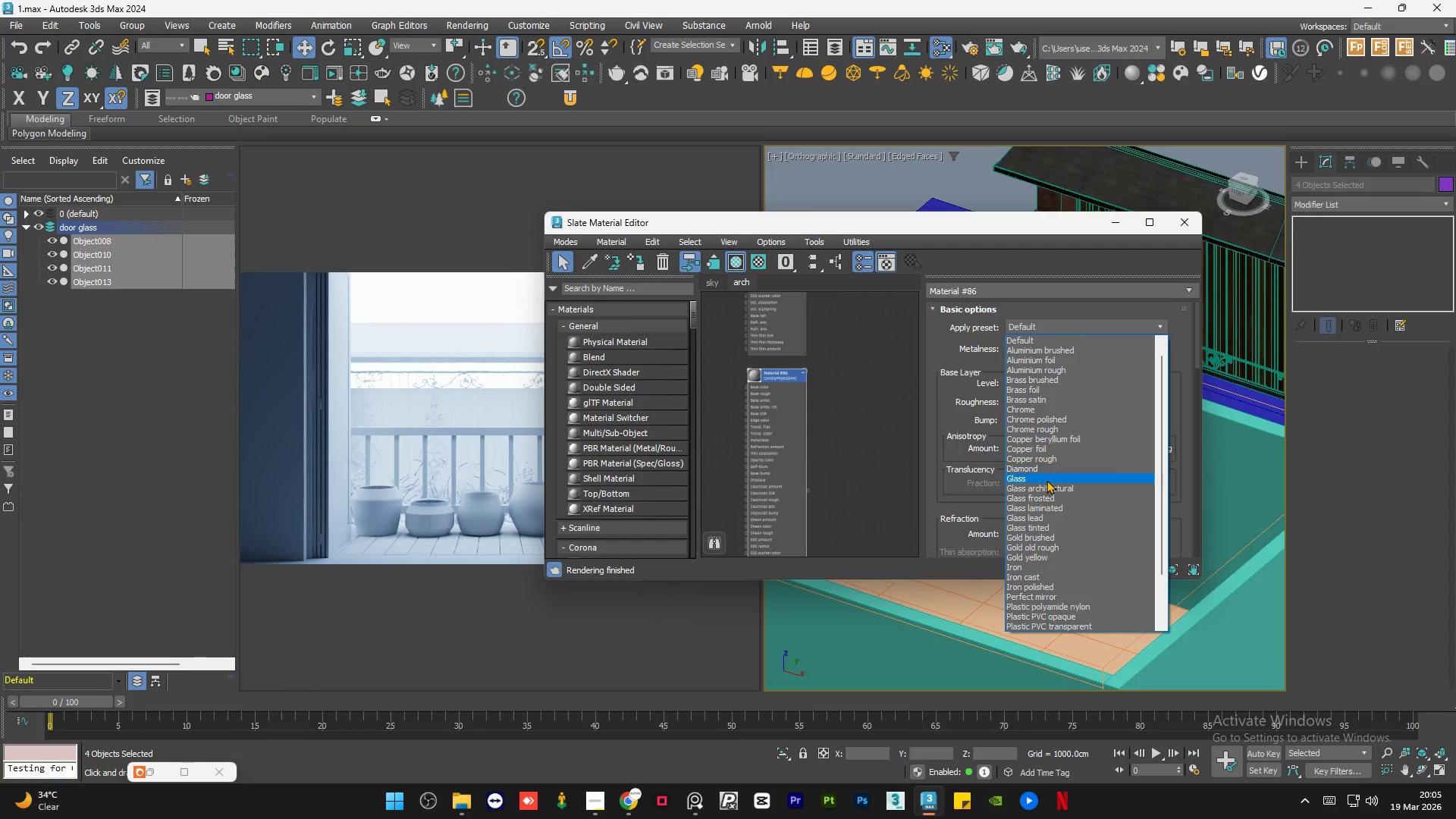 
left_click([1045, 484])
 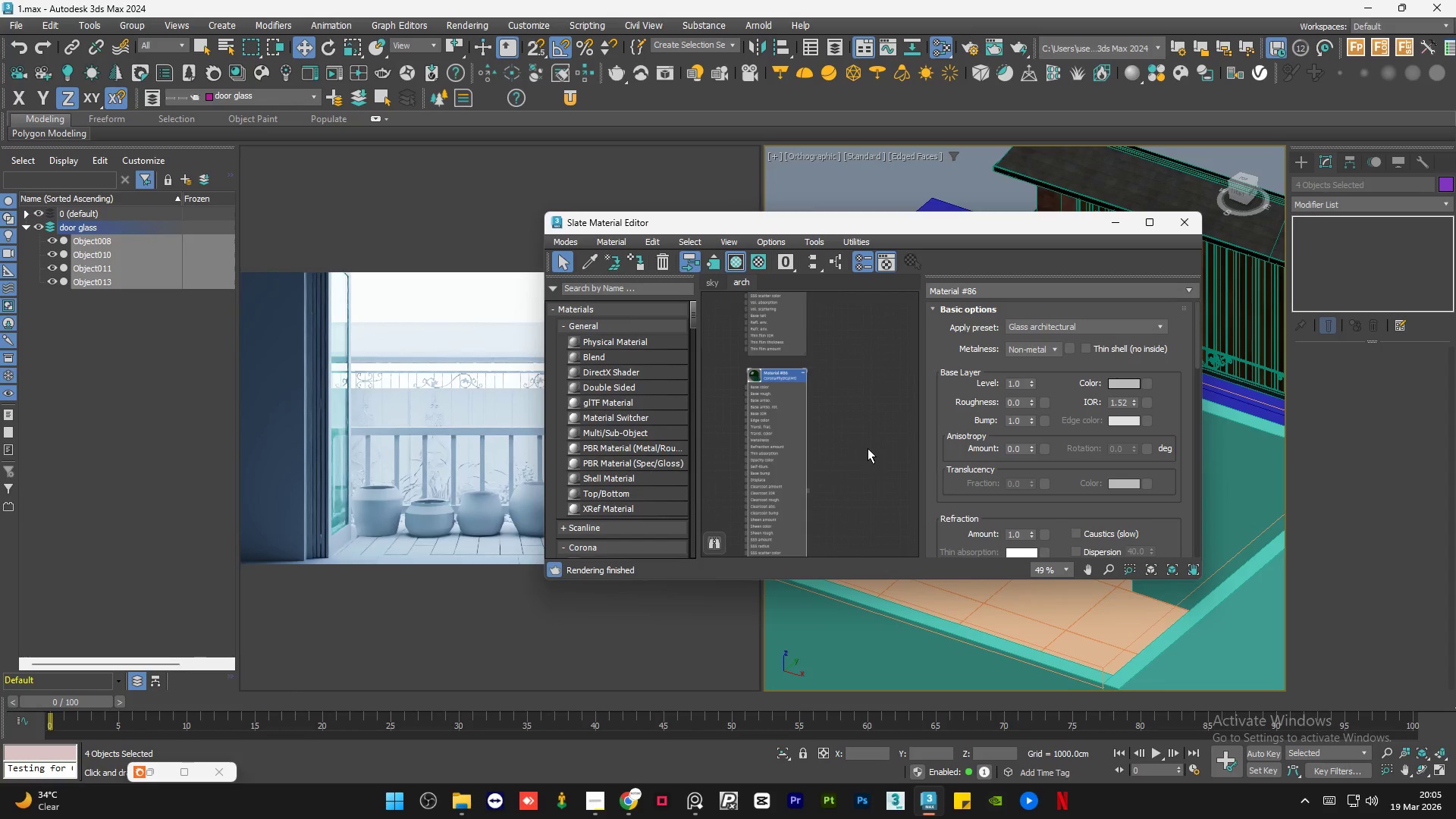 
double_click([868, 446])
 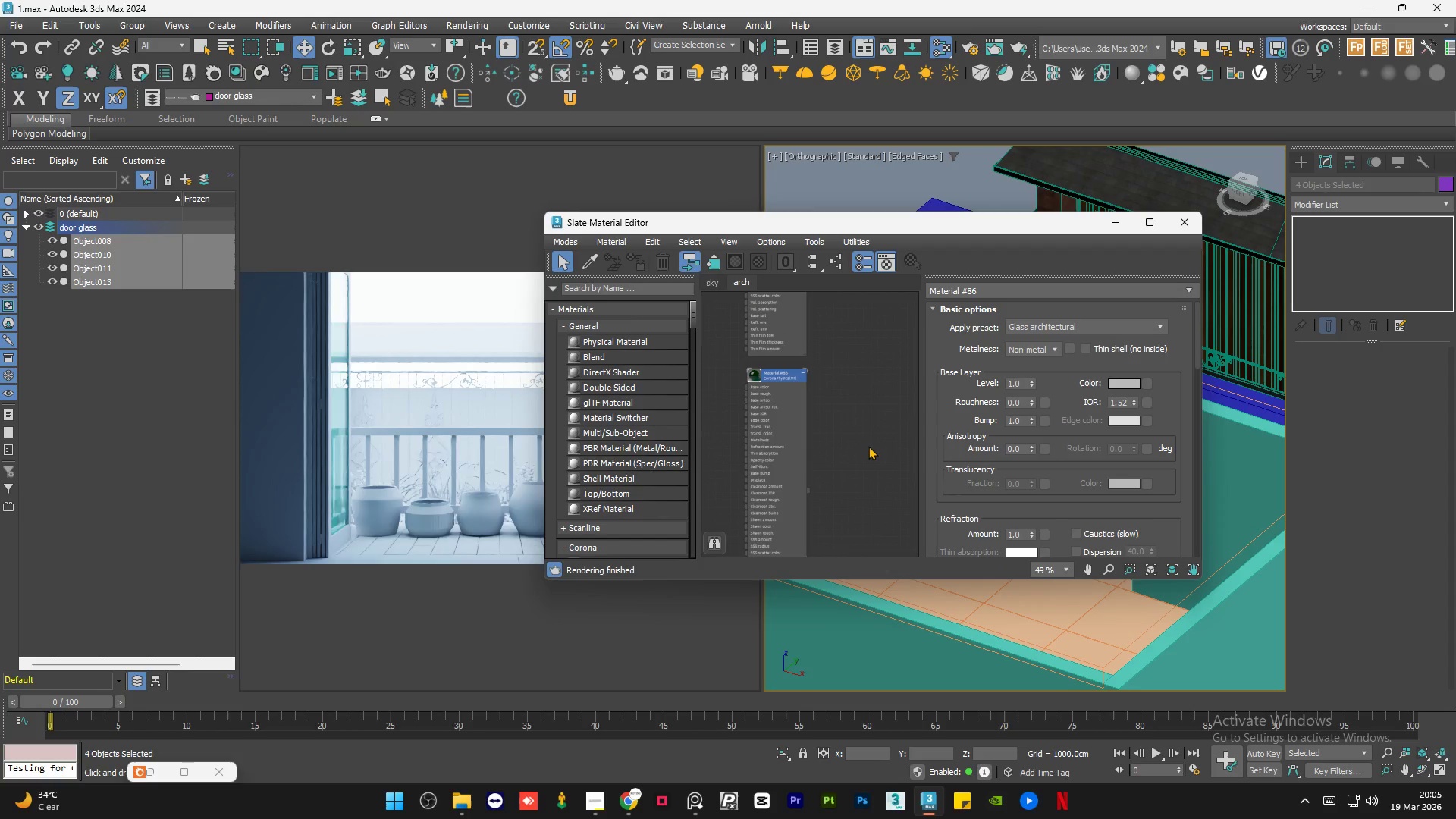 
left_click([868, 446])
 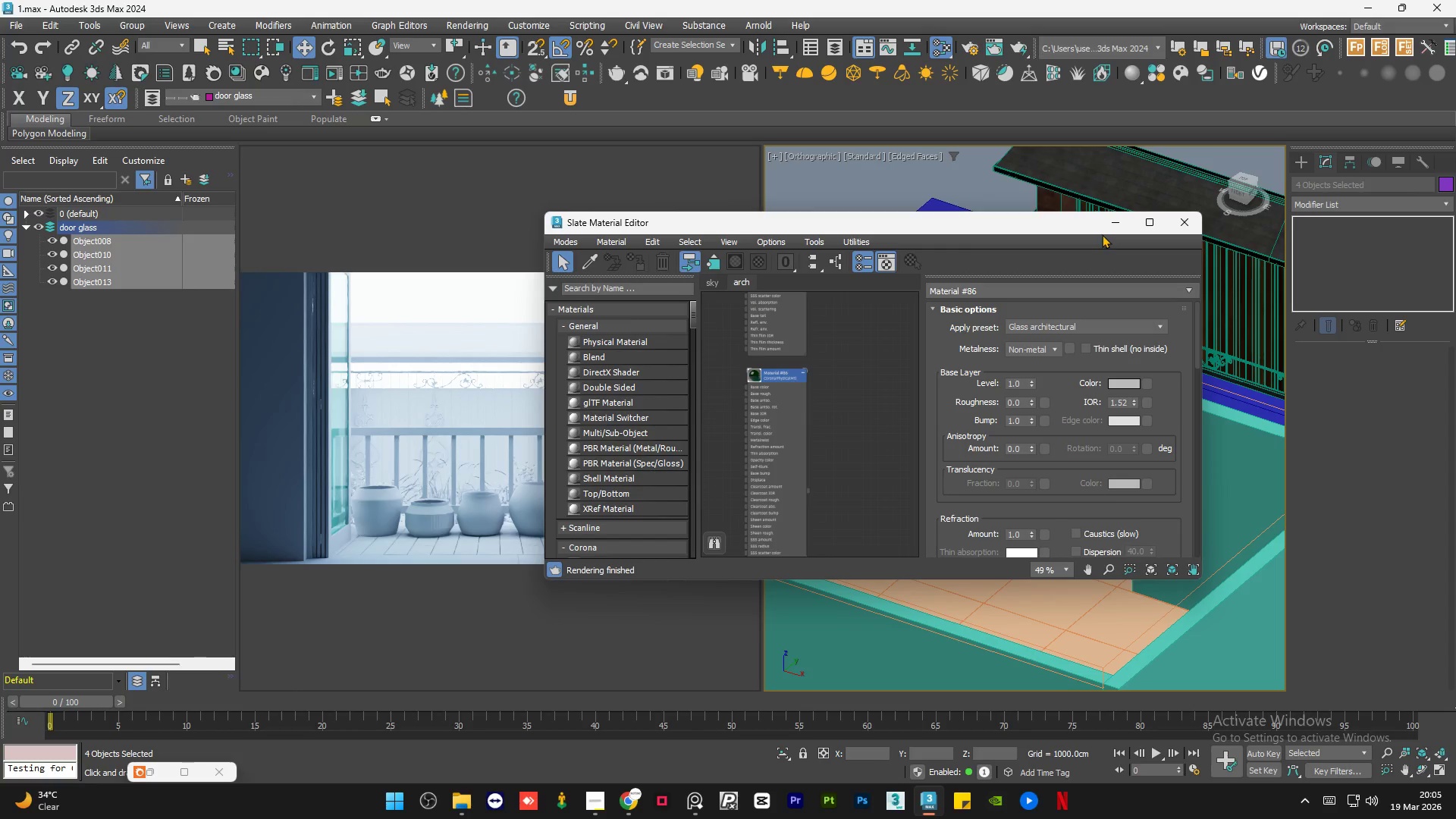 
left_click([1112, 227])
 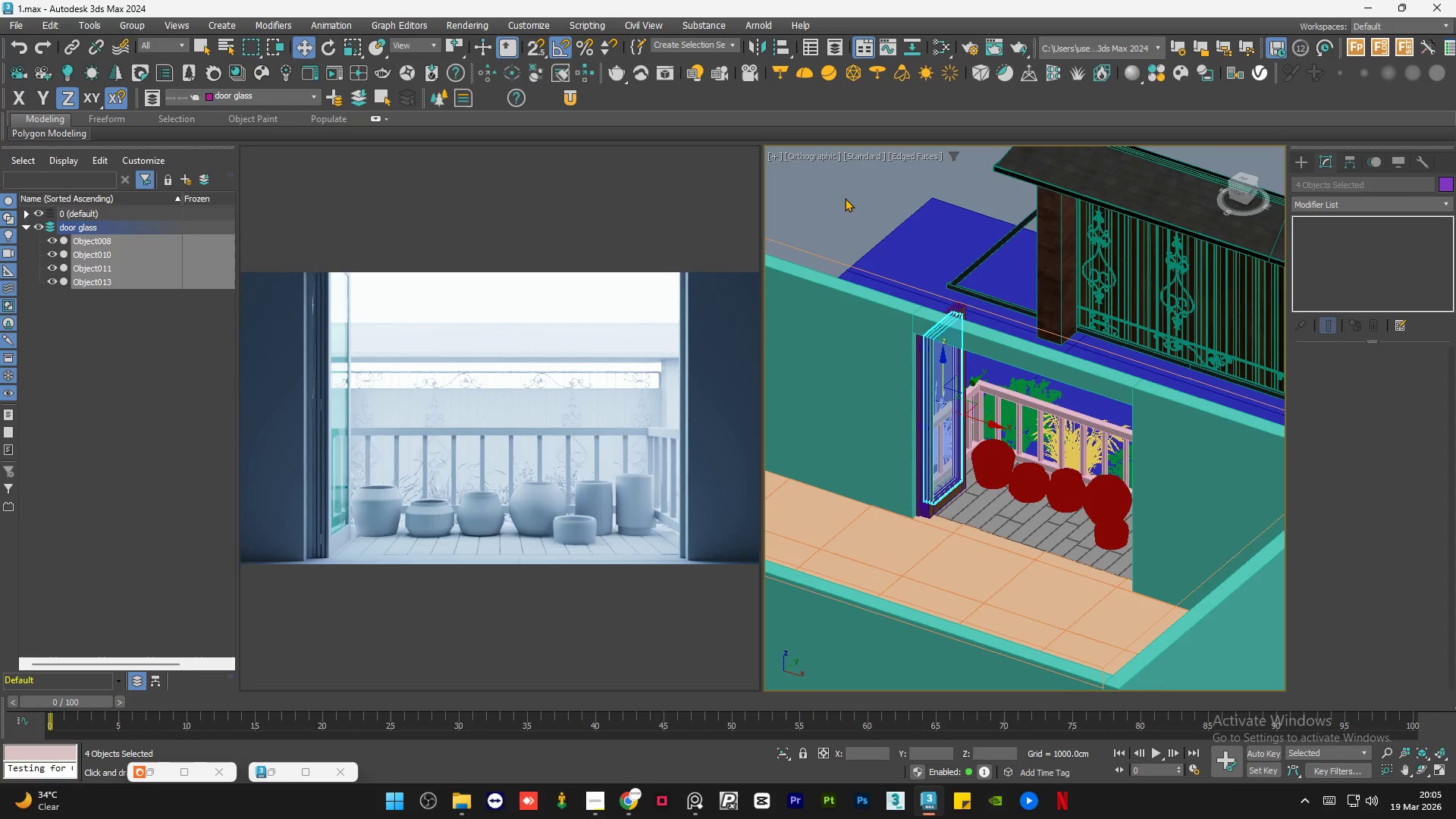 
double_click([845, 198])
 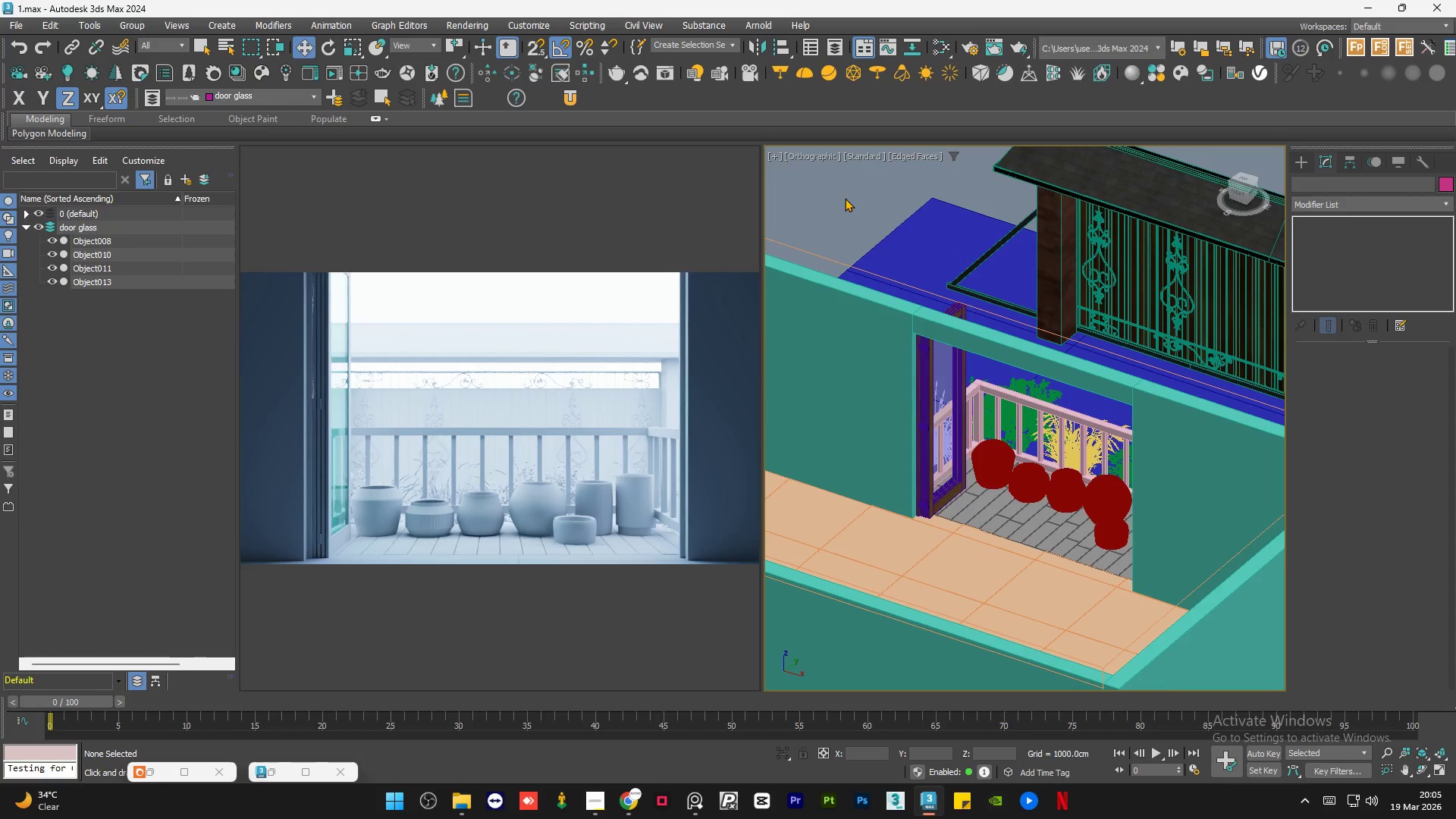 
key(Control+S)
 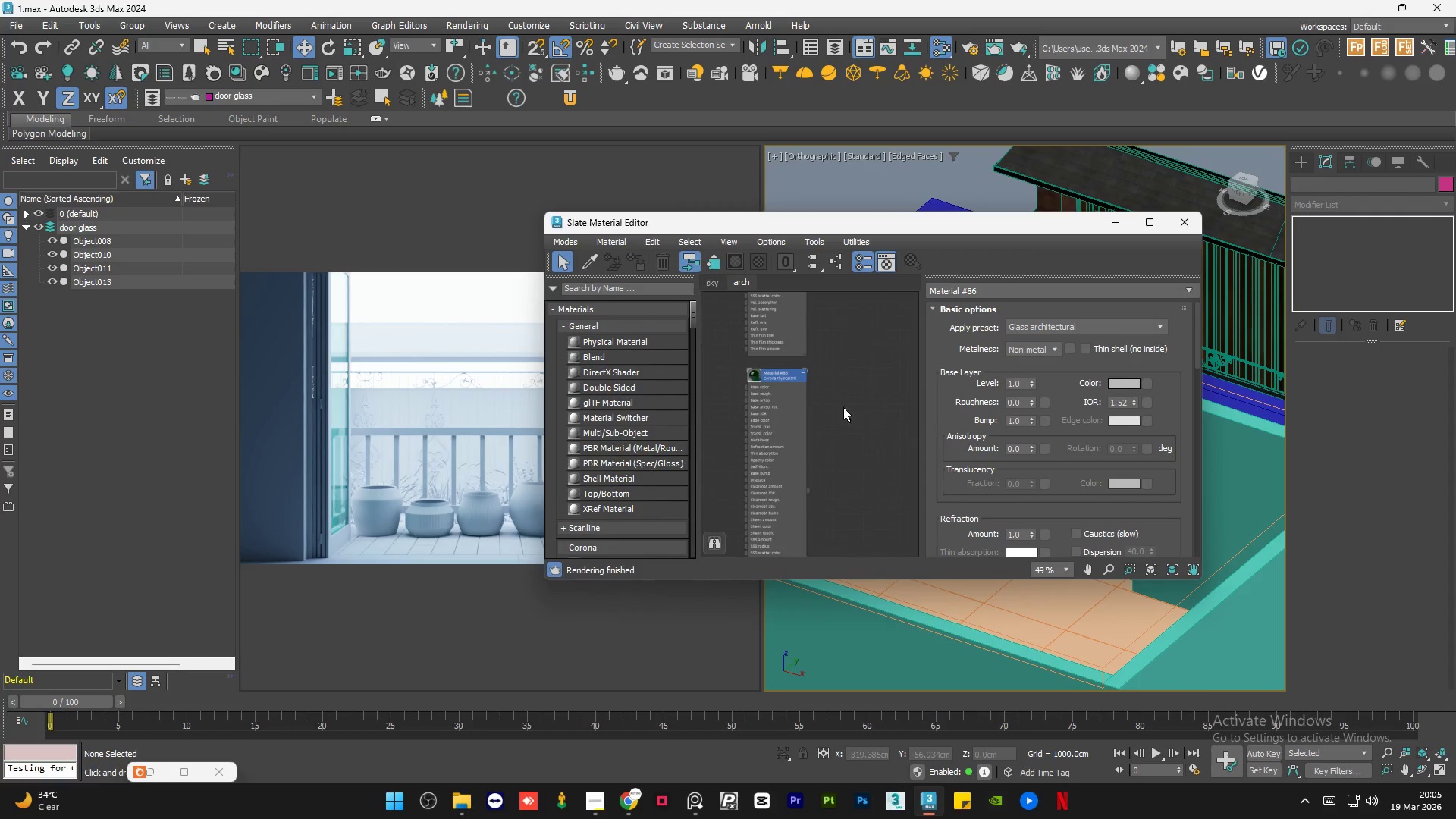 
left_click([1096, 329])
 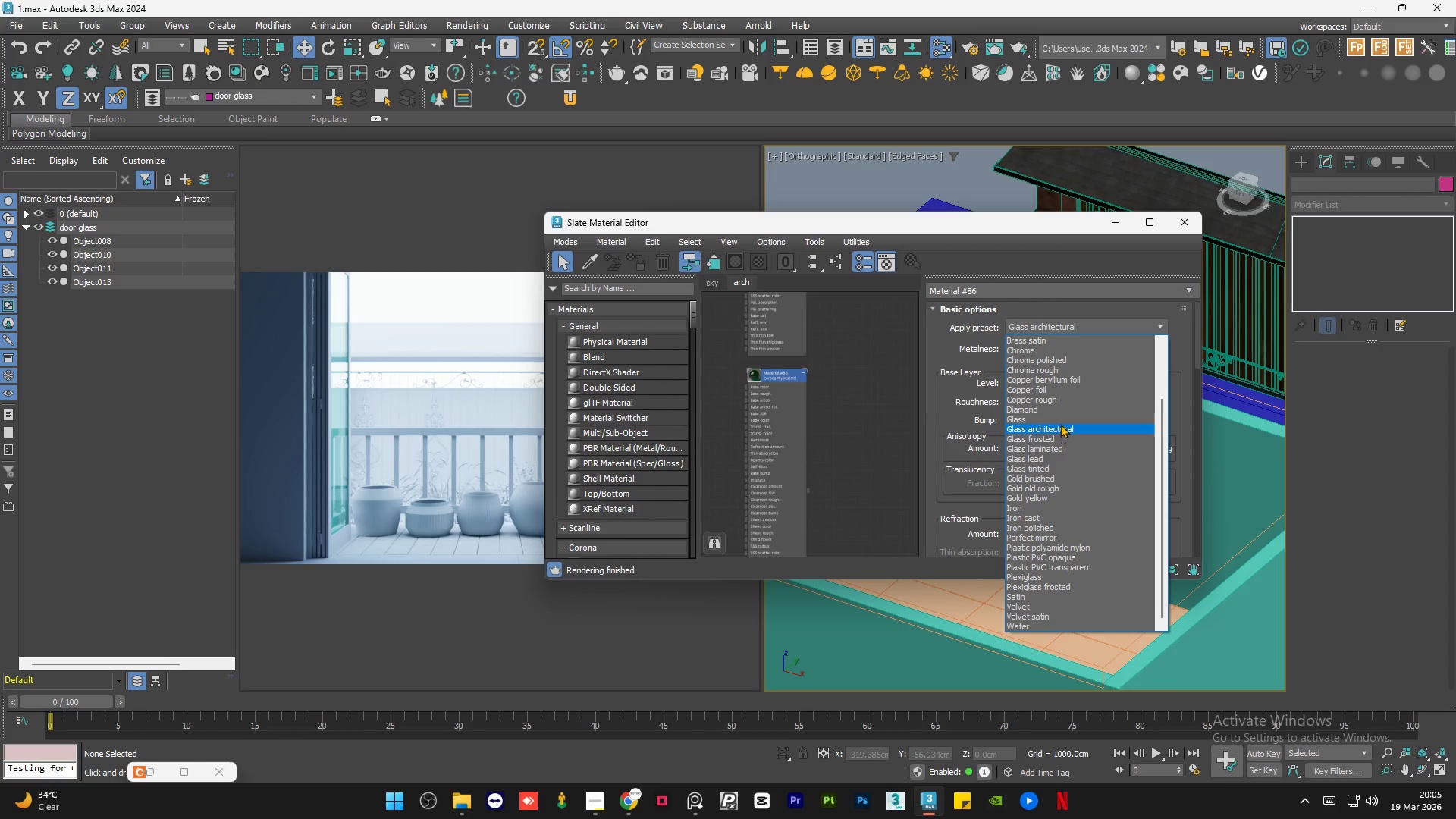 
left_click([1061, 422])
 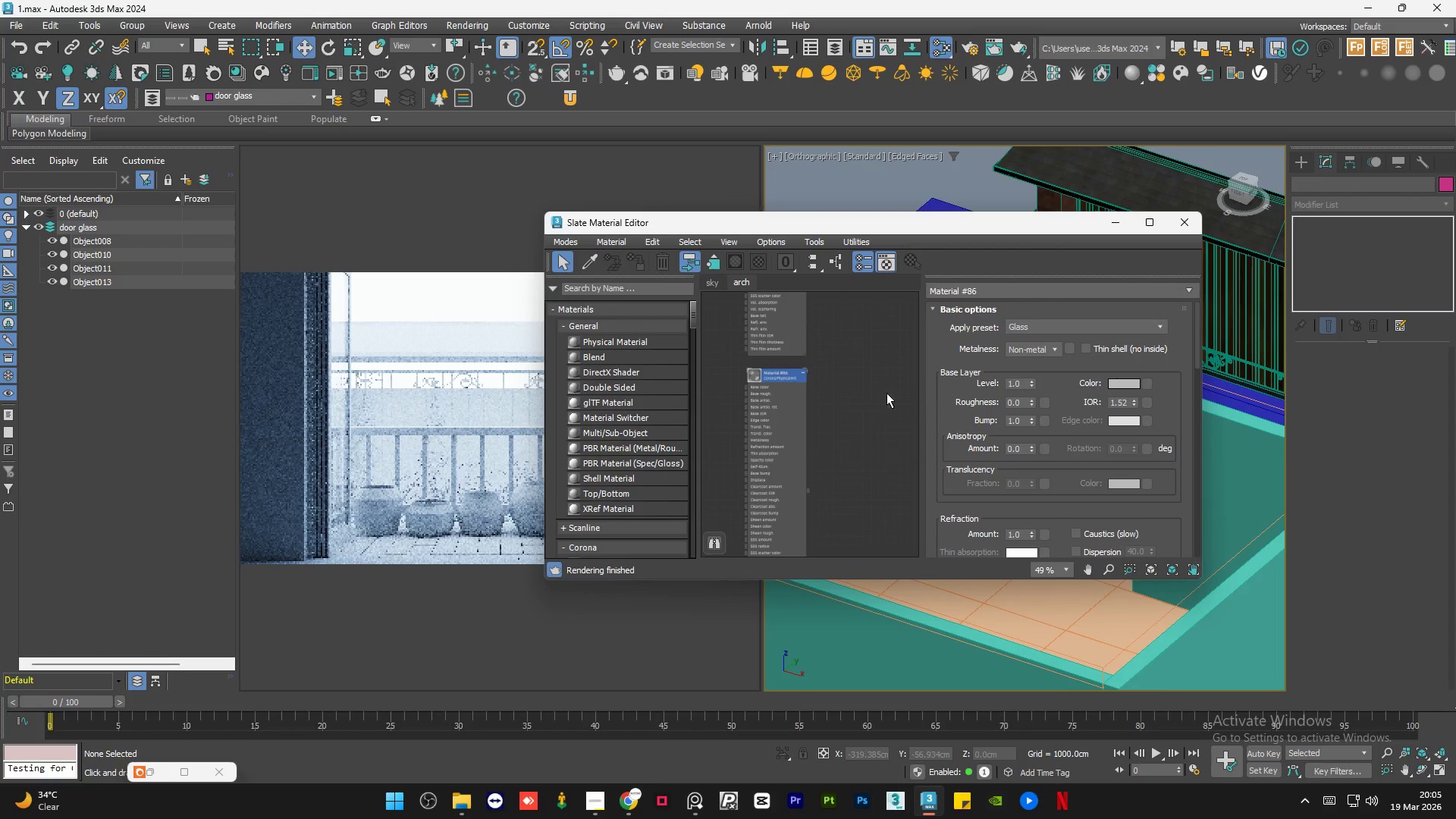 
left_click([855, 407])
 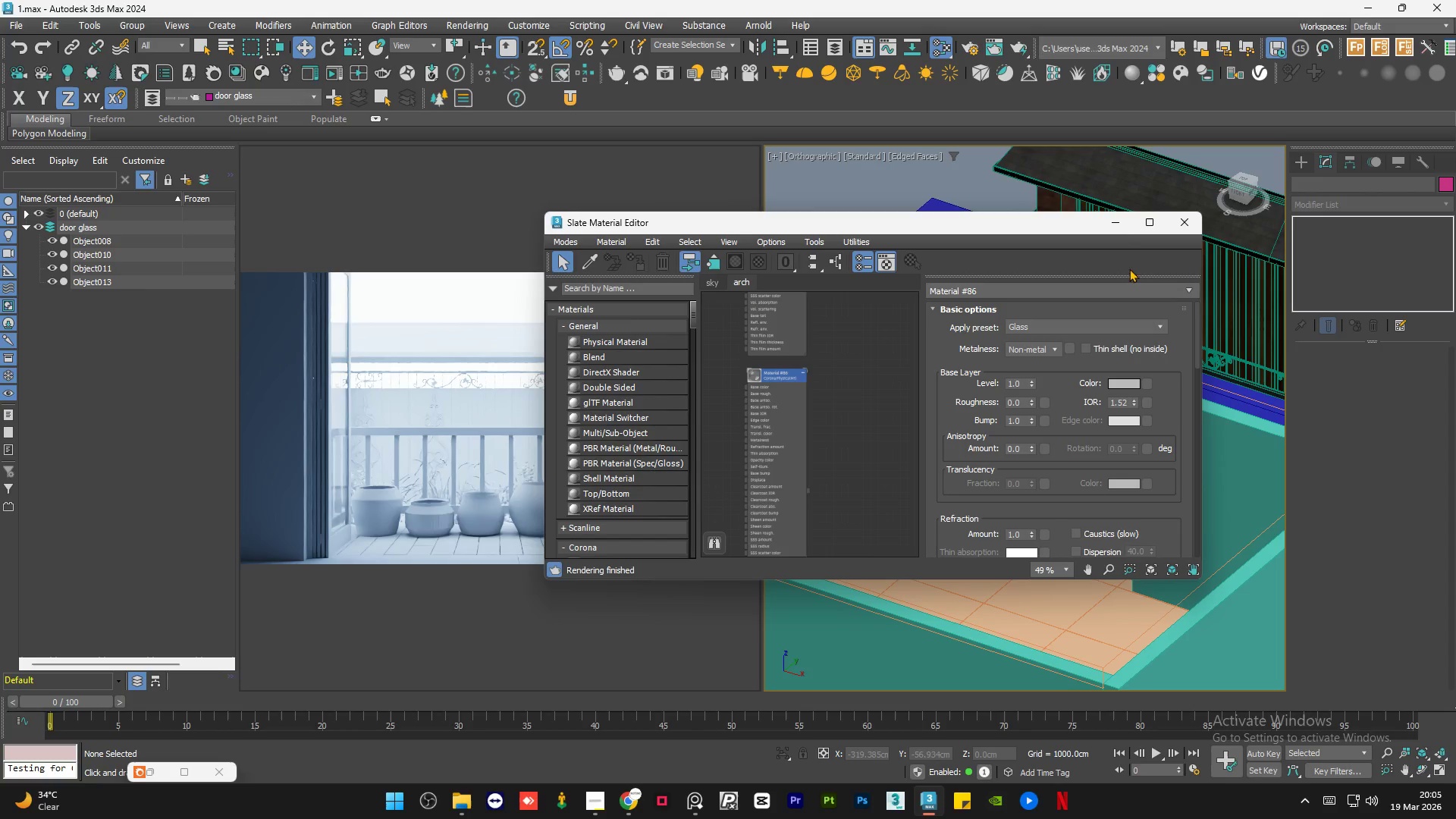 
left_click([1113, 230])
 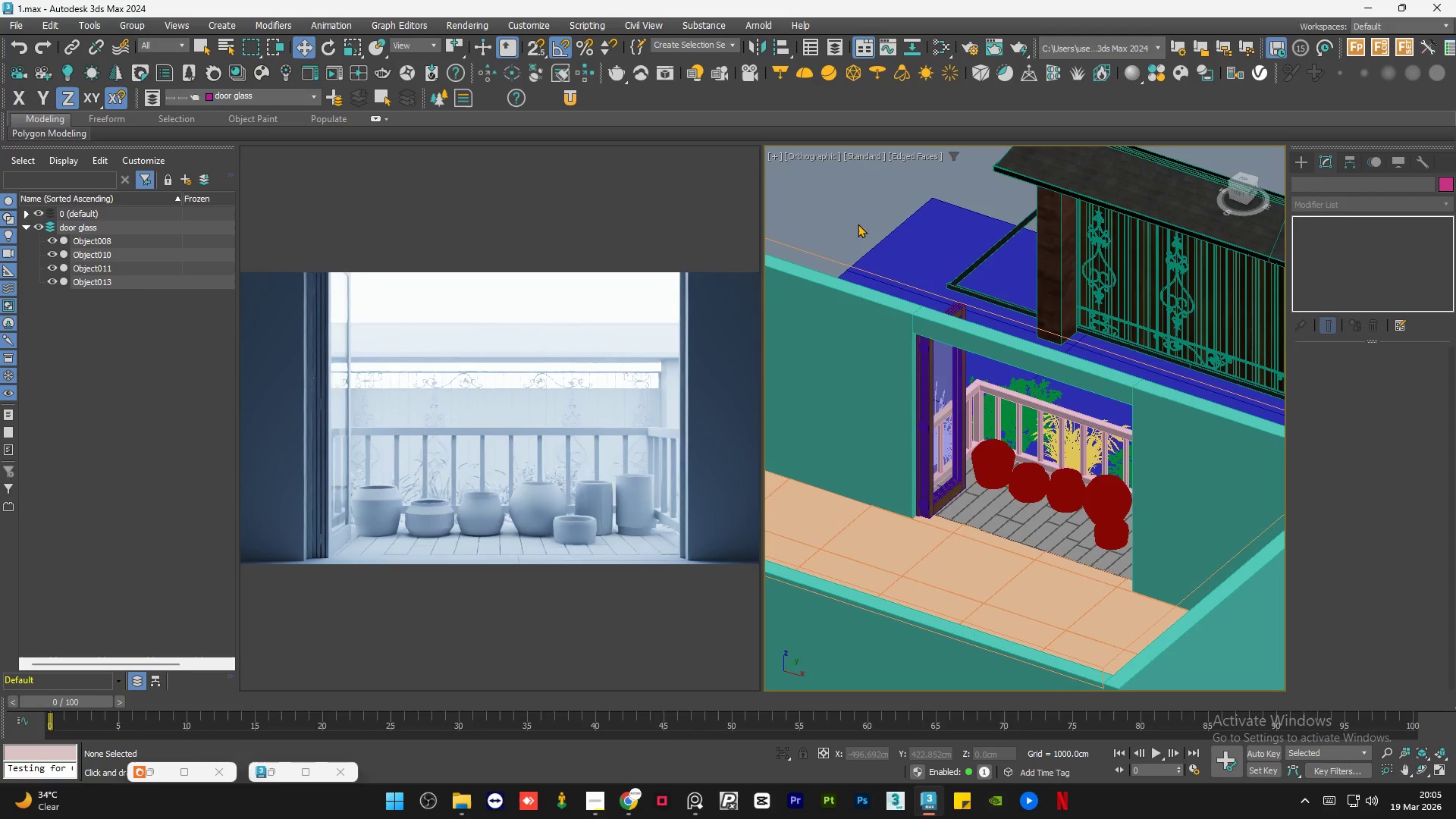 
left_click([858, 224])
 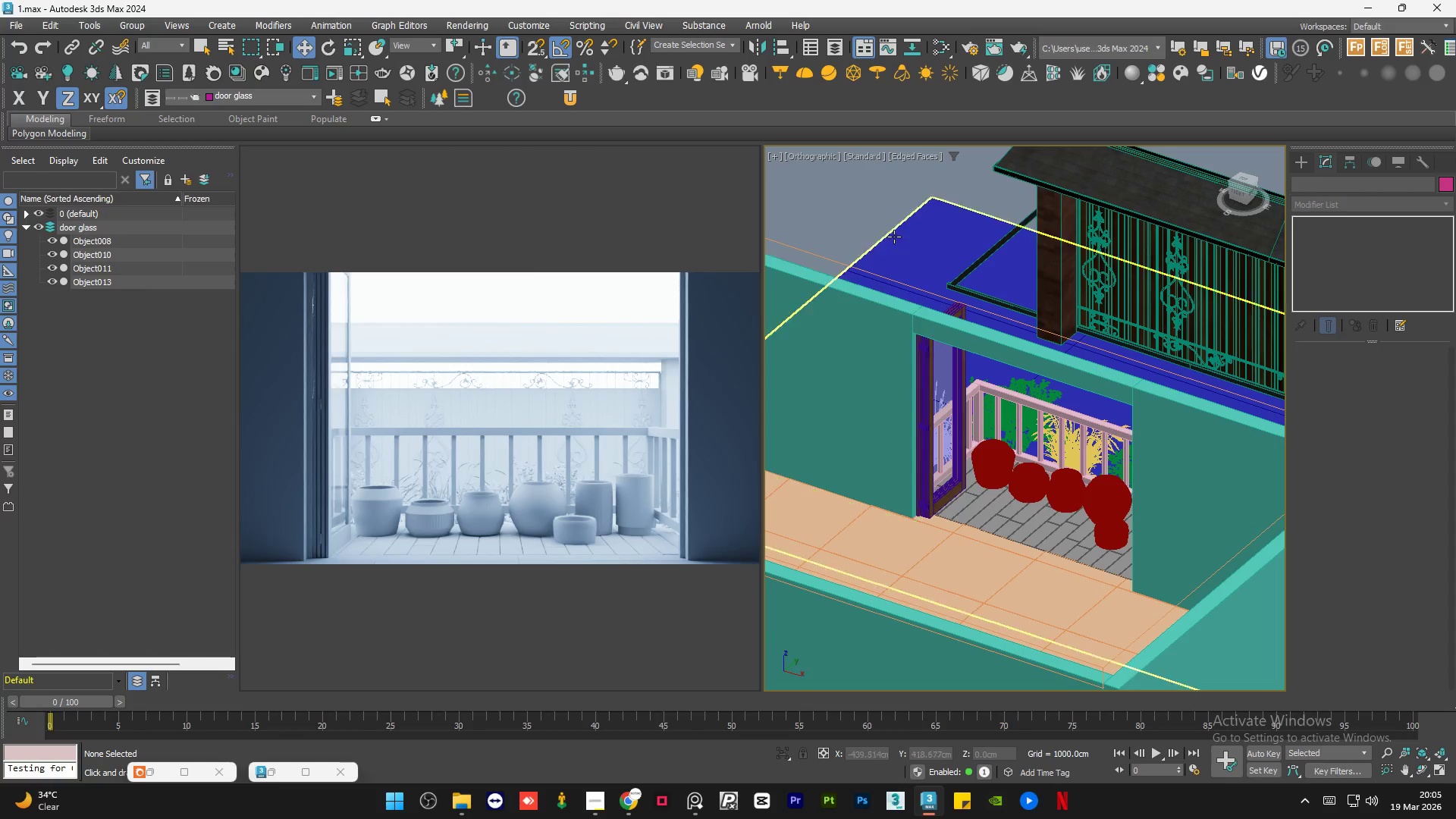 
key(Control+S)
 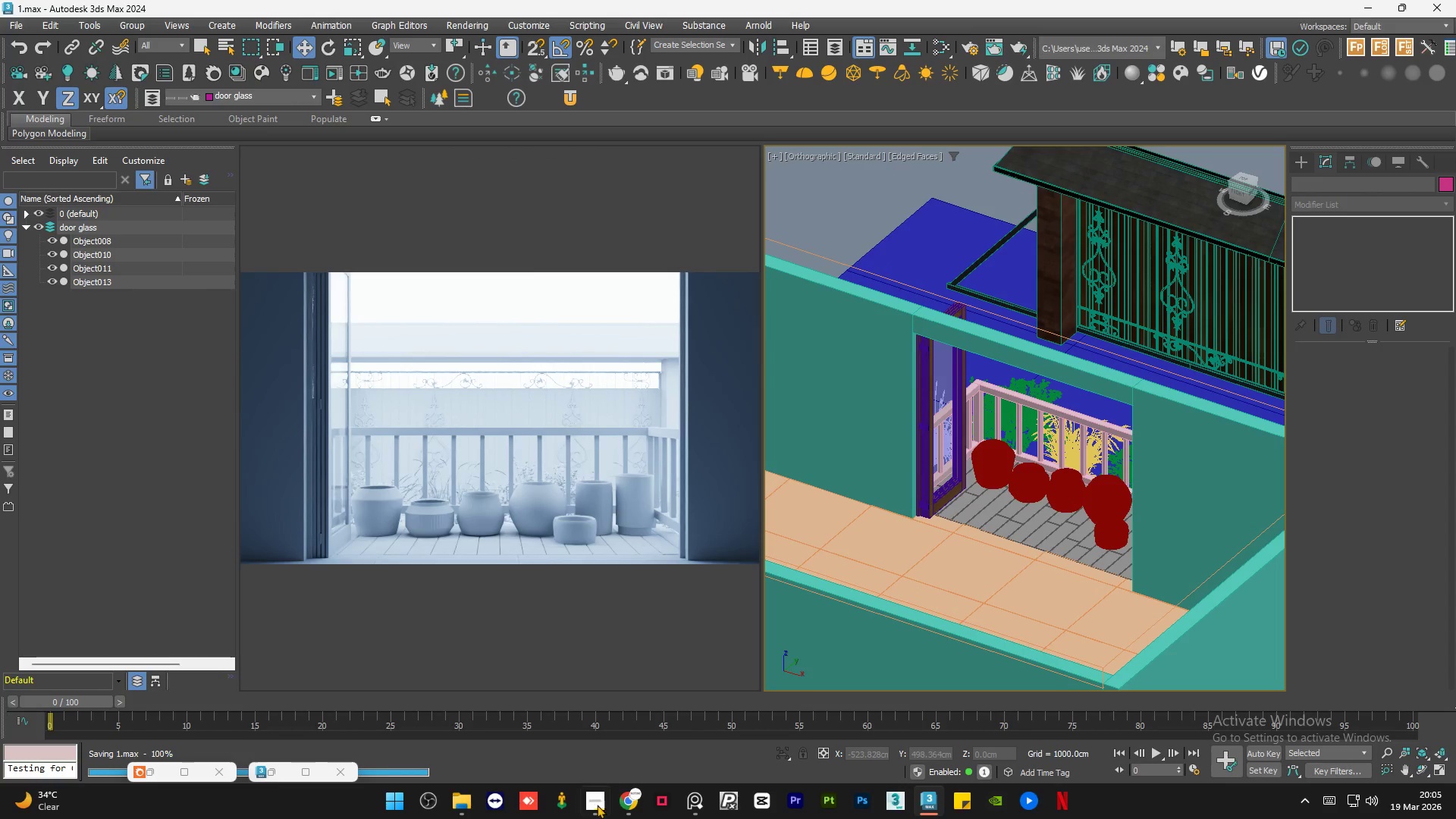 
left_click([593, 811])